 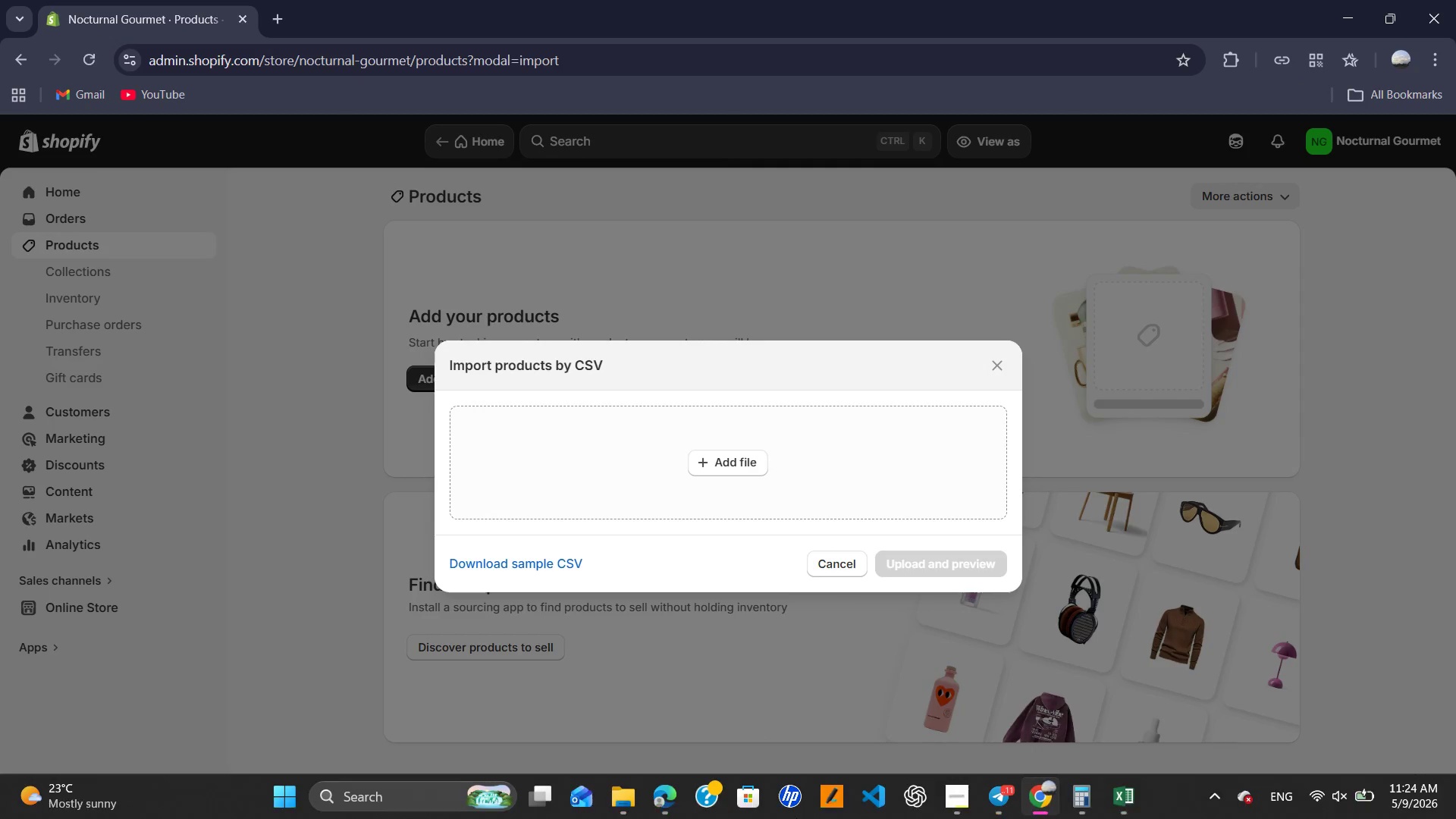 
left_click_drag(start_coordinate=[1137, 305], to_coordinate=[720, 475])
 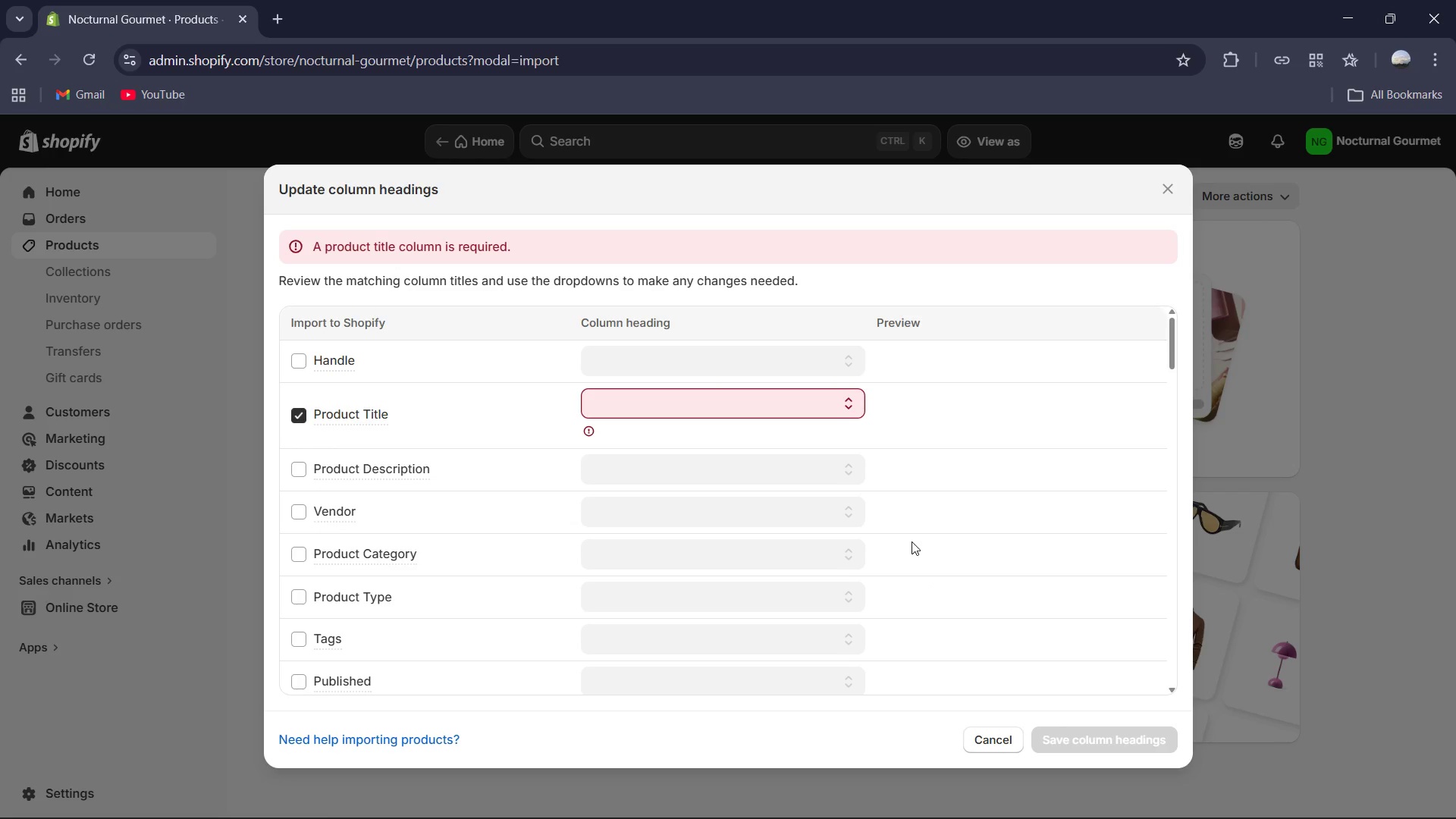 
wait(14.23)
 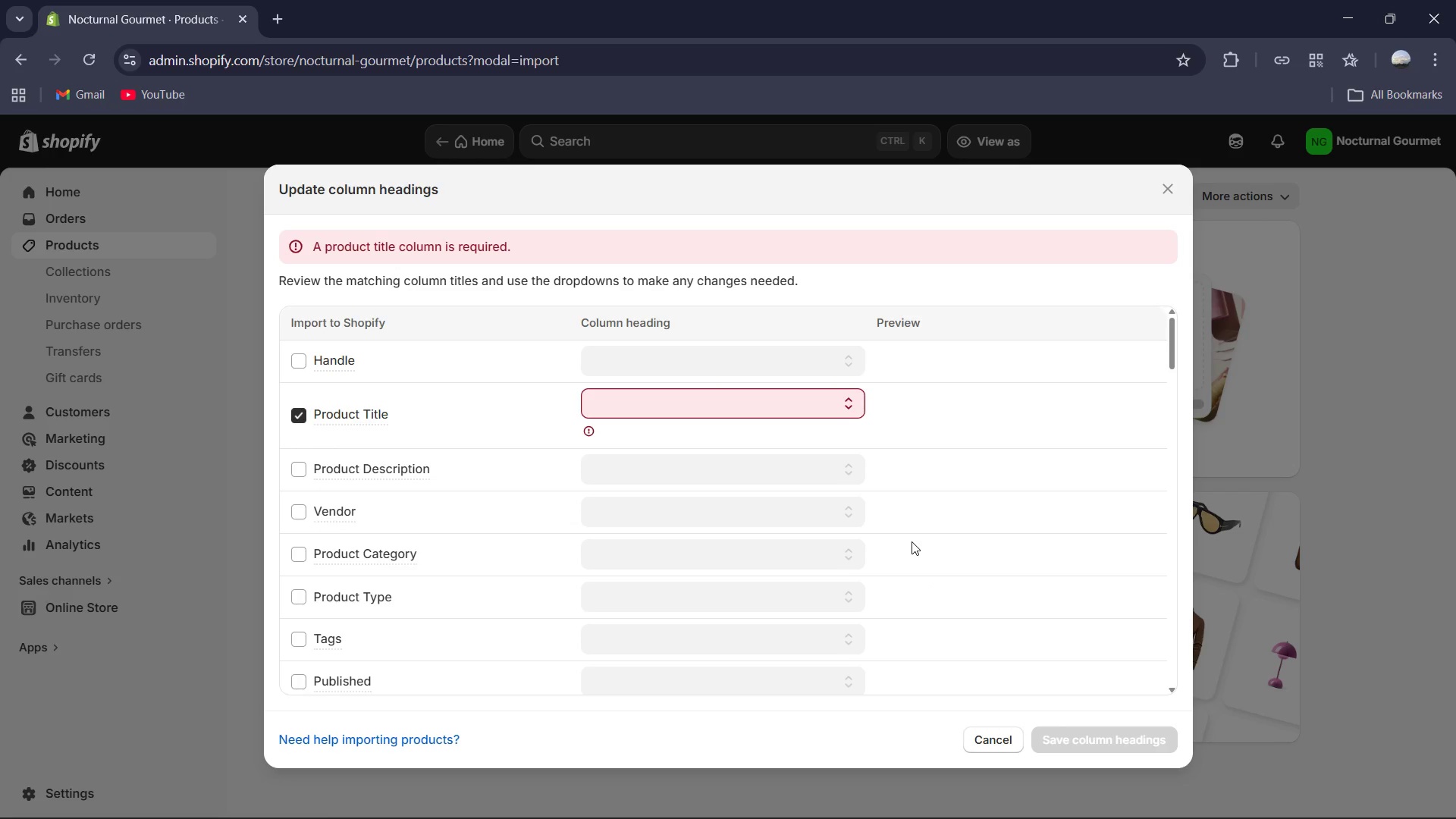 
left_click([799, 450])
 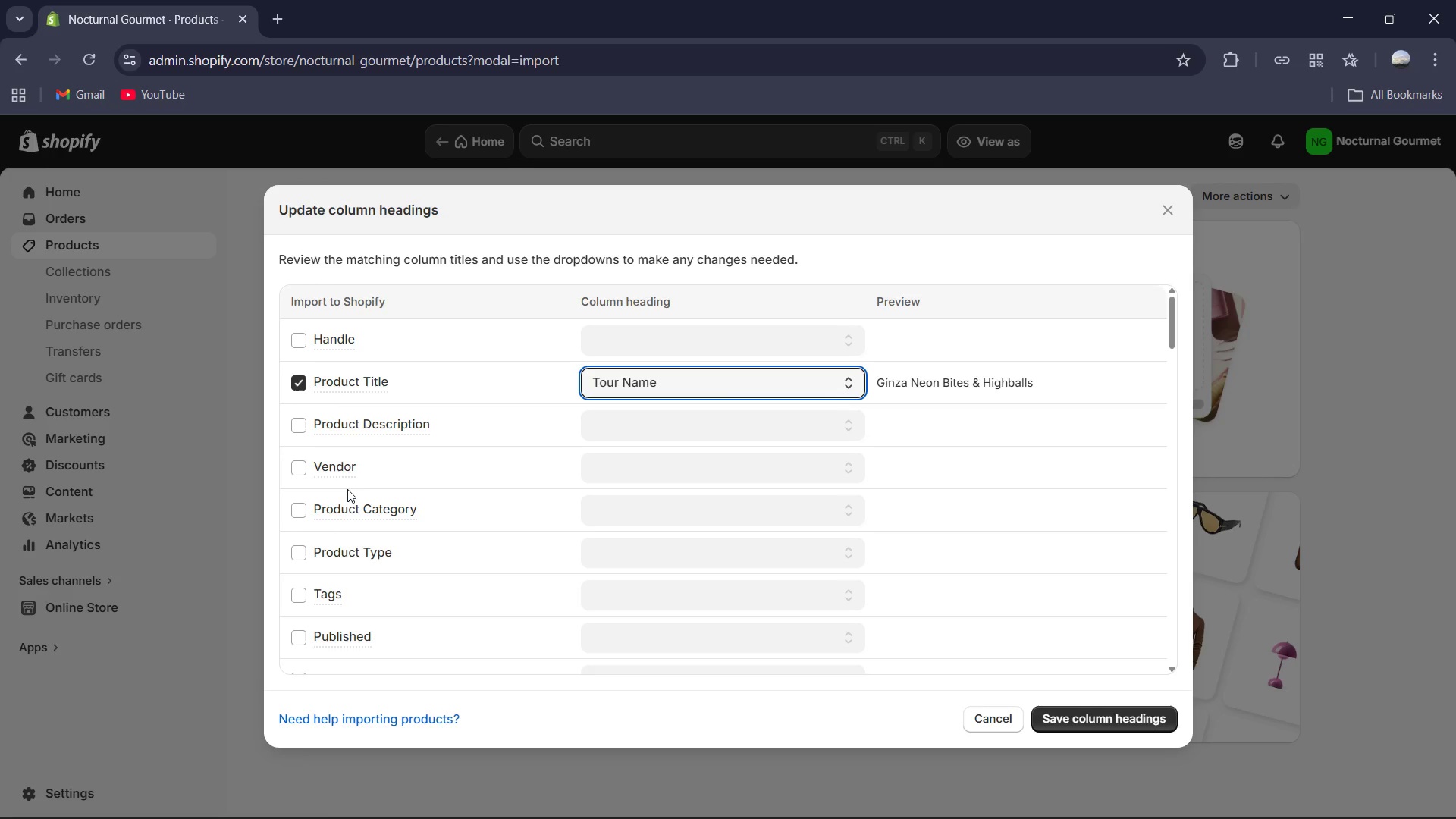 
wait(5.69)
 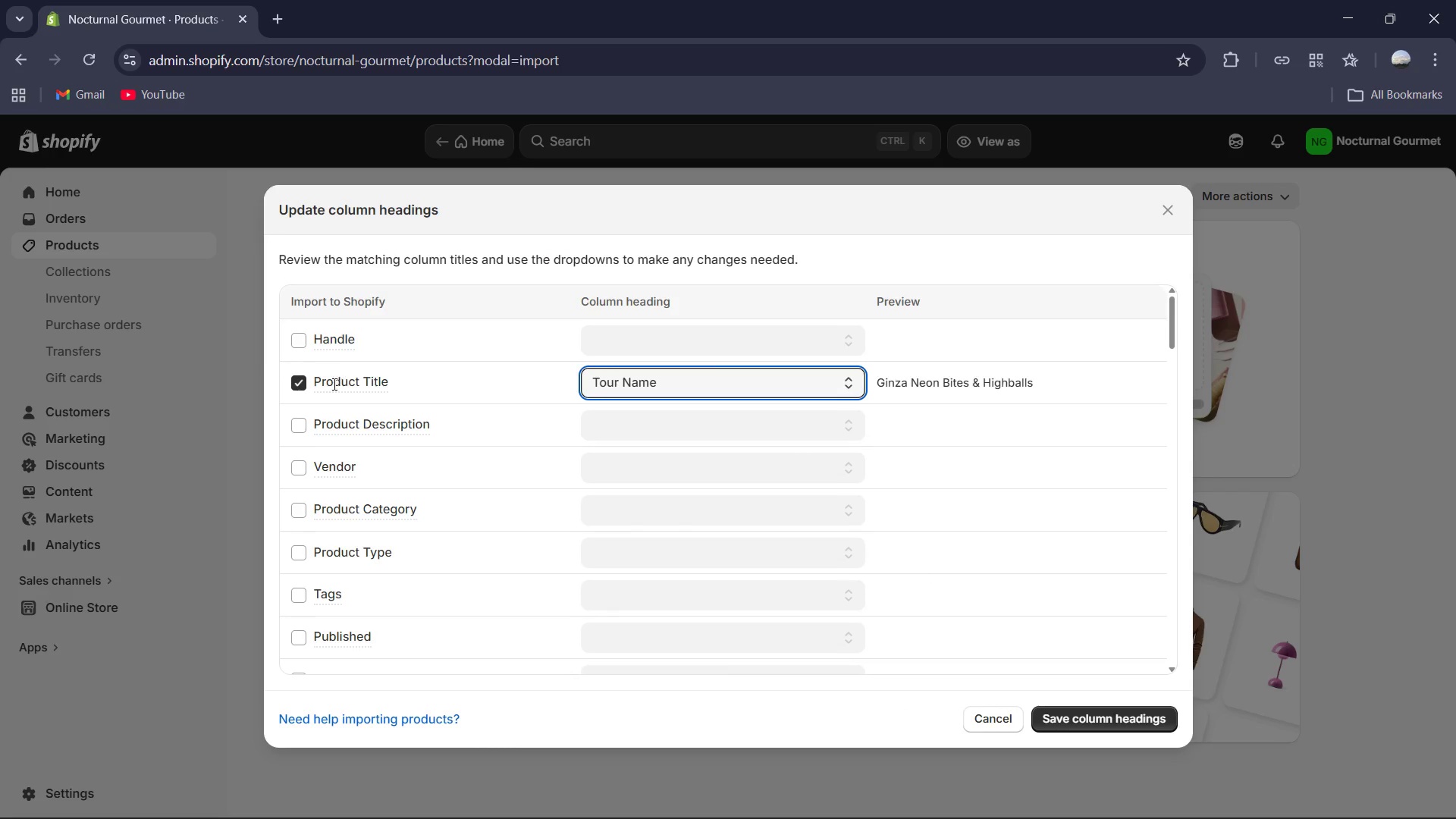 
scroll: coordinate [349, 500], scroll_direction: down, amount: 1.0
 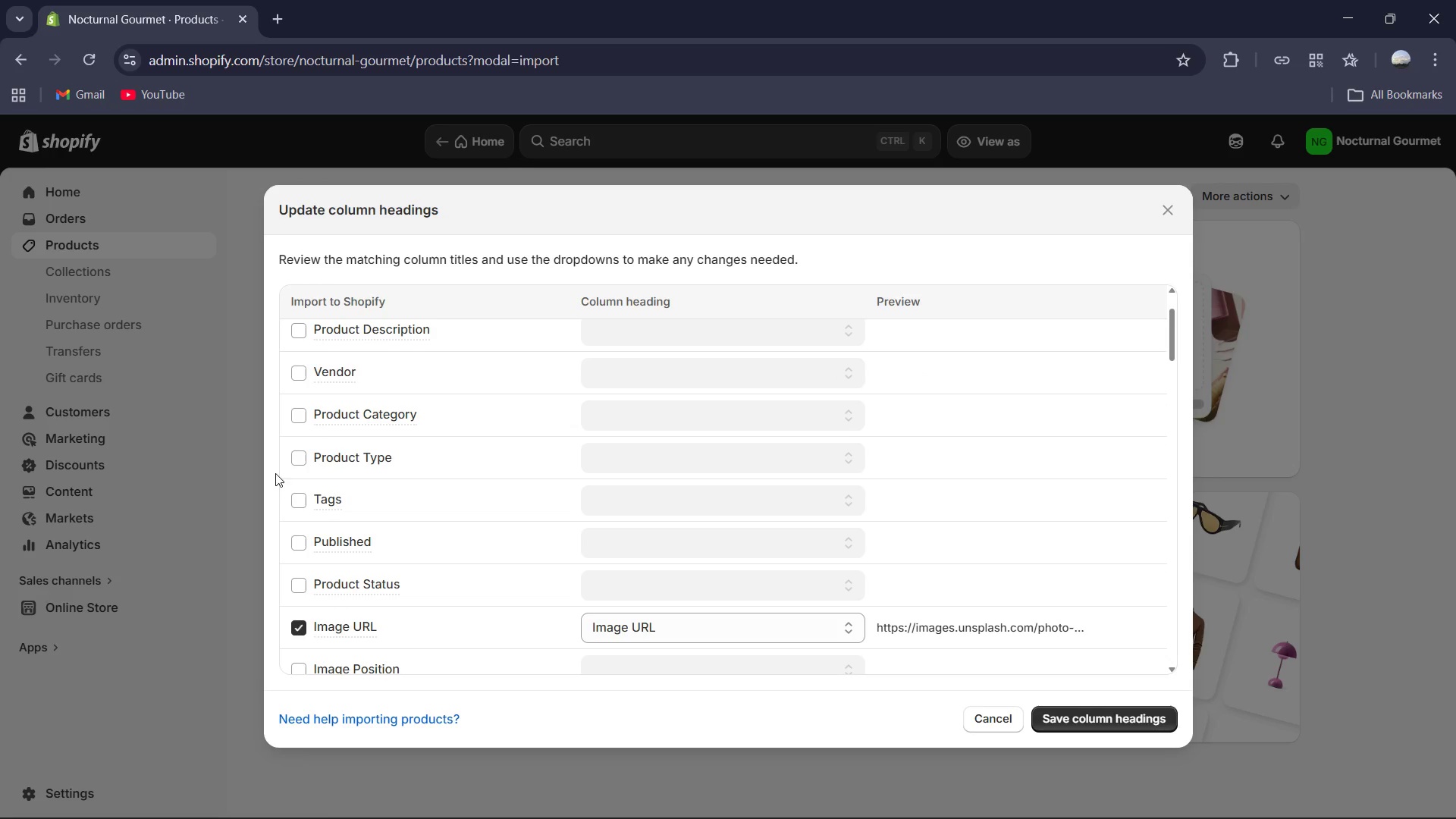 
left_click([303, 460])
 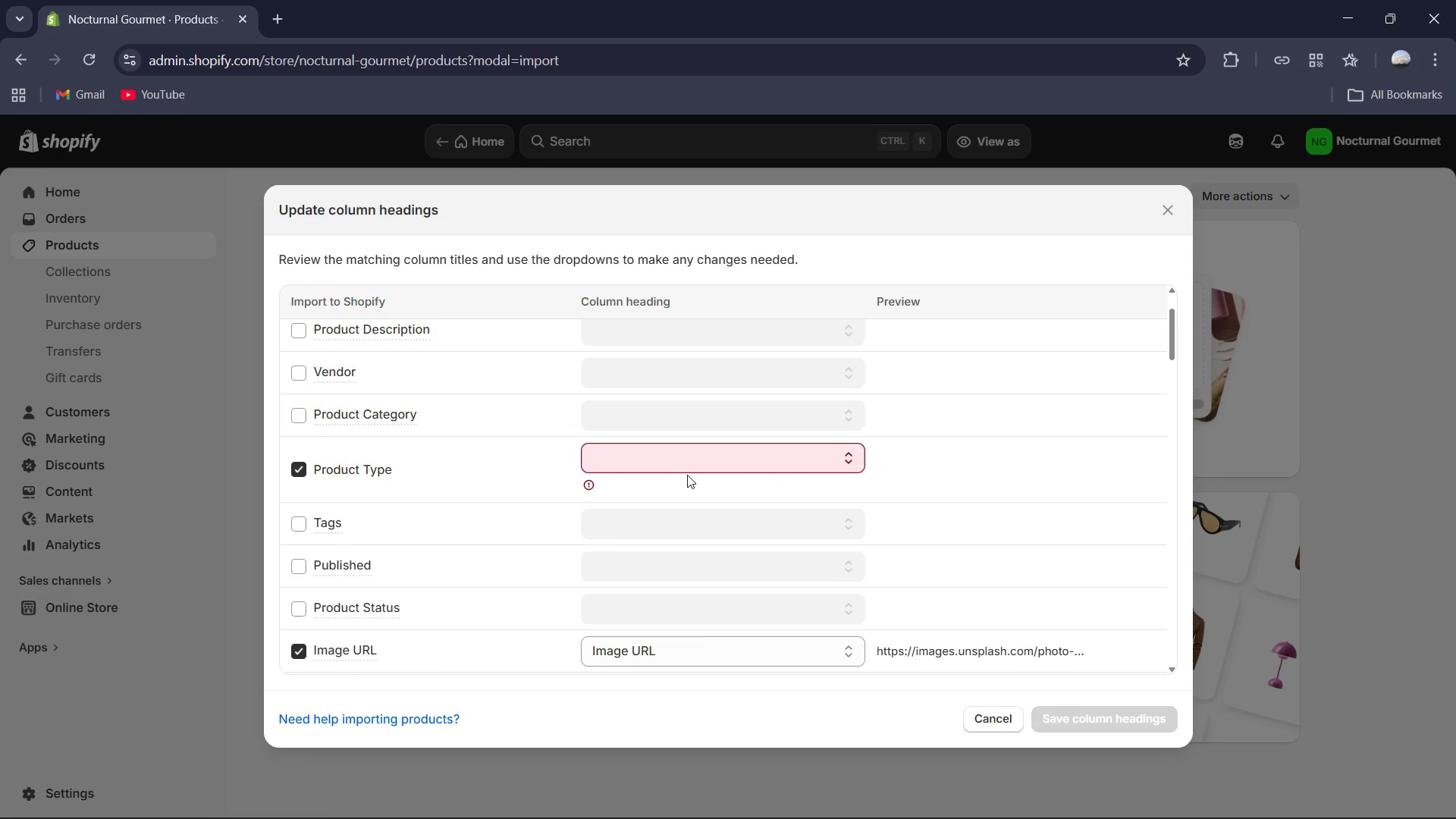 
left_click([693, 463])
 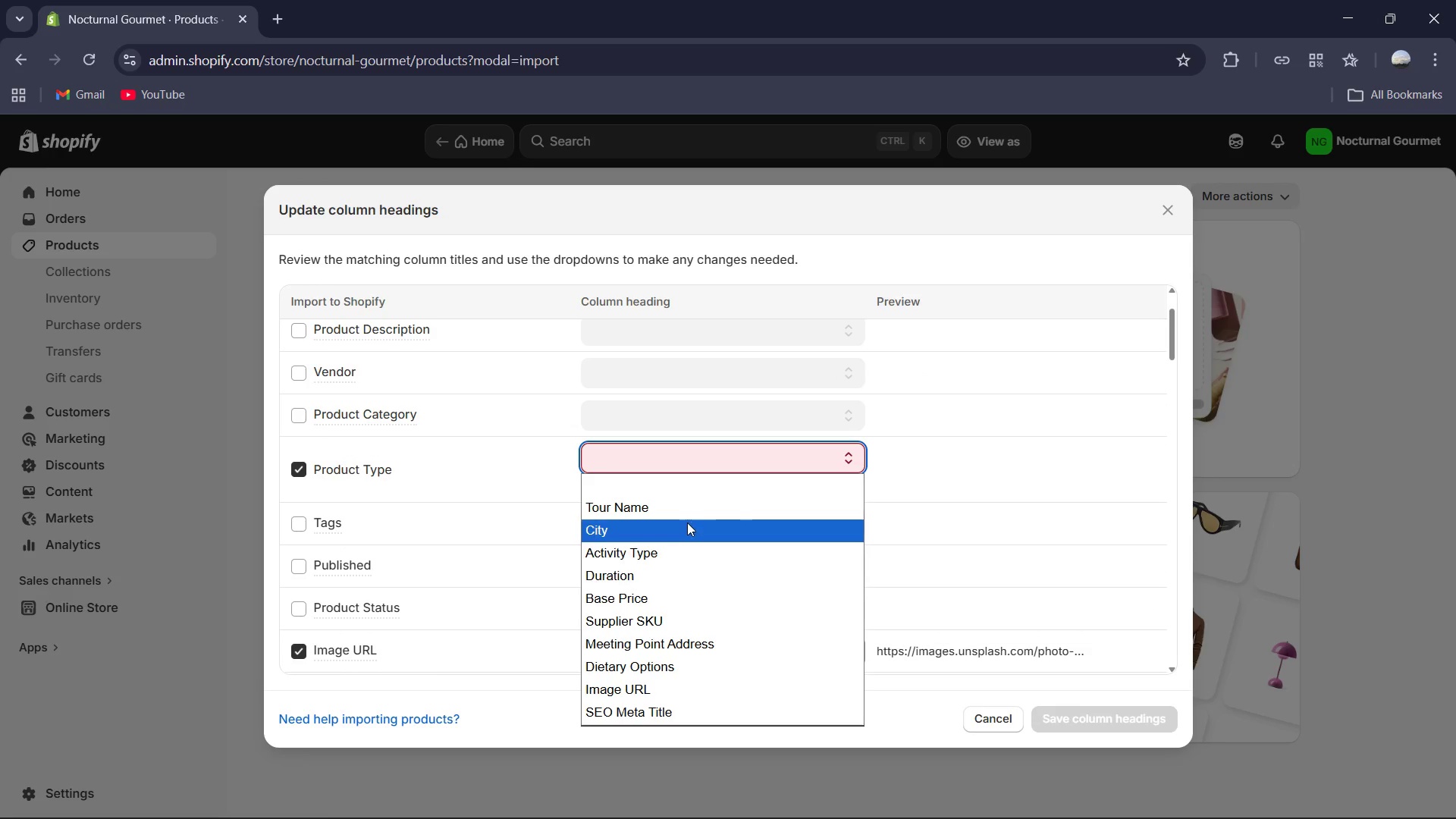 
left_click([687, 522])
 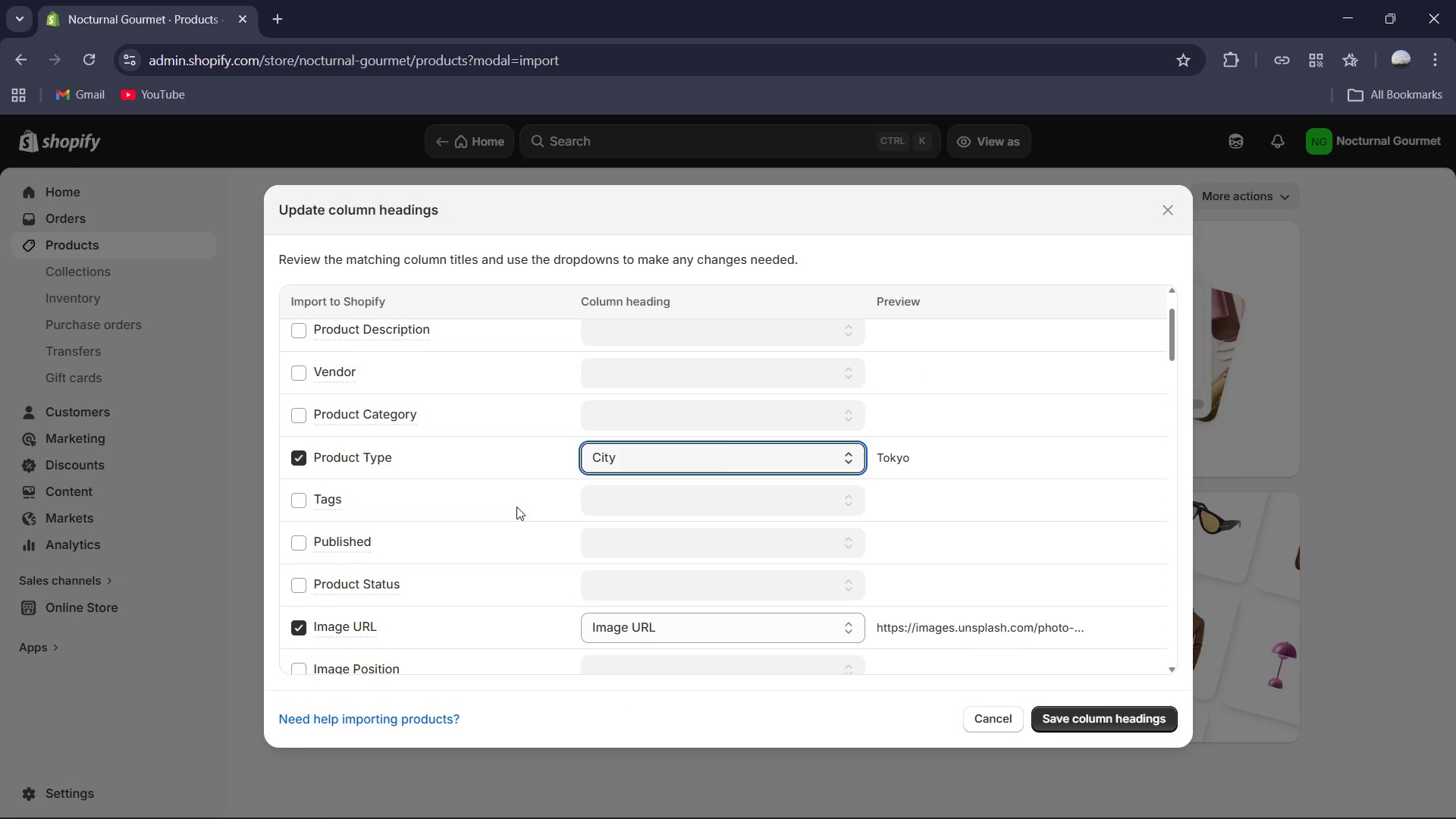 
wait(16.02)
 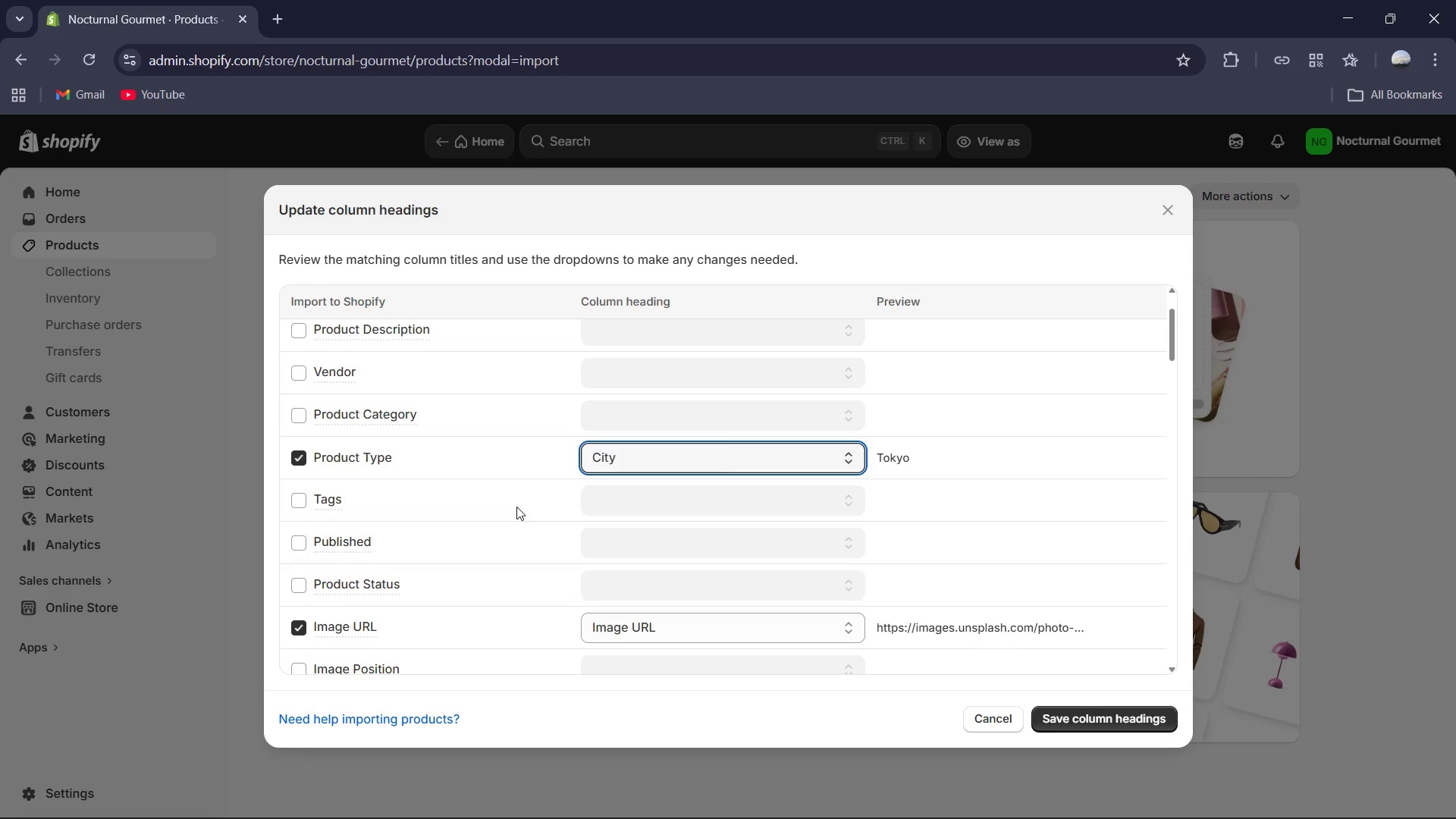 
left_click([298, 498])
 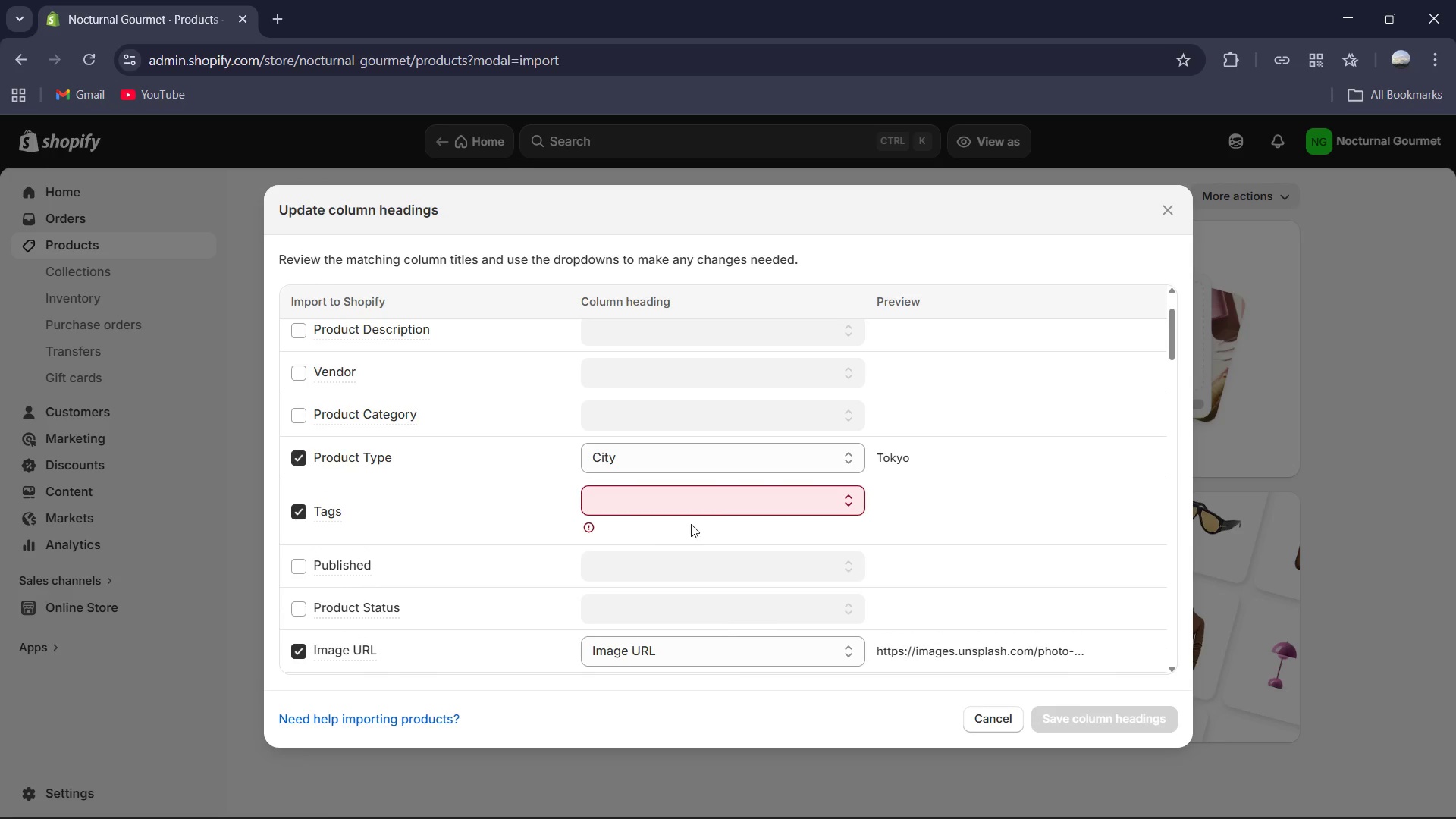 
left_click([693, 503])
 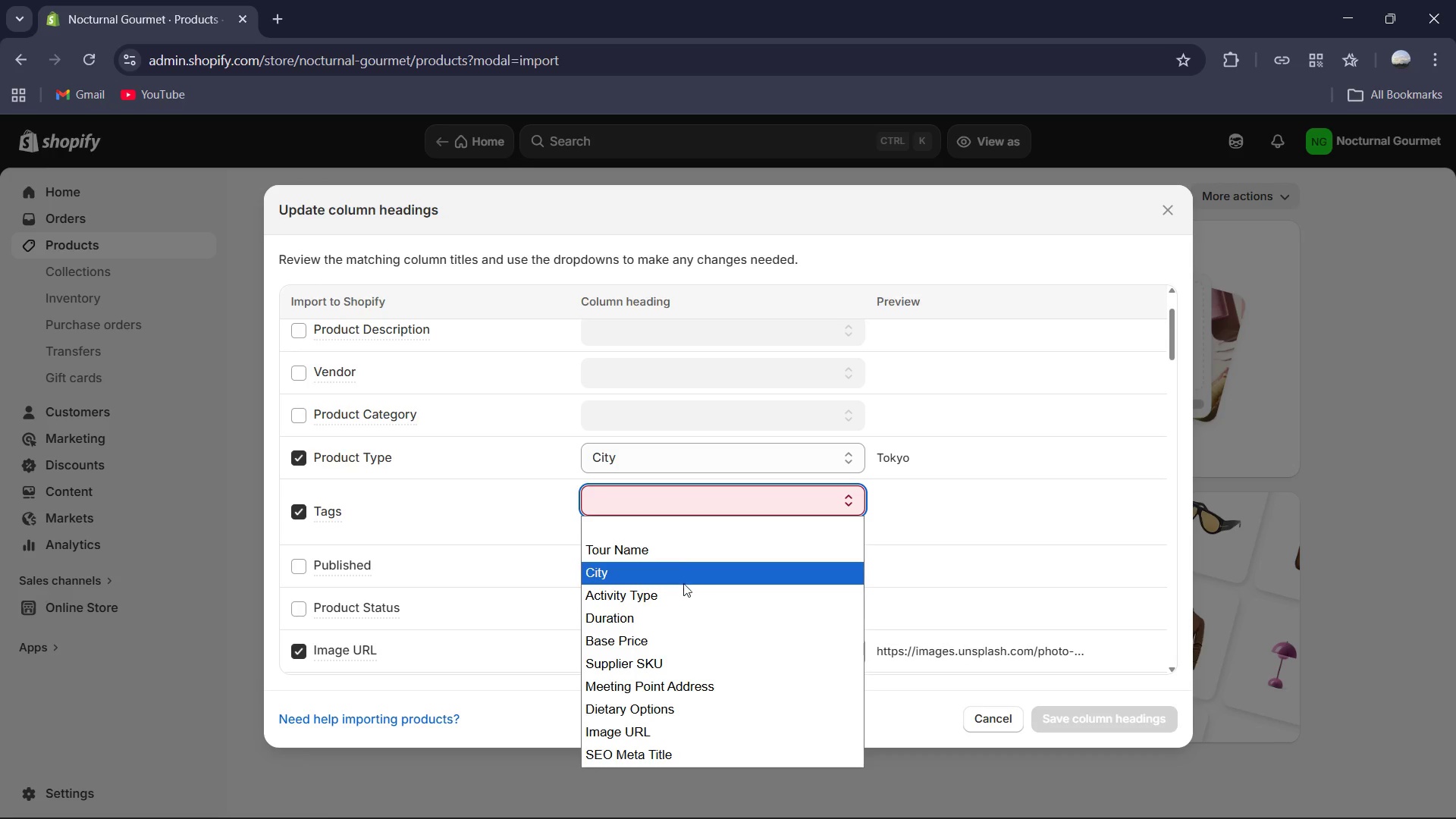 
left_click([679, 590])
 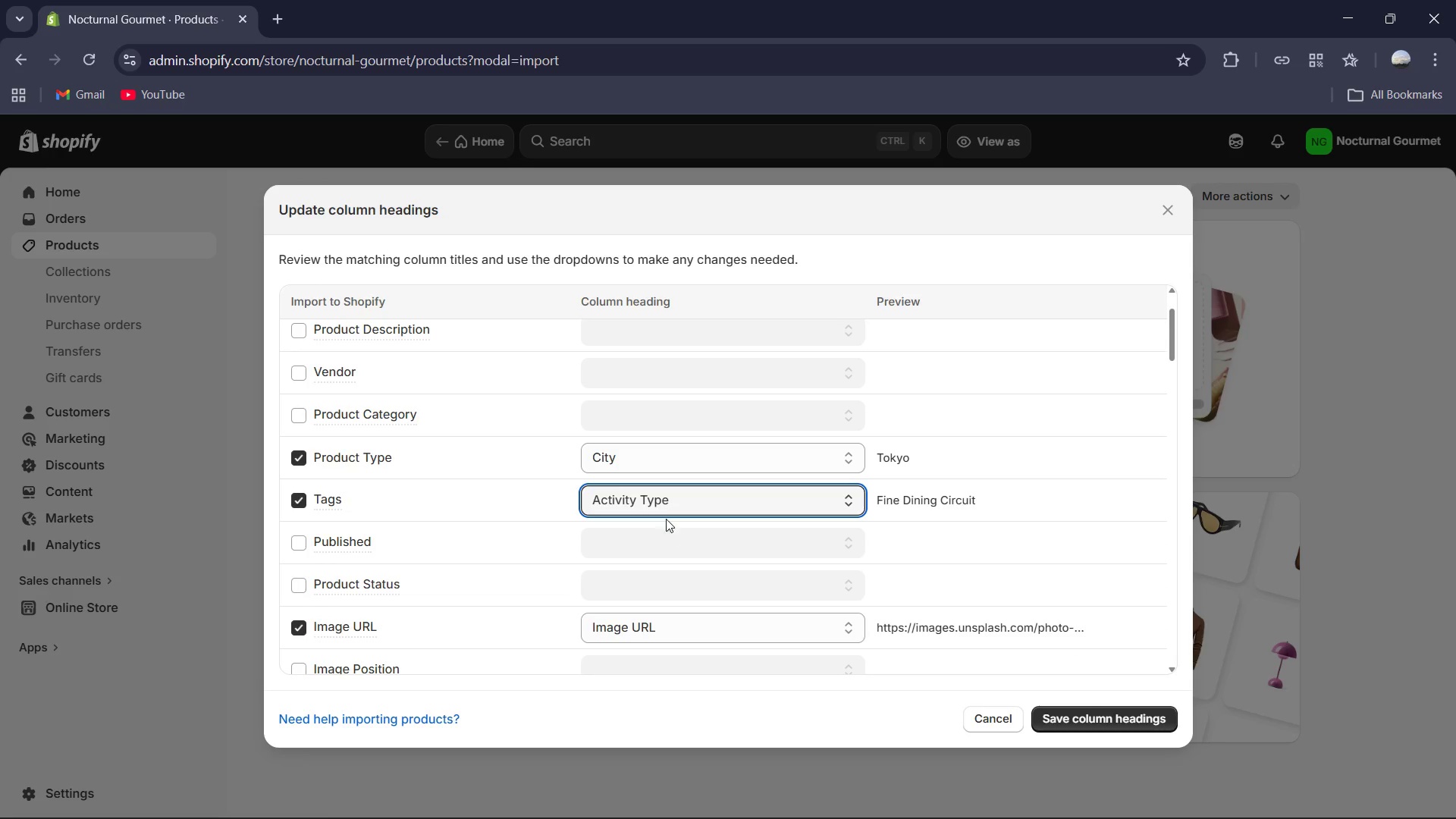 
wait(11.59)
 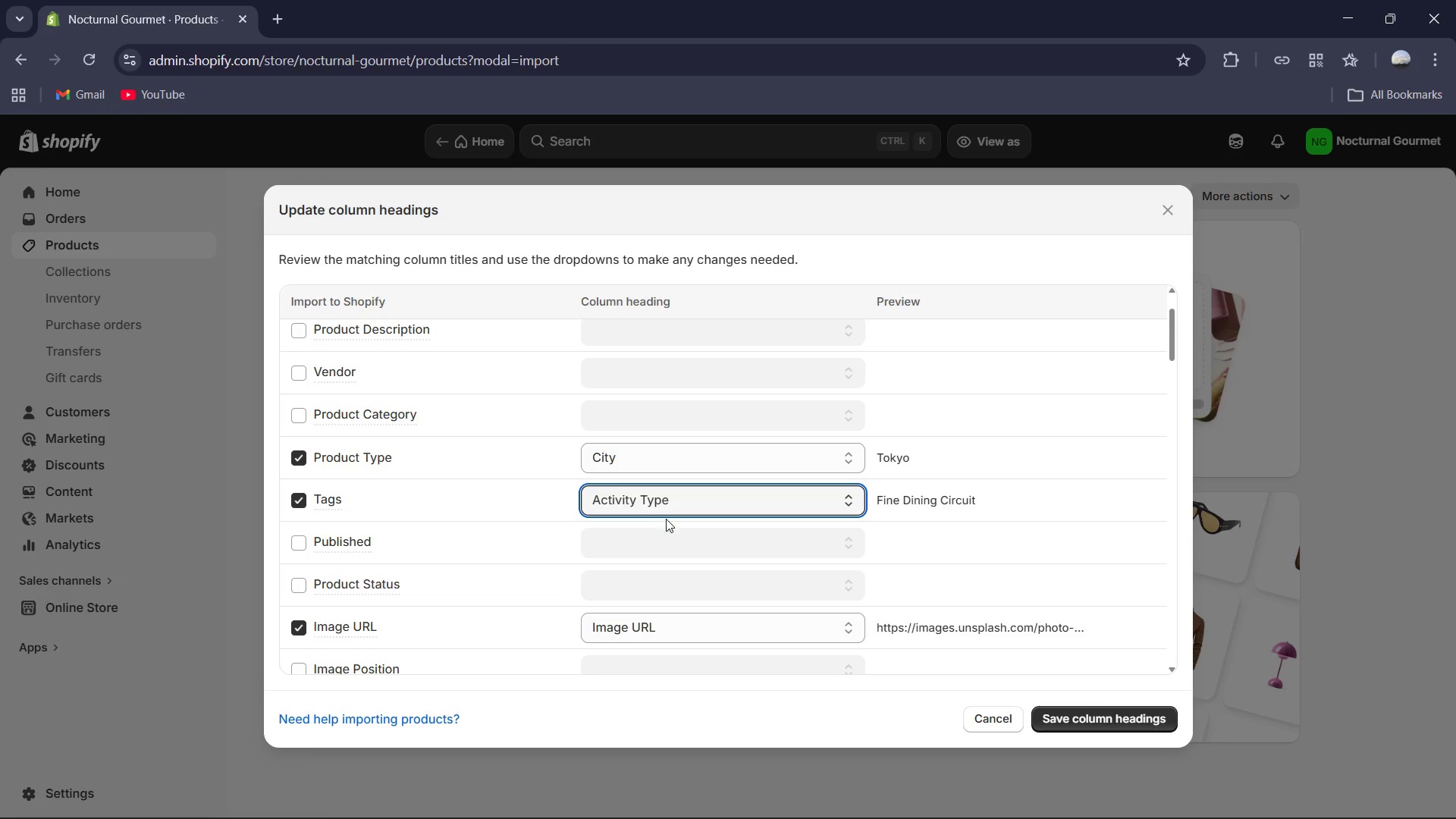 
scroll: coordinate [768, 510], scroll_direction: down, amount: 2.0
 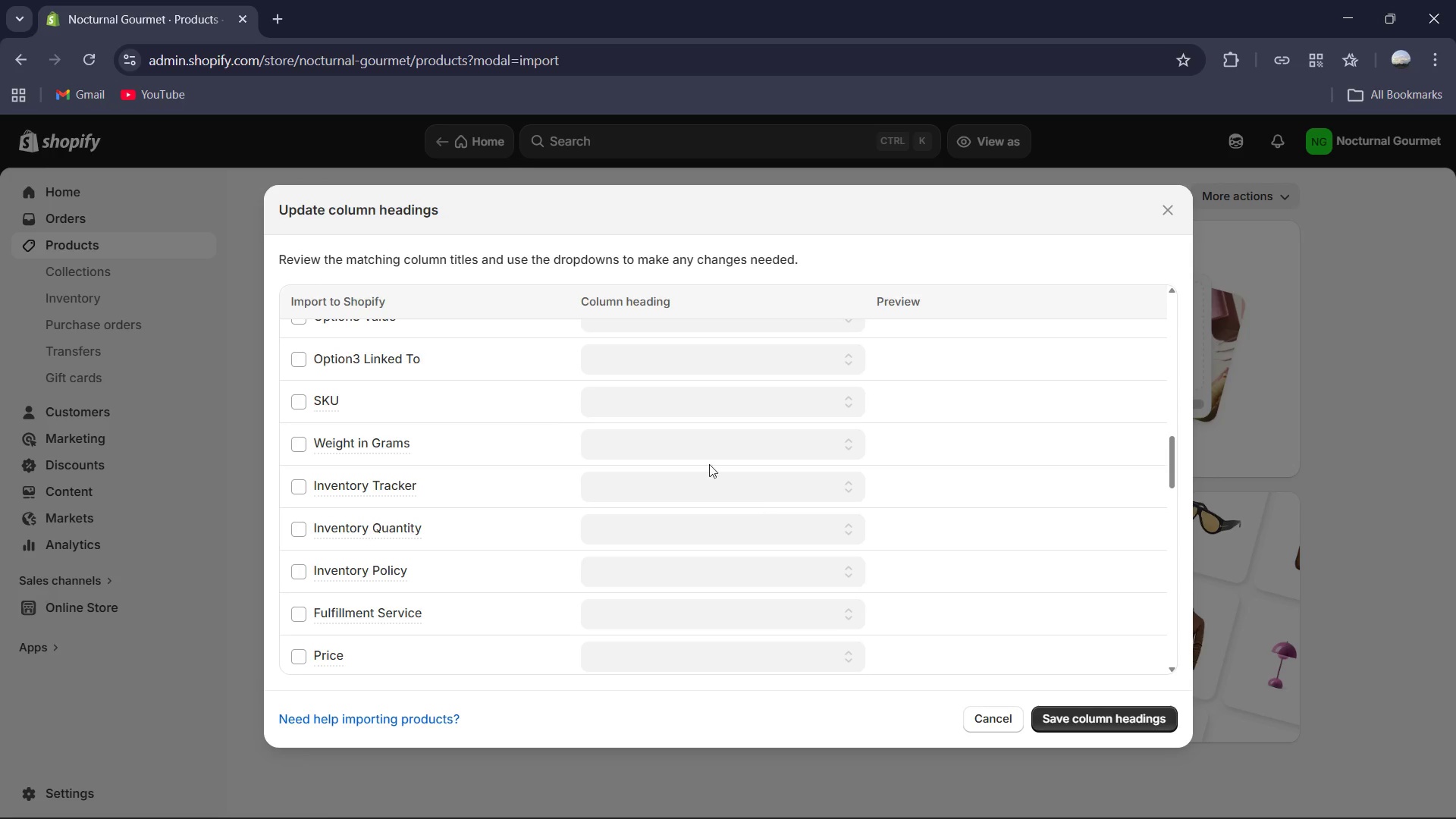 
left_click([724, 410])
 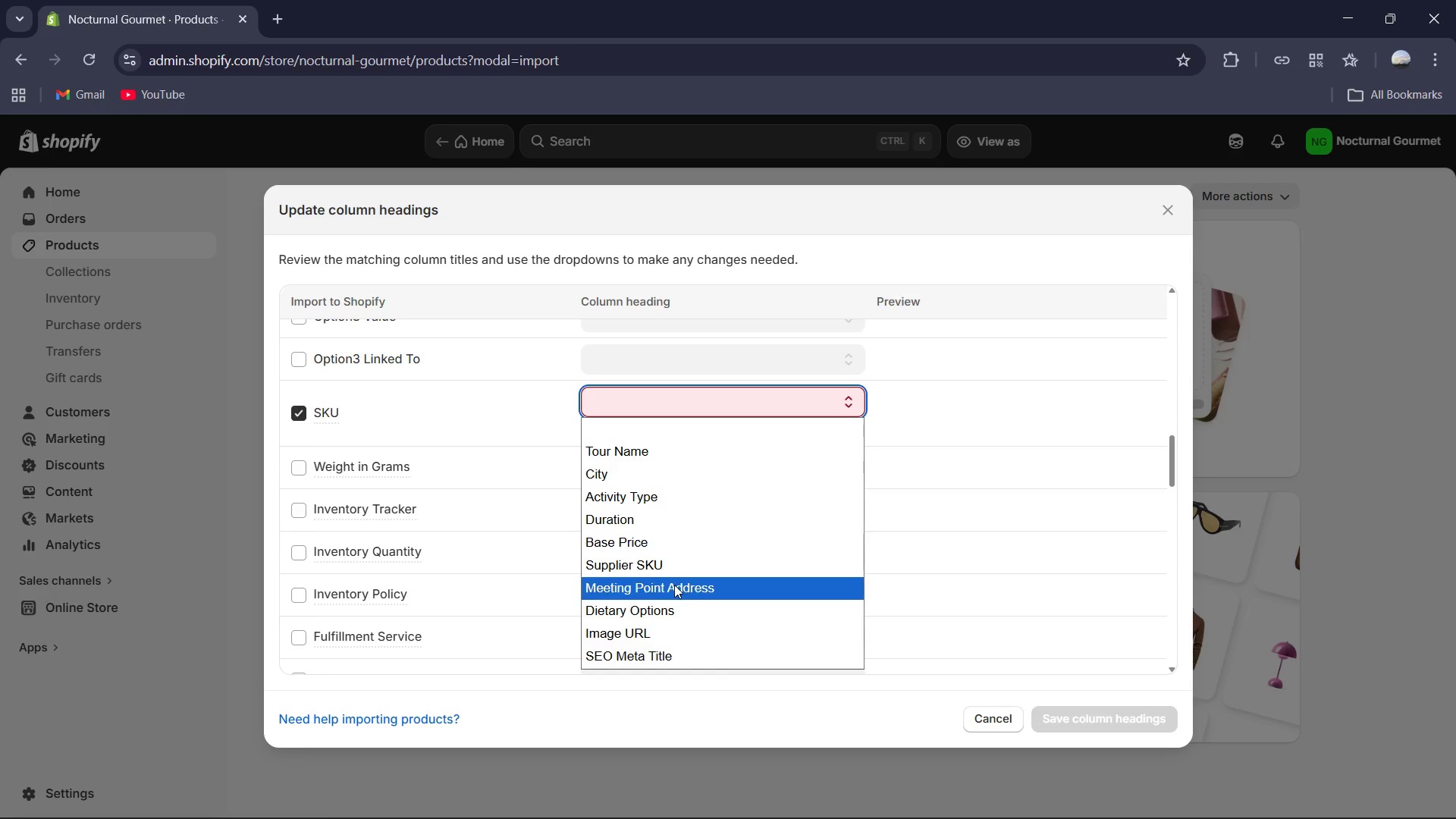 
left_click([676, 562])
 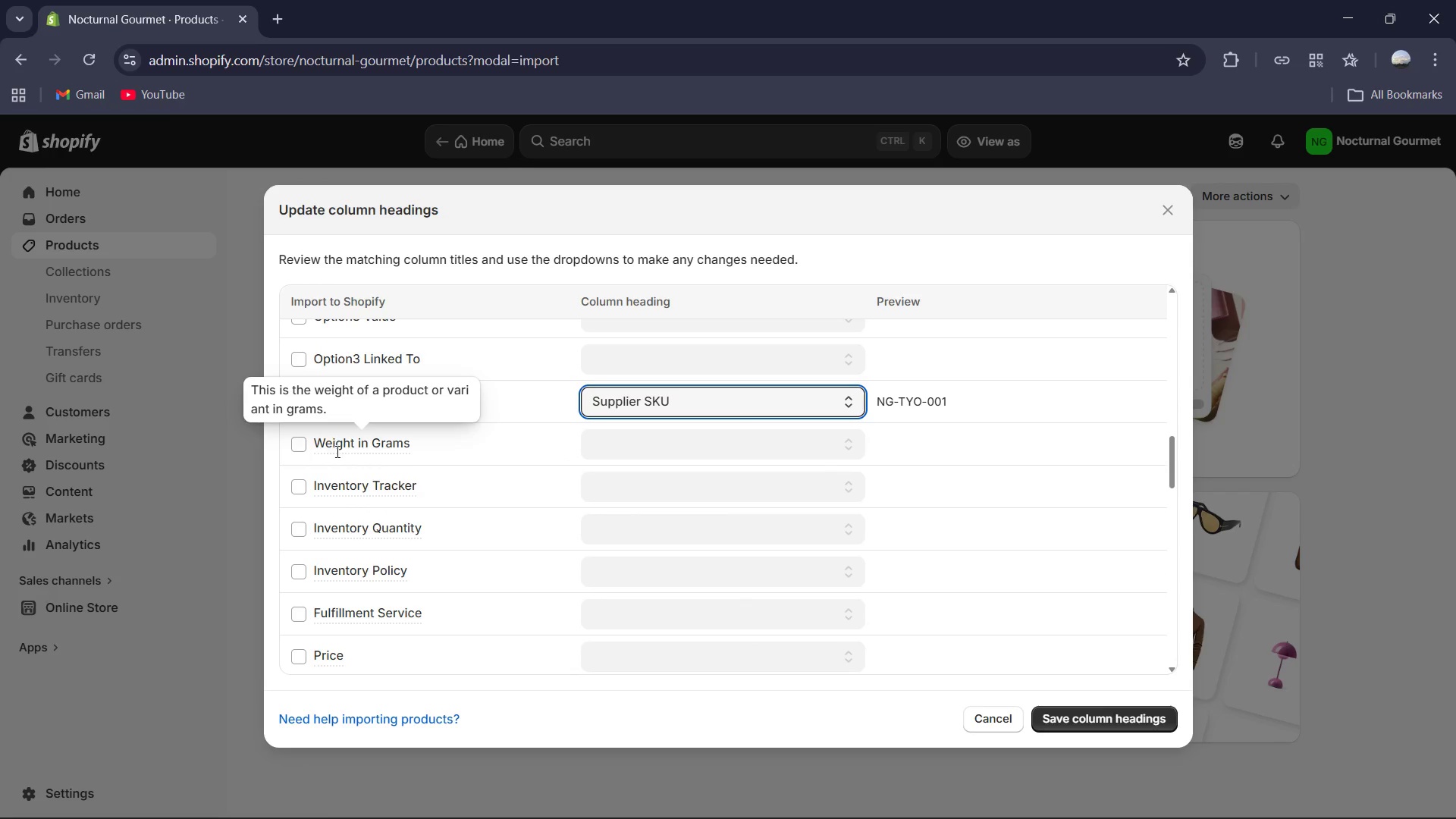 
scroll: coordinate [400, 514], scroll_direction: down, amount: 1.0
 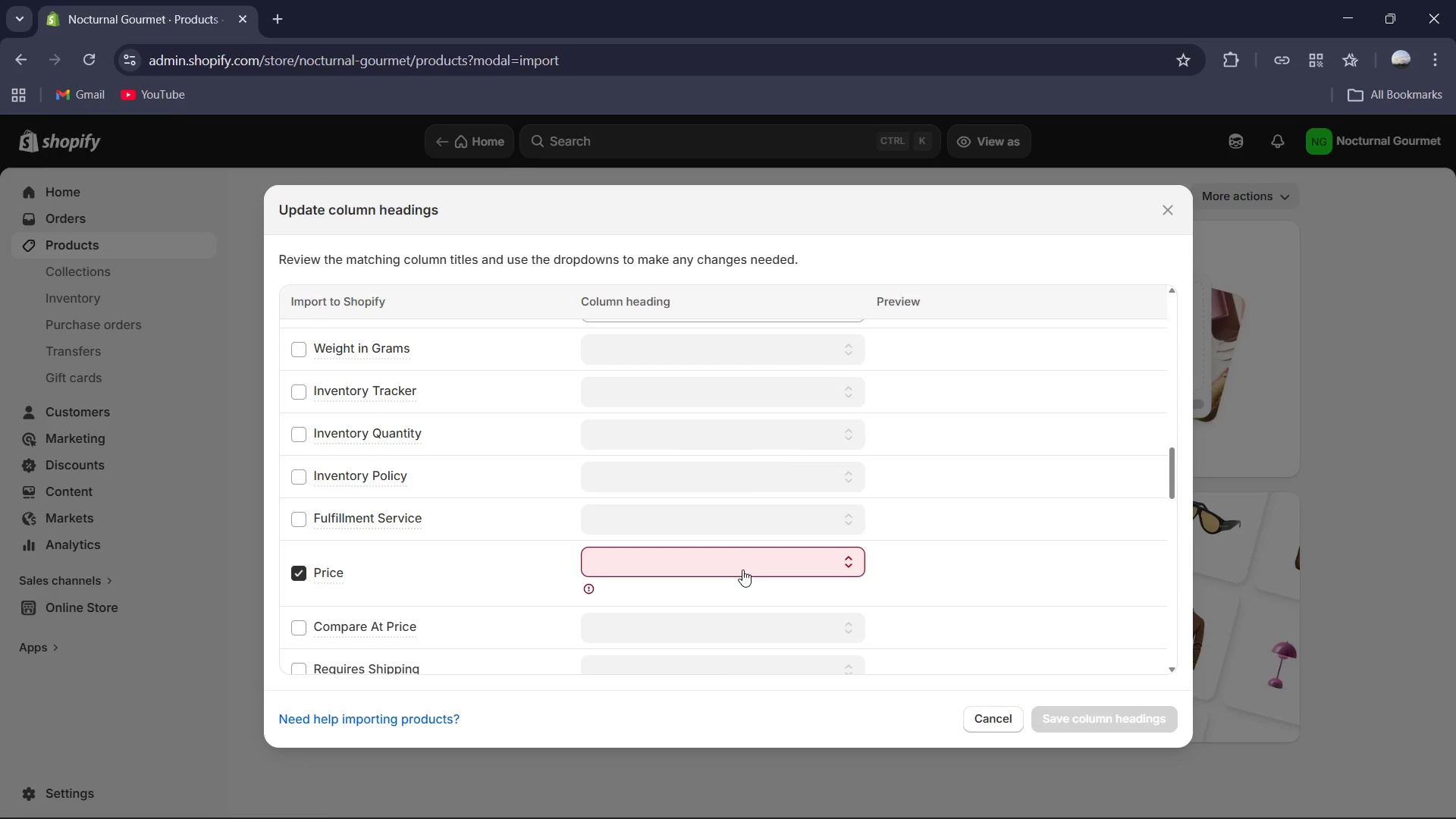 
left_click([742, 570])
 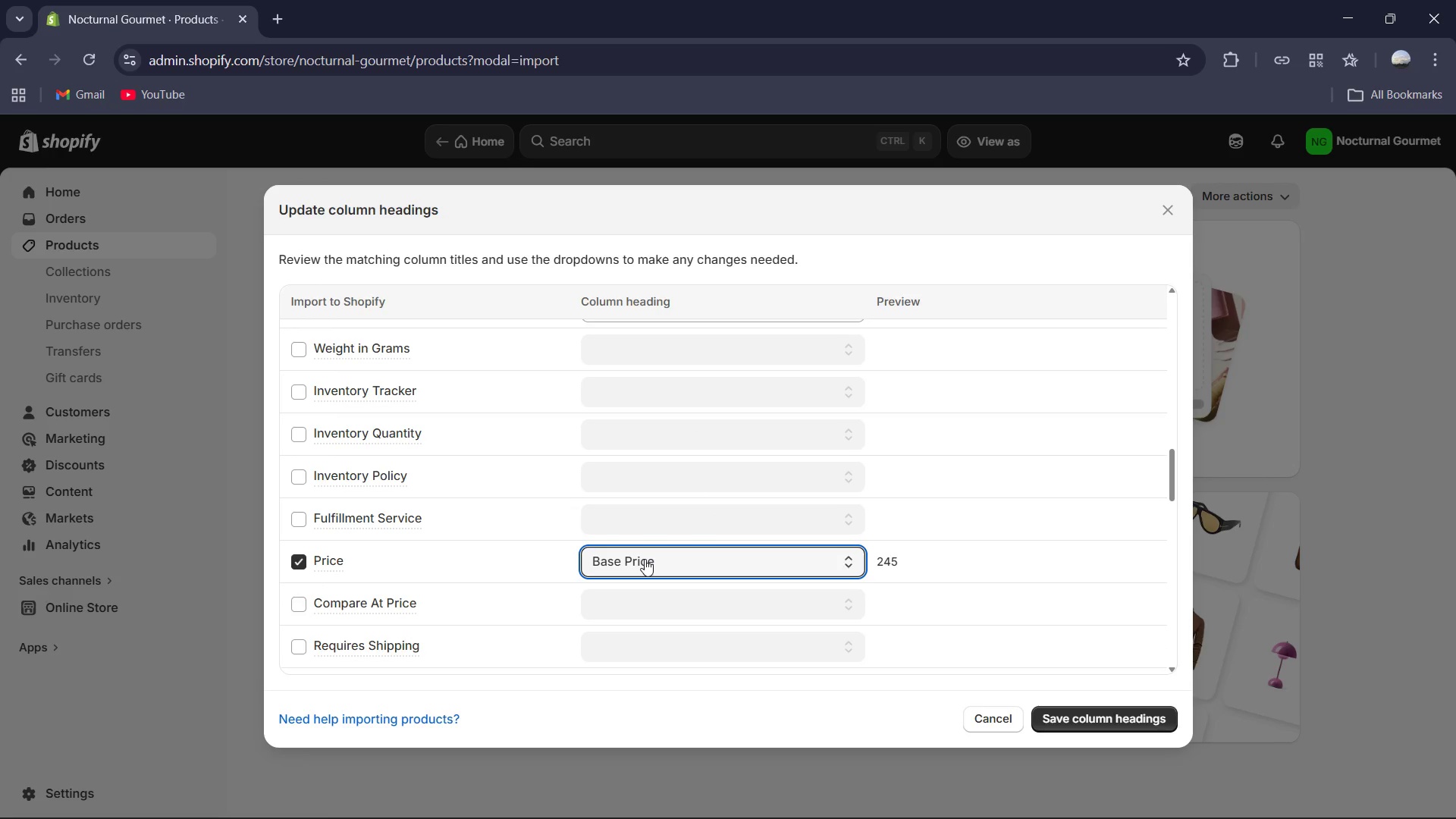 
wait(11.33)
 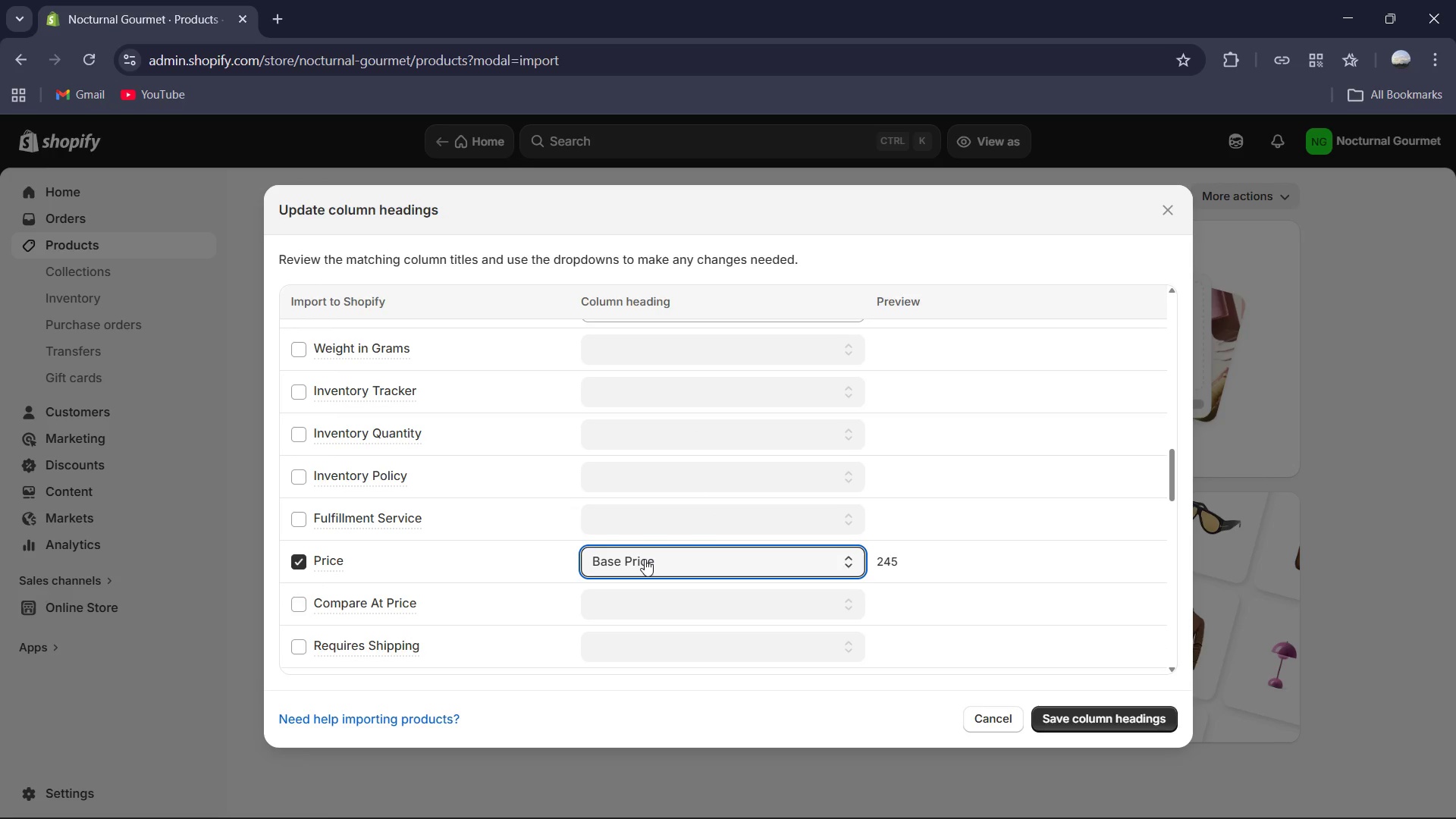 
scroll: coordinate [654, 553], scroll_direction: up, amount: 19.0
 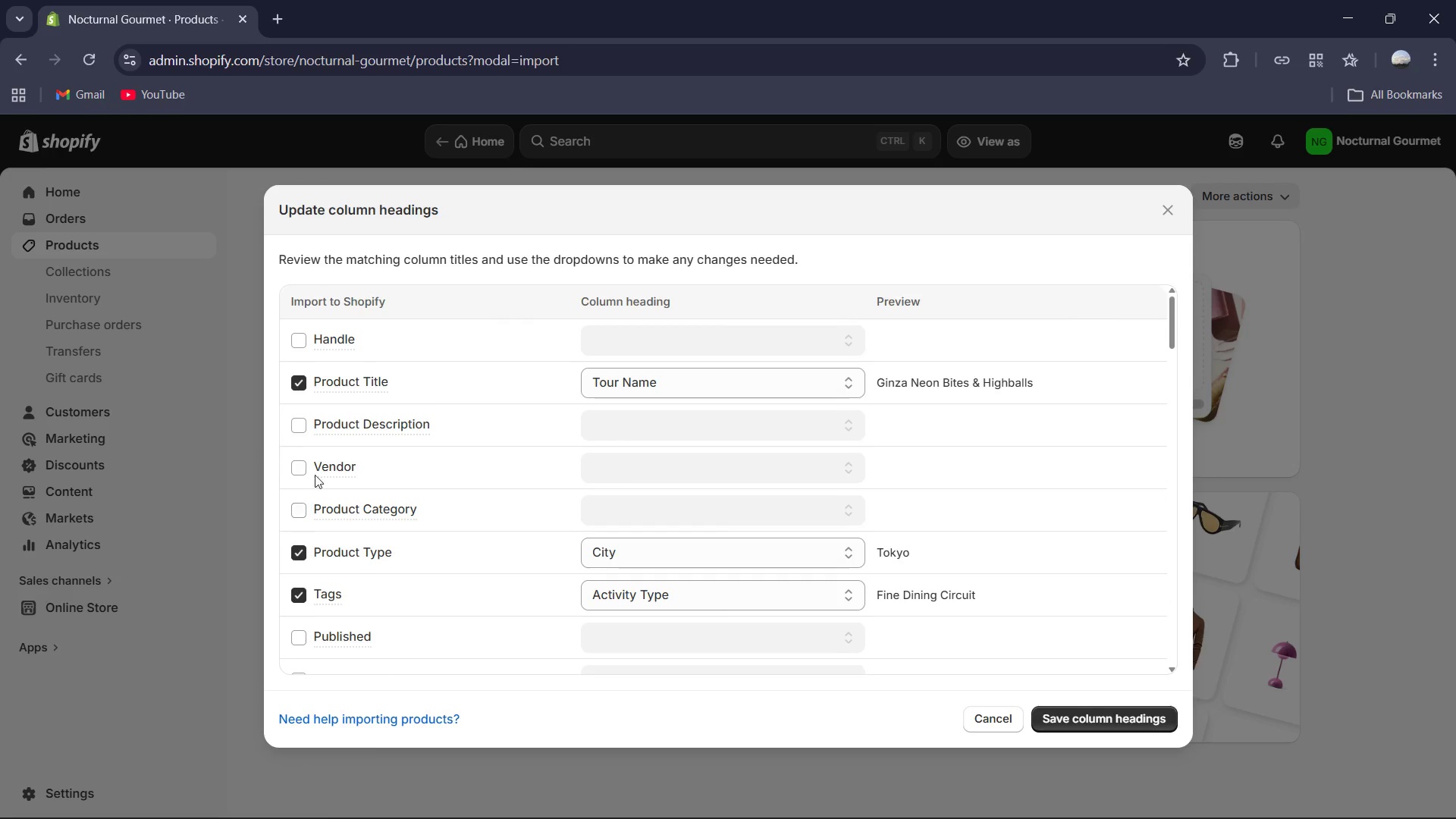 
left_click([296, 414])
 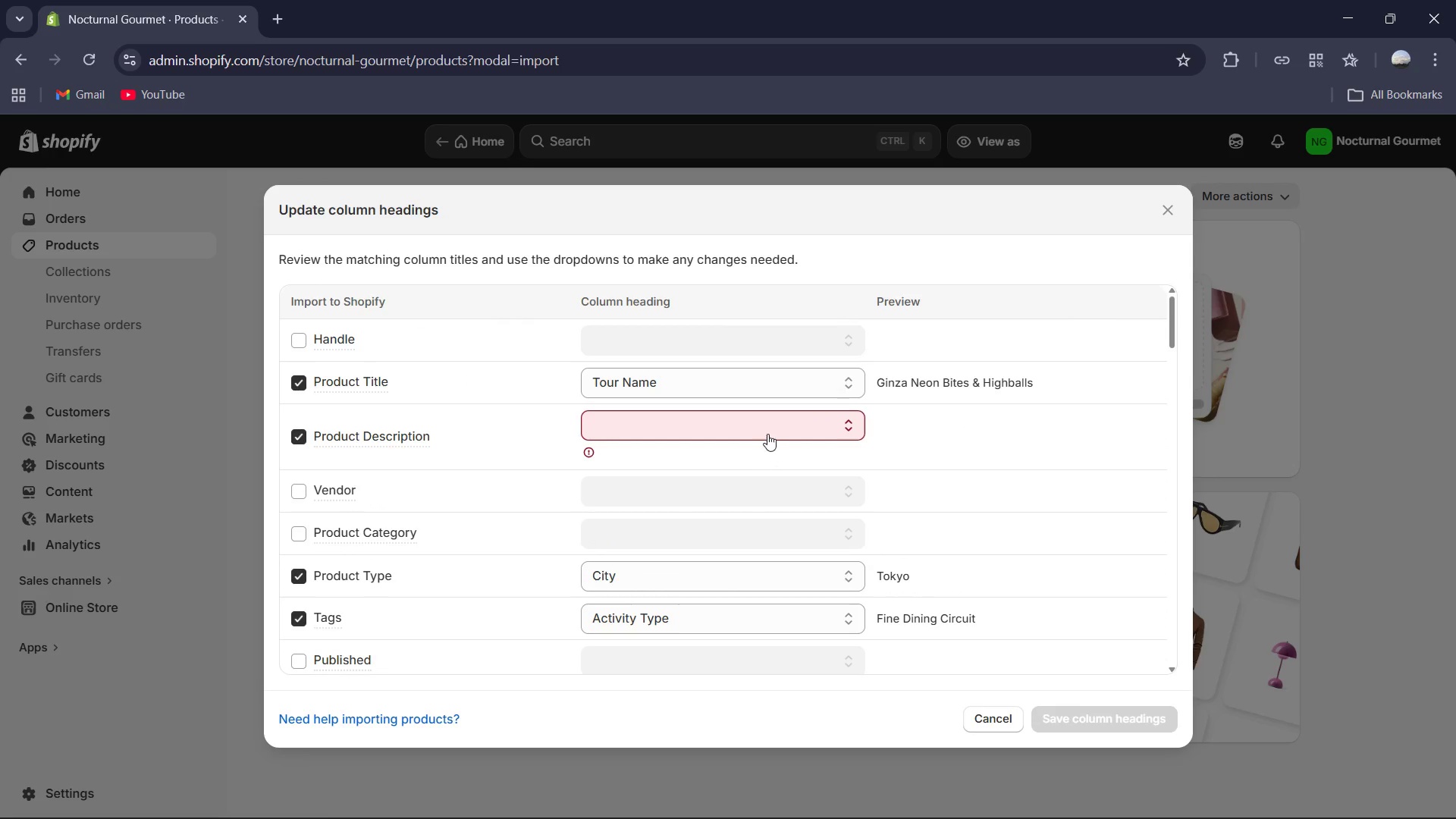 
left_click([767, 433])
 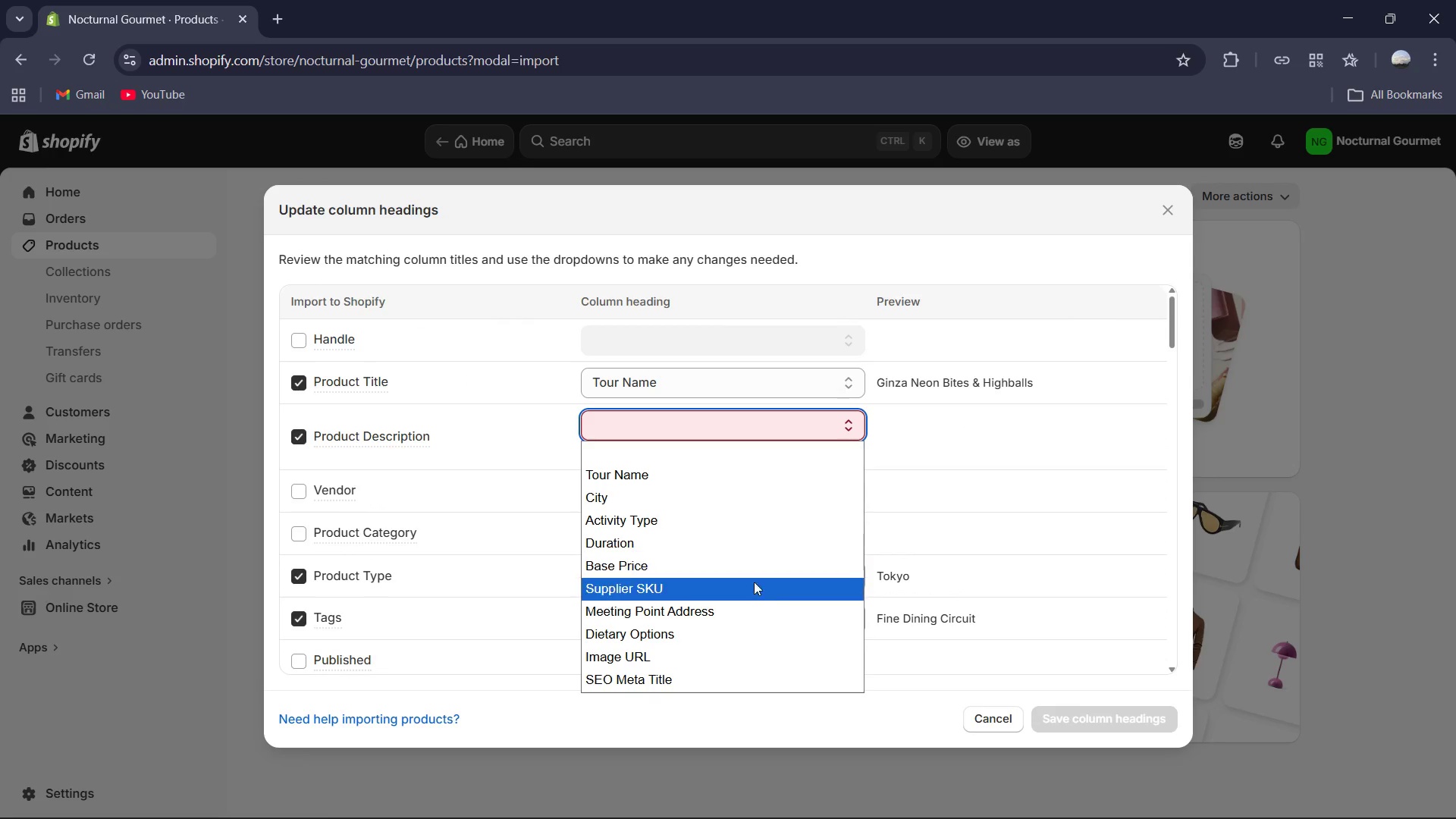 
left_click([748, 604])
 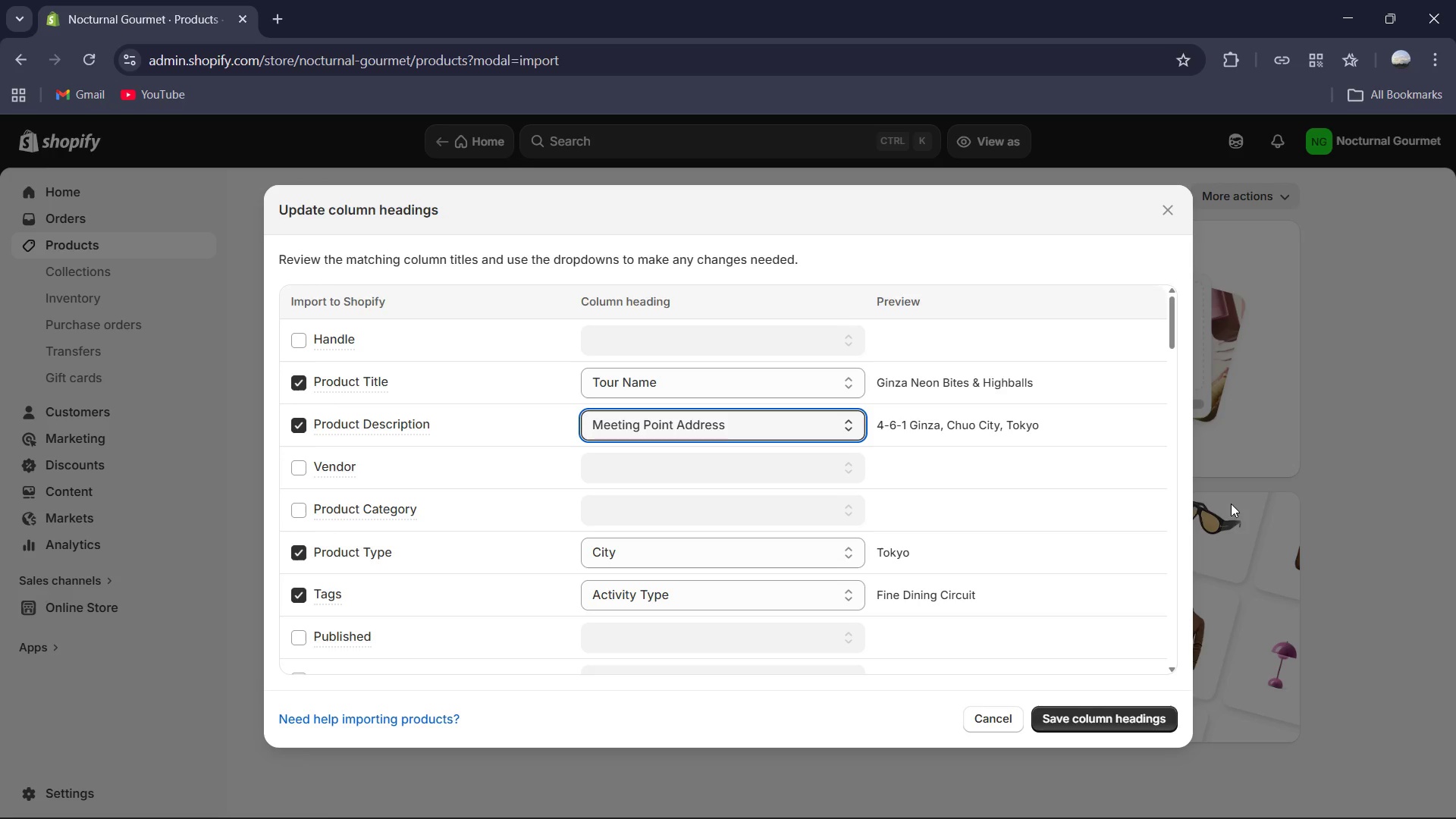 
wait(14.22)
 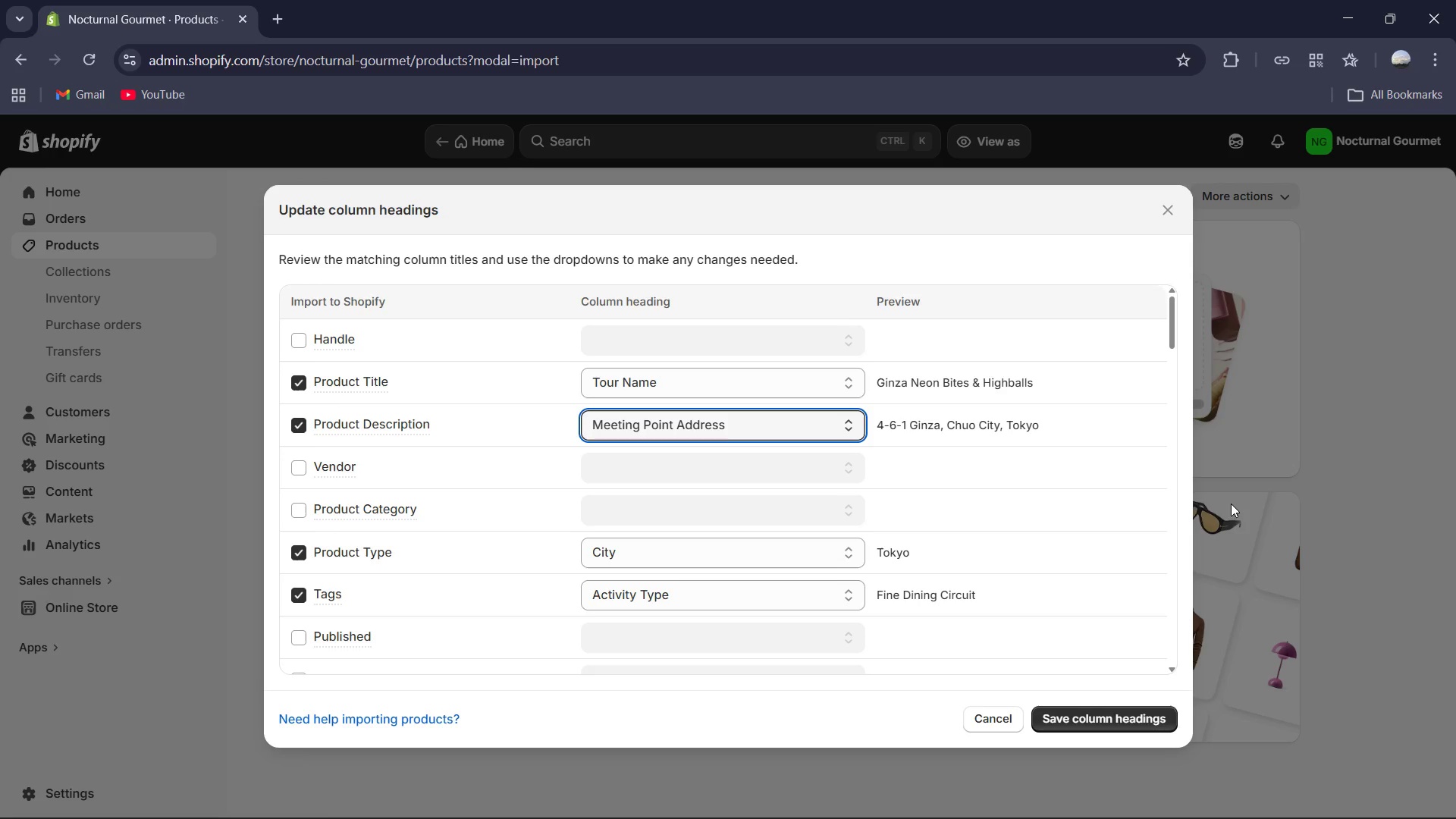 
scroll: coordinate [808, 466], scroll_direction: down, amount: 6.0
 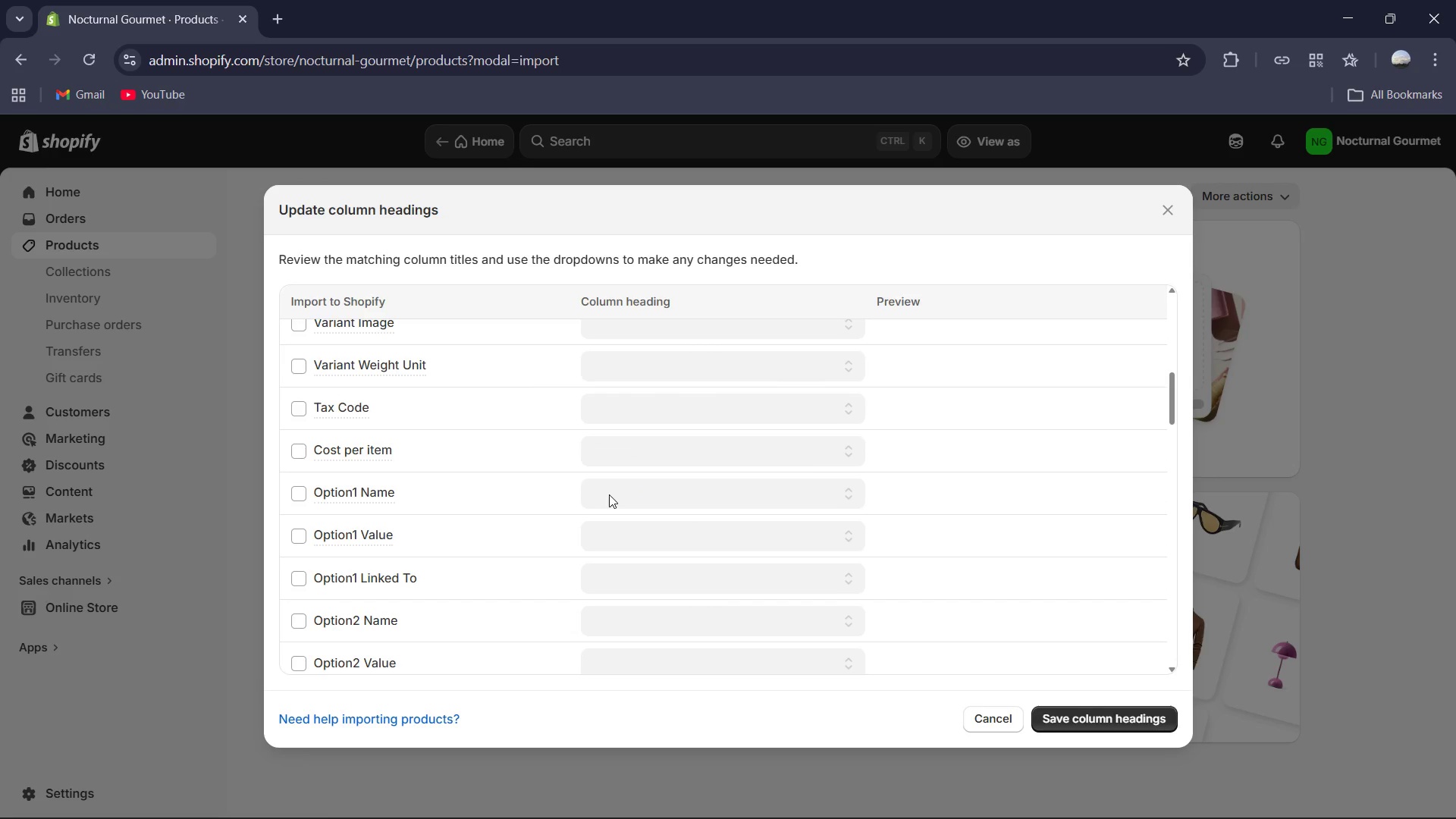 
scroll: coordinate [609, 494], scroll_direction: up, amount: 2.0
 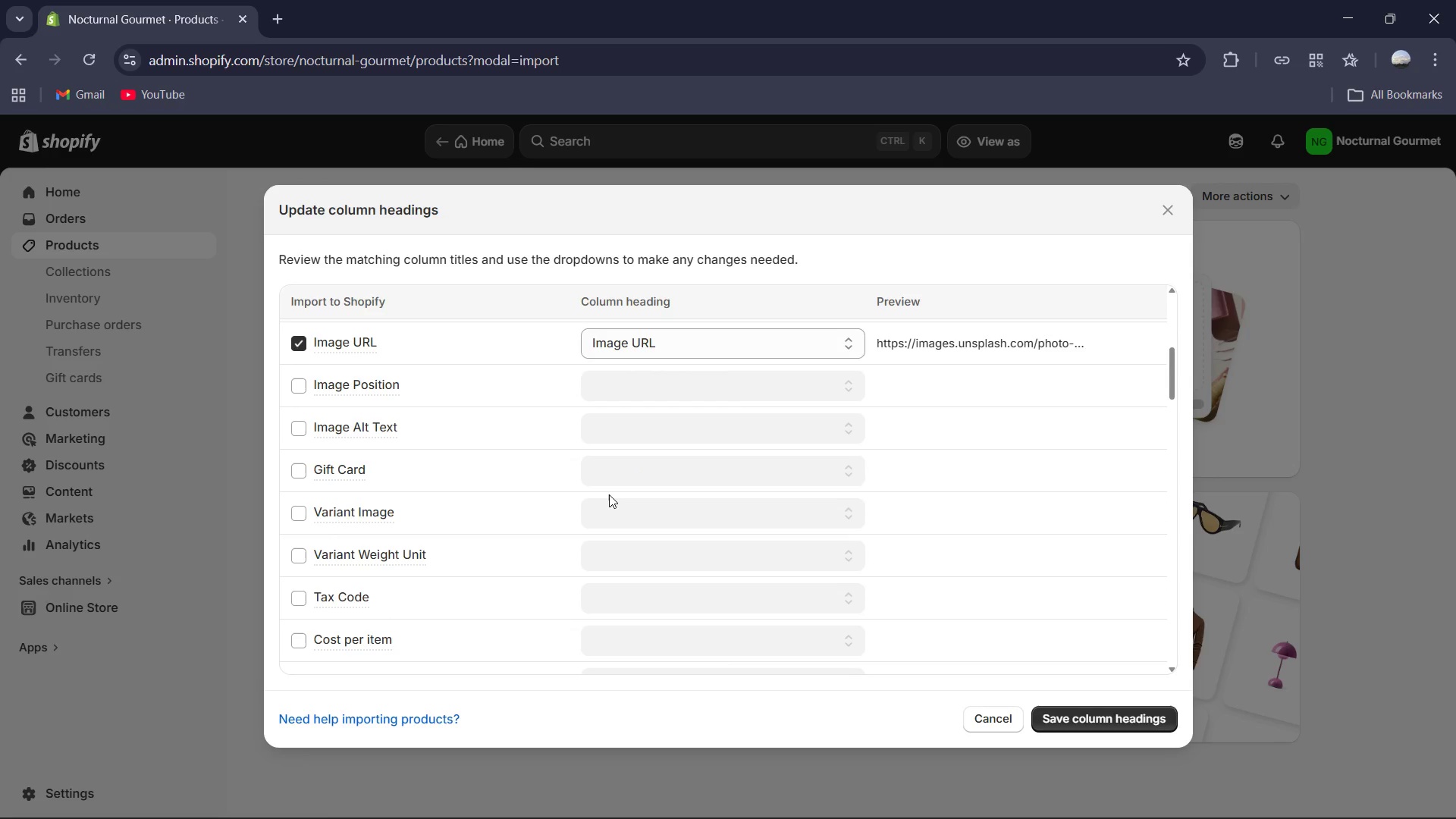 
scroll: coordinate [620, 493], scroll_direction: down, amount: 22.0
 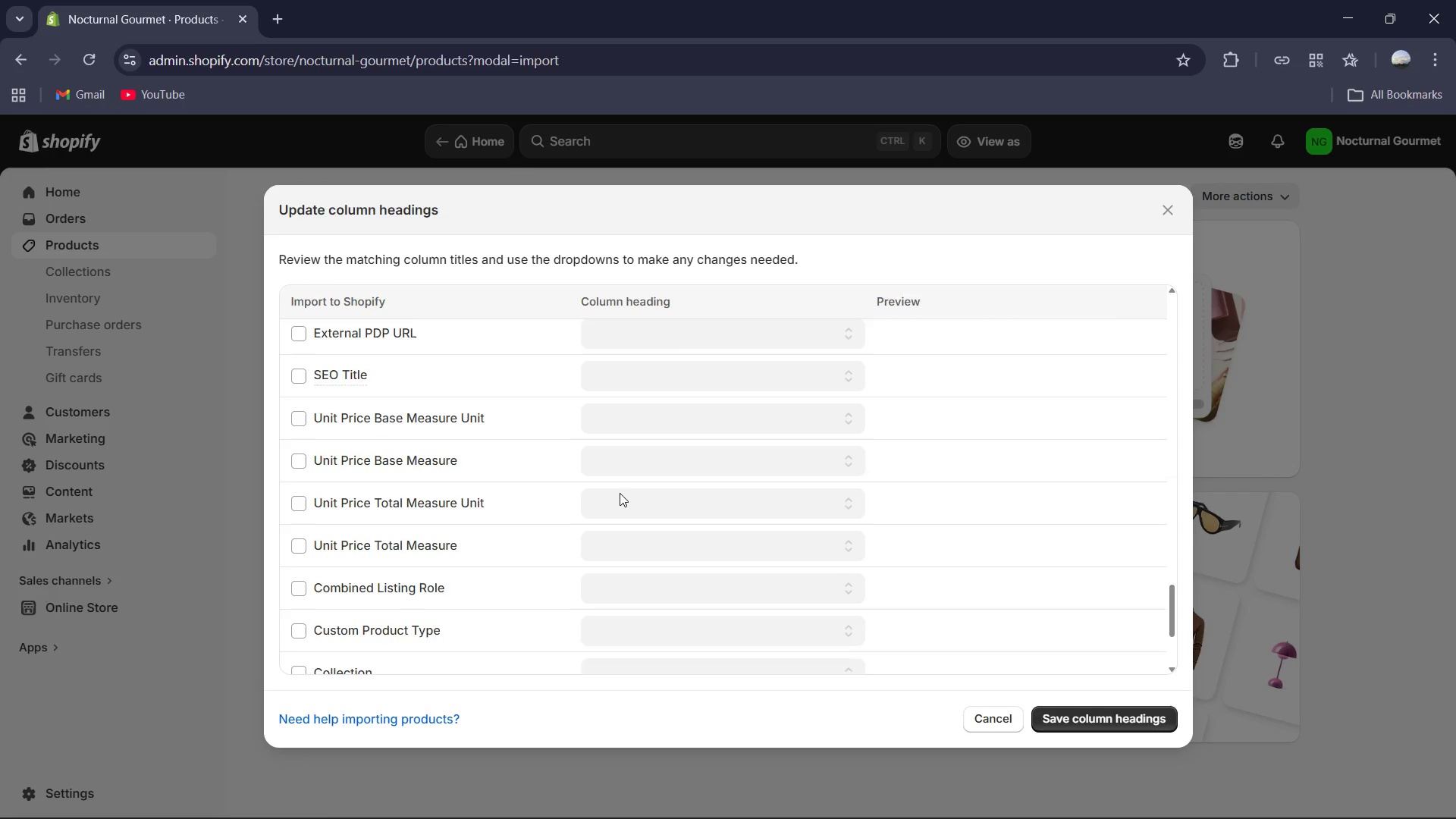 
scroll: coordinate [642, 510], scroll_direction: up, amount: 13.0
 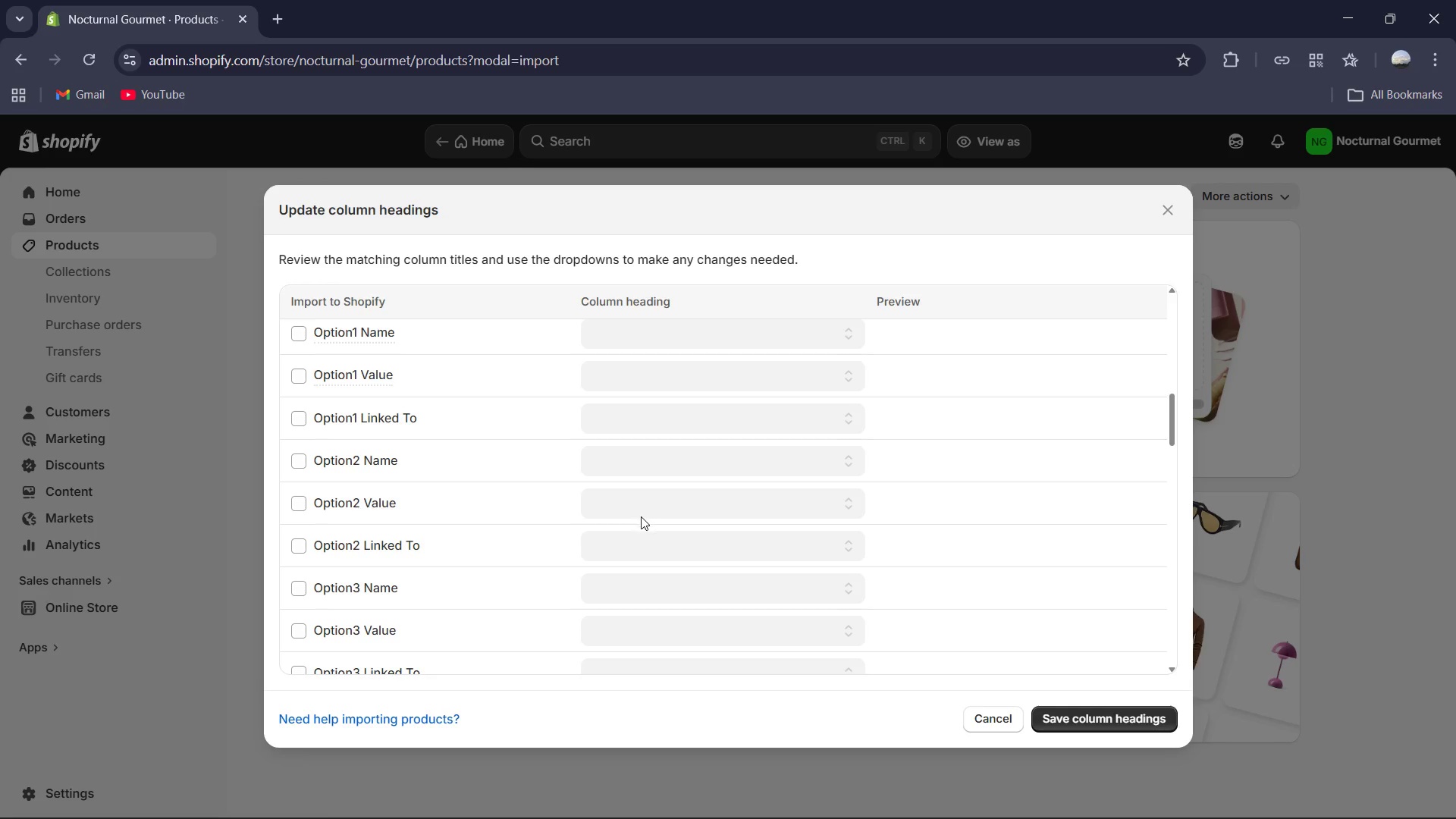 
scroll: coordinate [546, 596], scroll_direction: up, amount: 7.0
 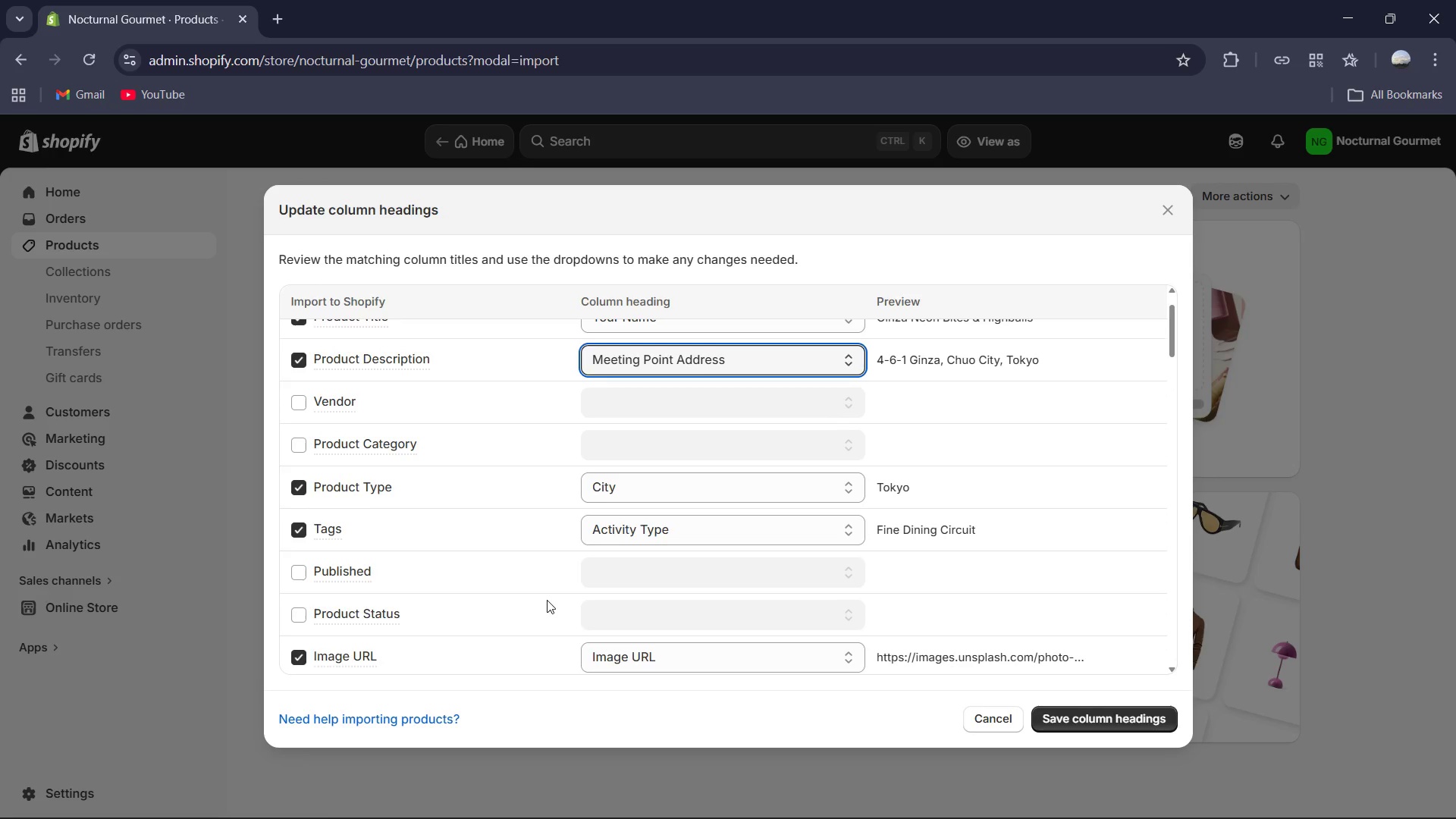 
scroll: coordinate [548, 603], scroll_direction: up, amount: 4.0
 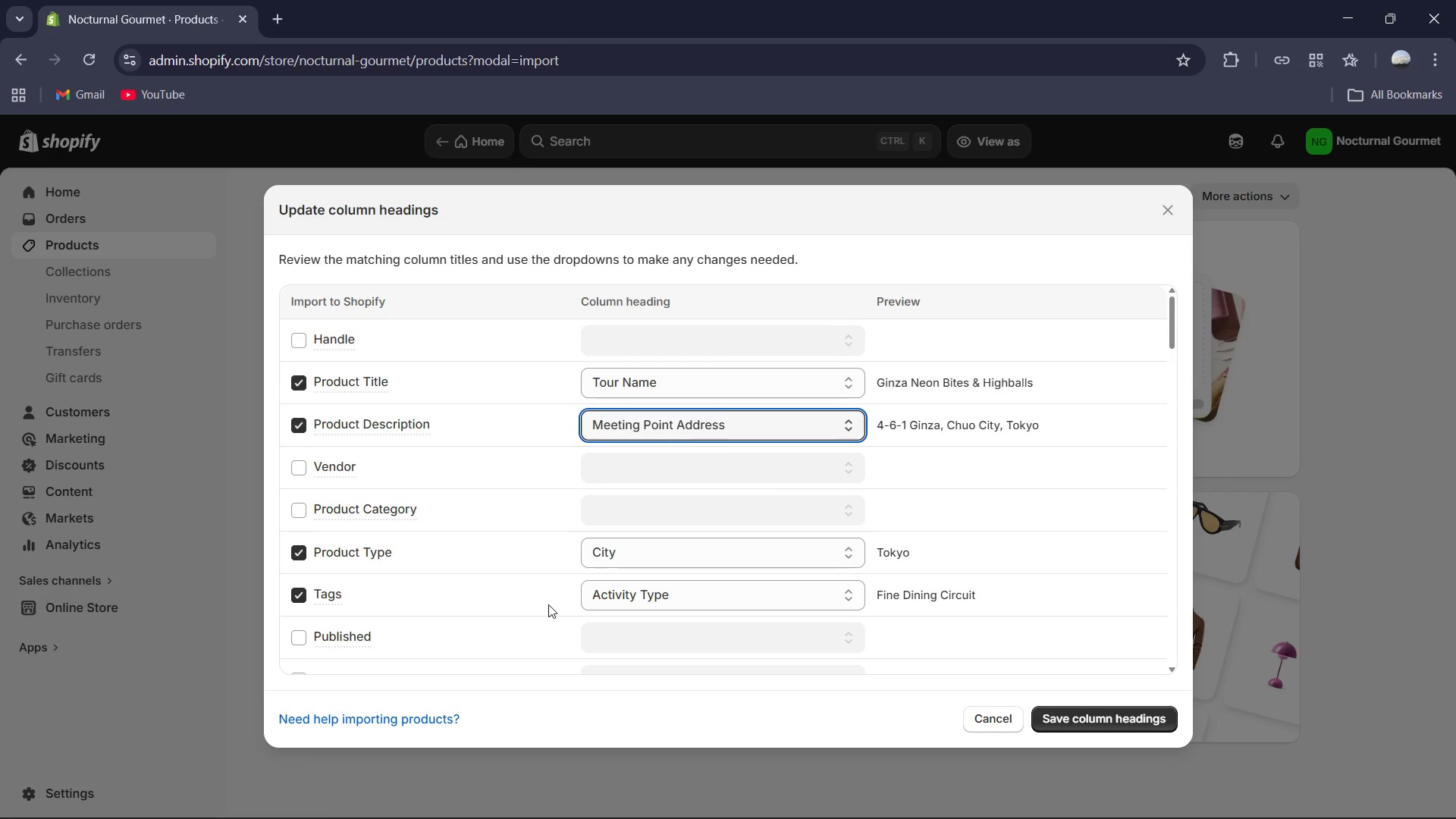 
scroll: coordinate [420, 581], scroll_direction: down, amount: 6.0
 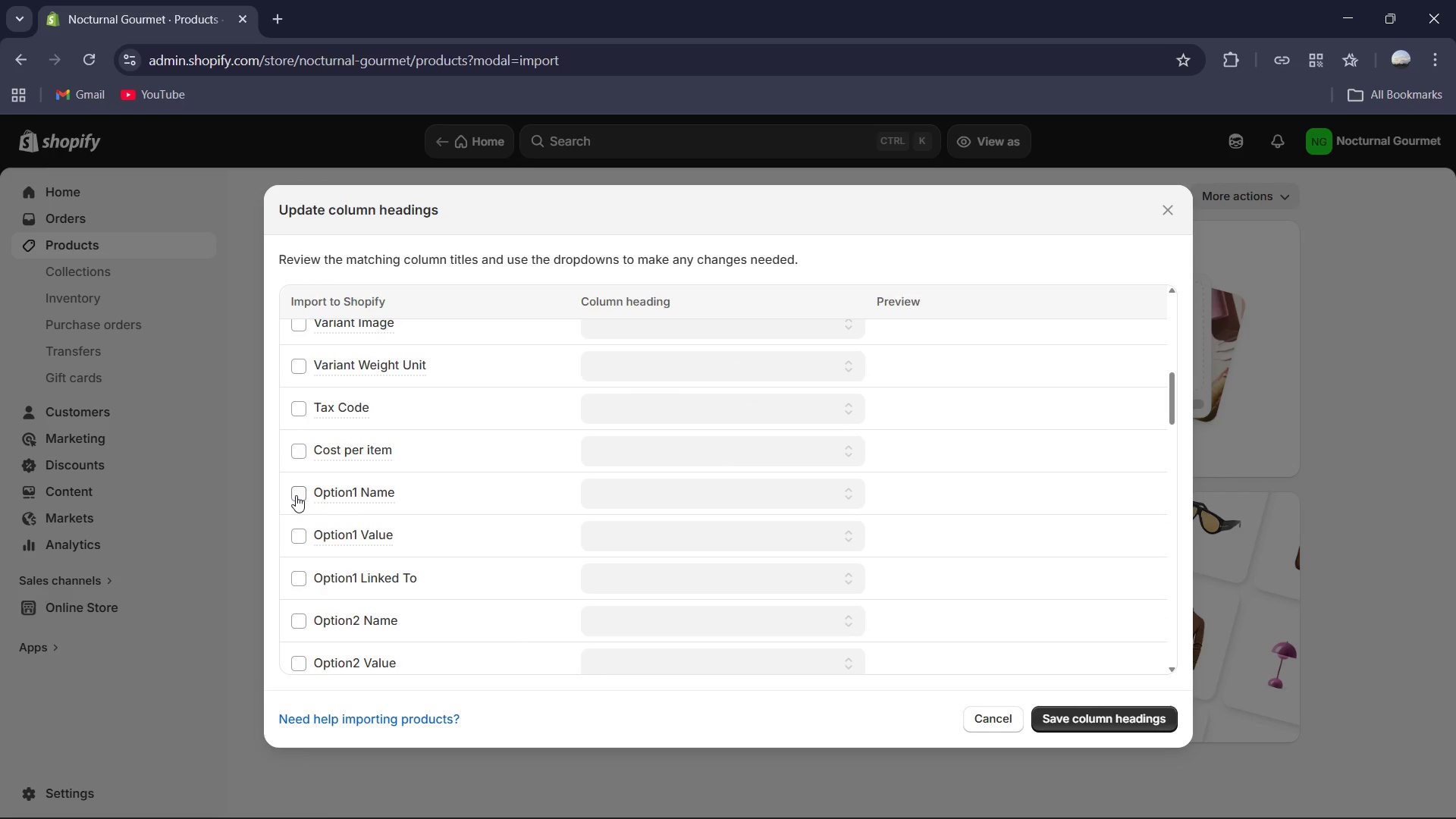 
left_click([296, 495])
 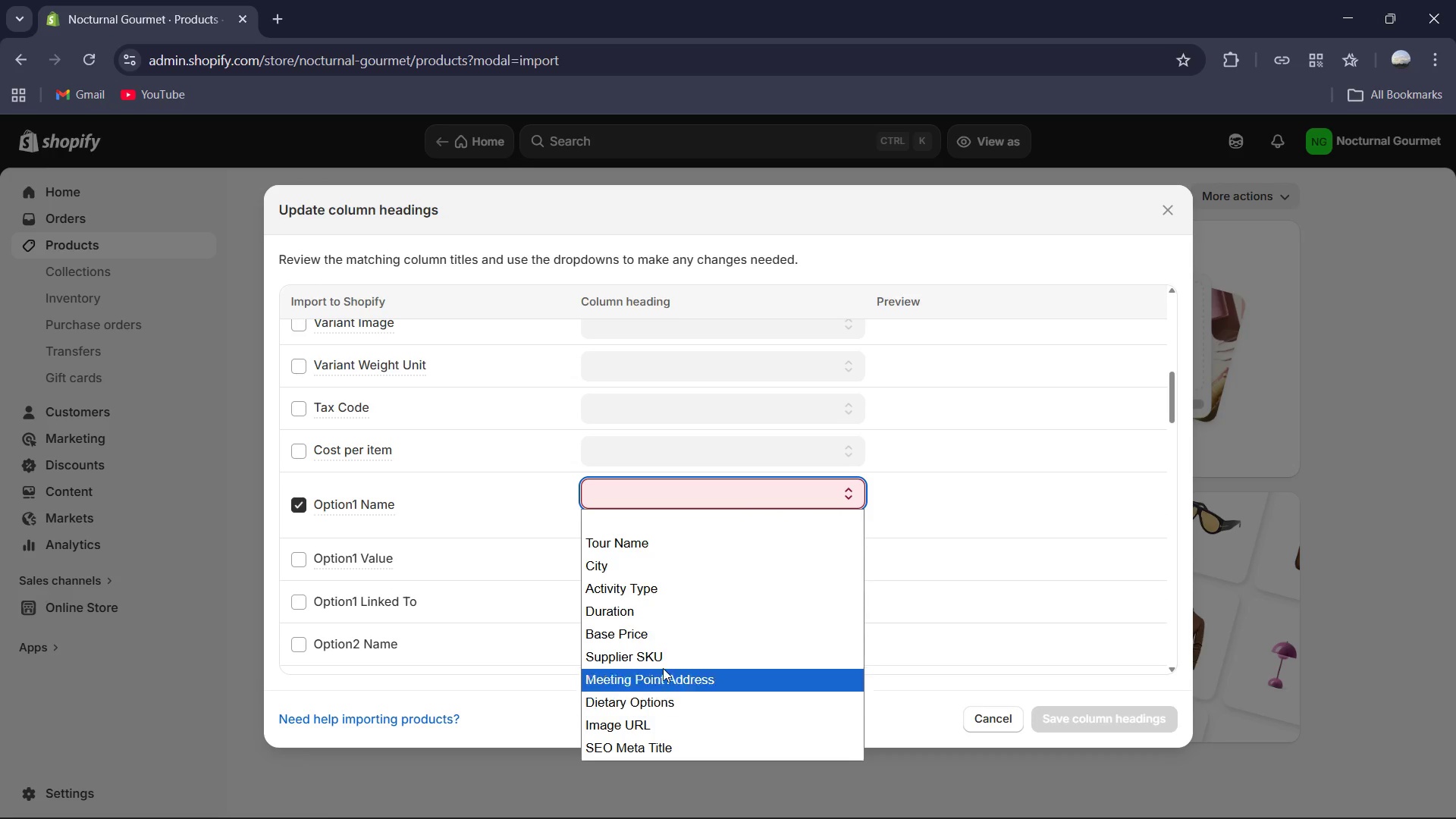 
wait(7.72)
 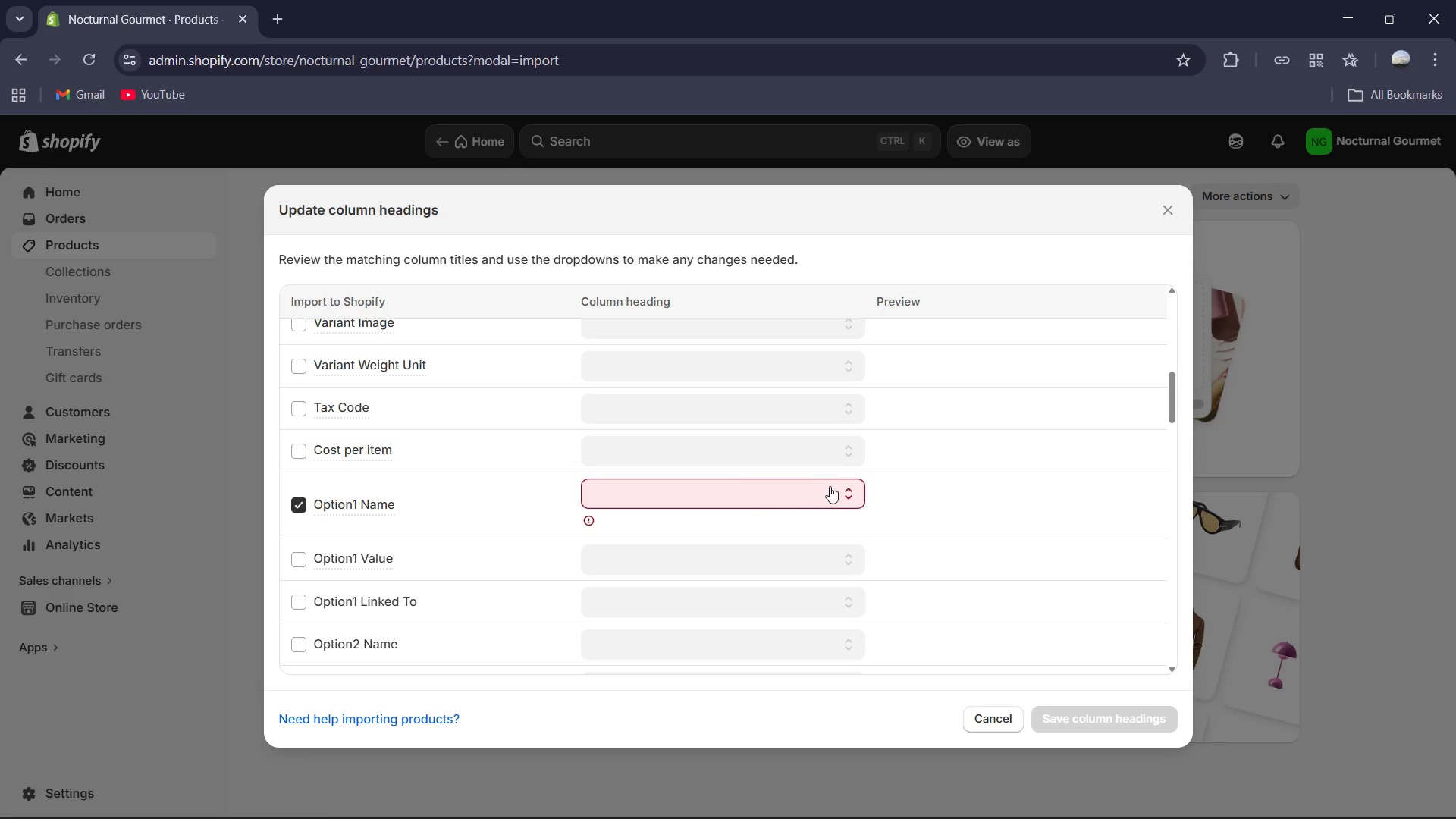 
scroll: coordinate [523, 586], scroll_direction: down, amount: 1.0
 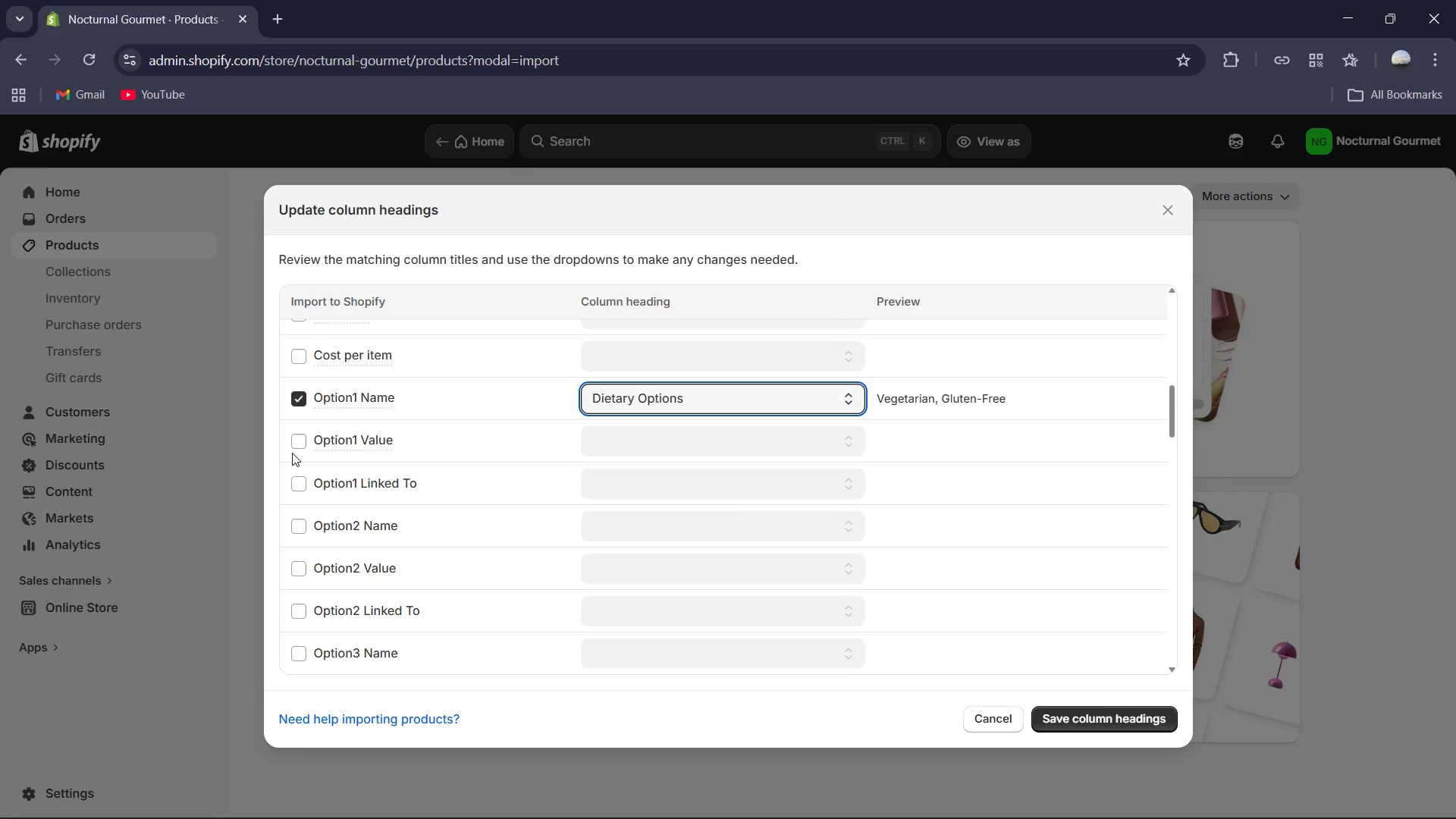 
wait(5.55)
 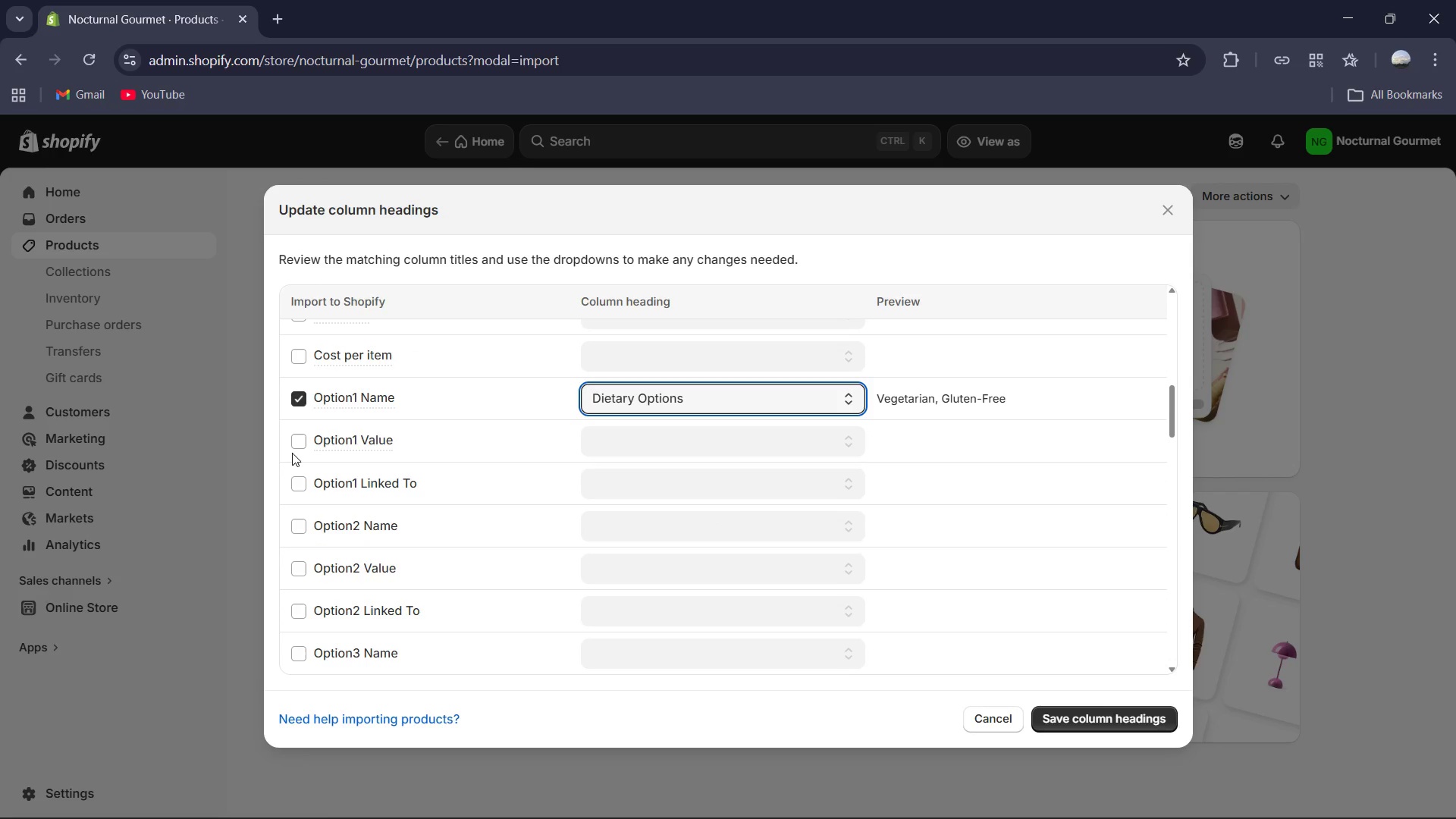 
scroll: coordinate [307, 462], scroll_direction: down, amount: 8.0
 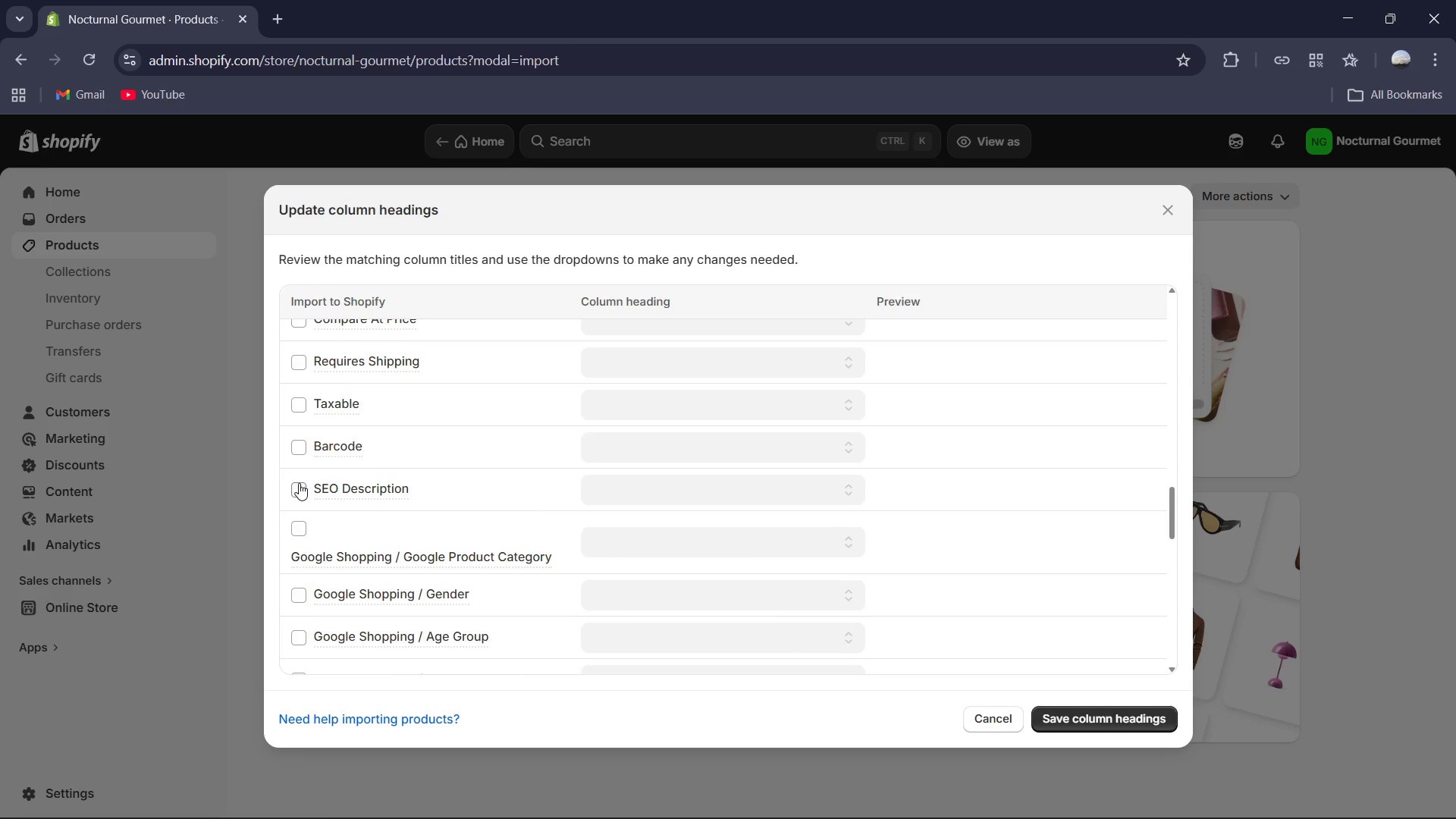 
scroll: coordinate [356, 513], scroll_direction: up, amount: 1.0
 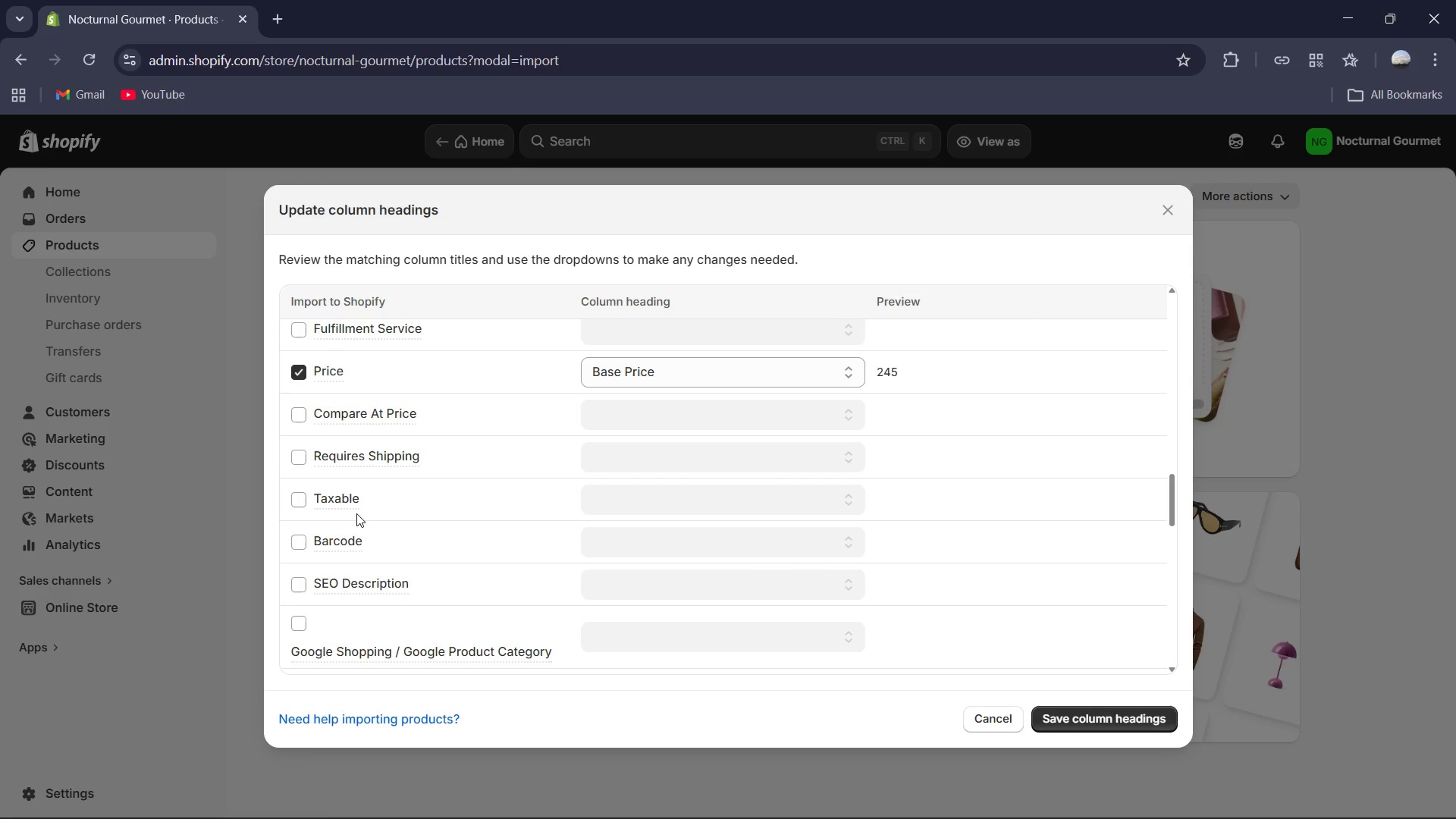 
scroll: coordinate [355, 520], scroll_direction: down, amount: 8.0
 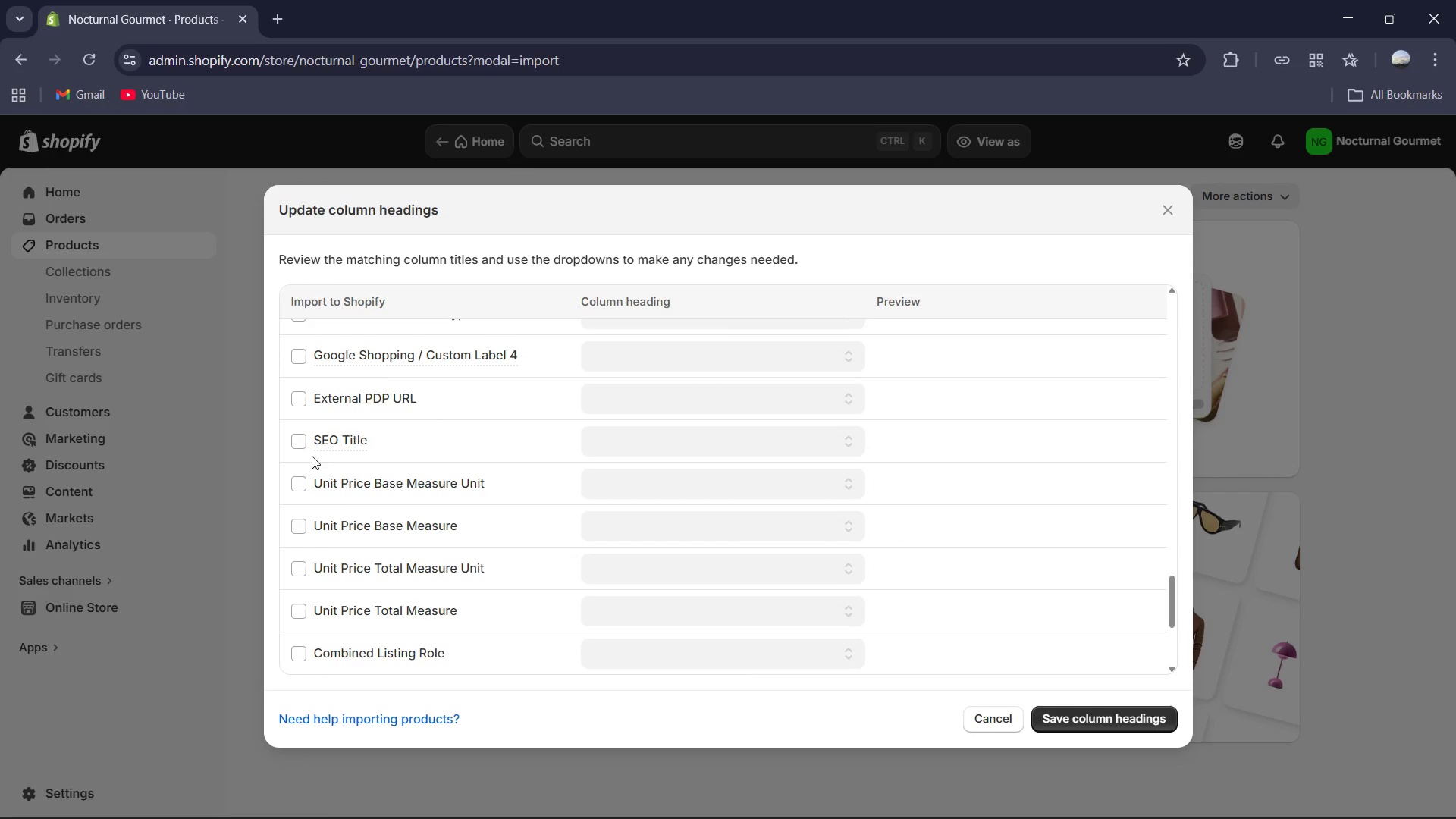 
left_click([305, 452])
 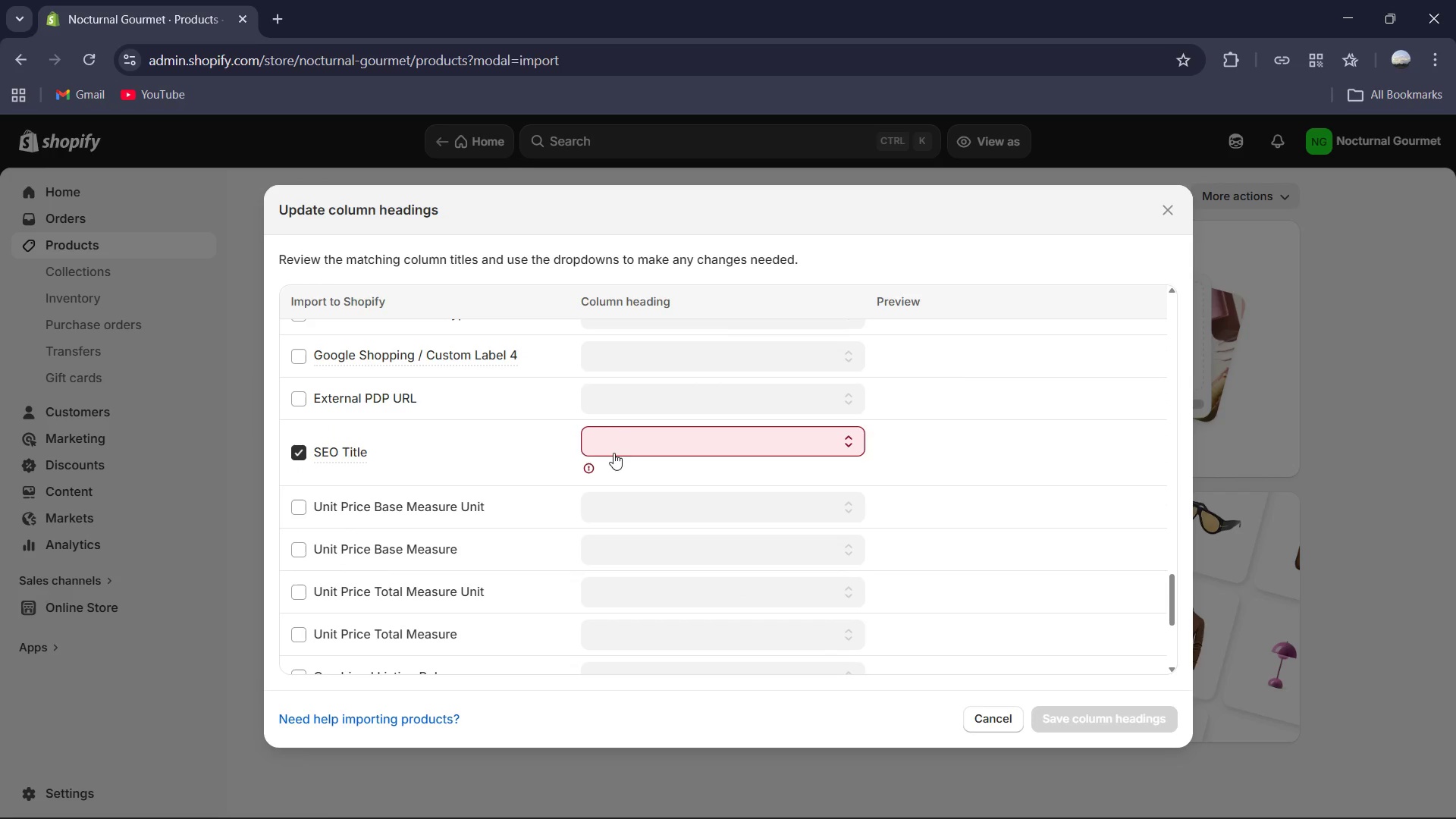 
left_click([614, 454])
 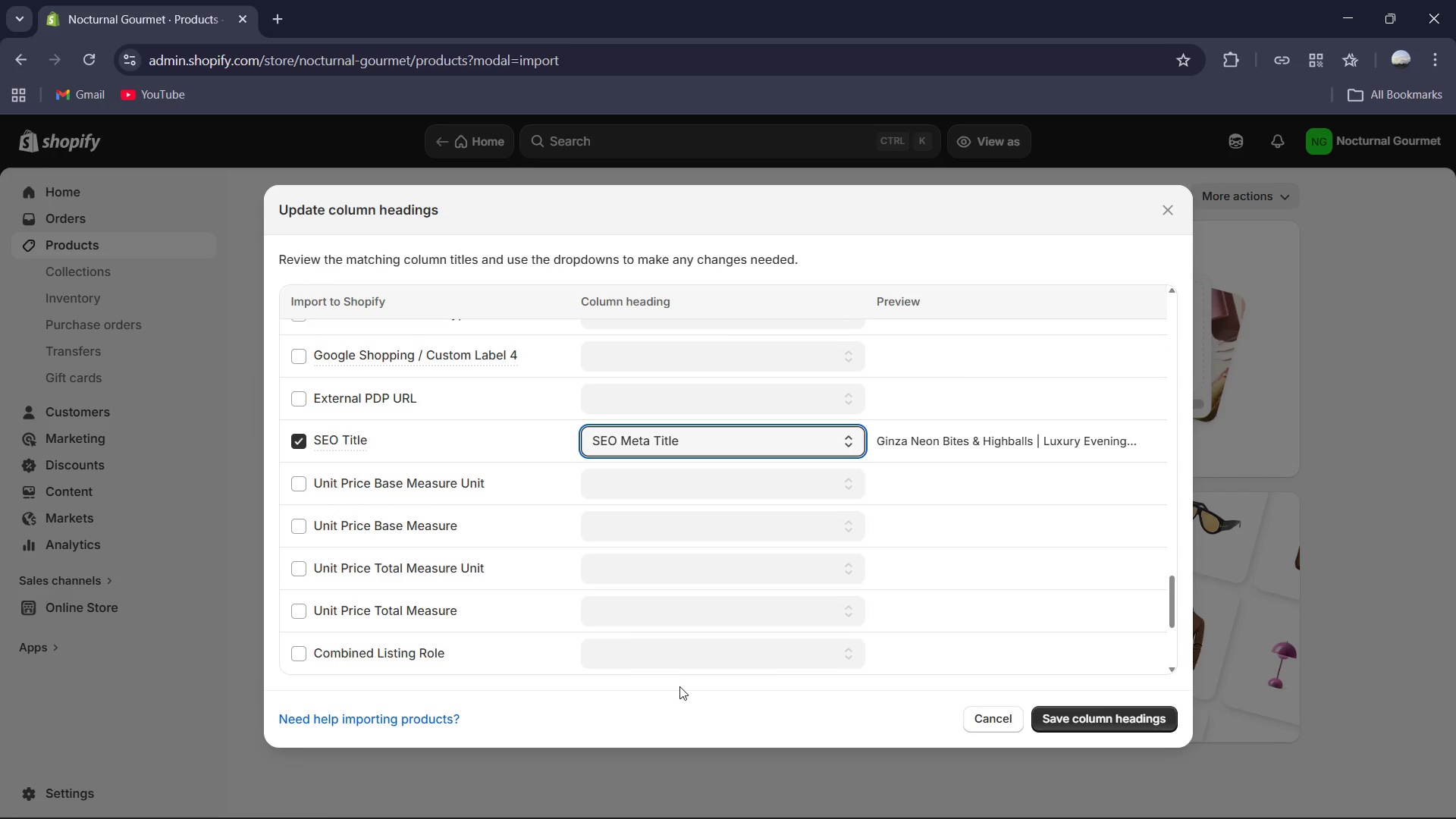 
scroll: coordinate [638, 620], scroll_direction: down, amount: 7.0
 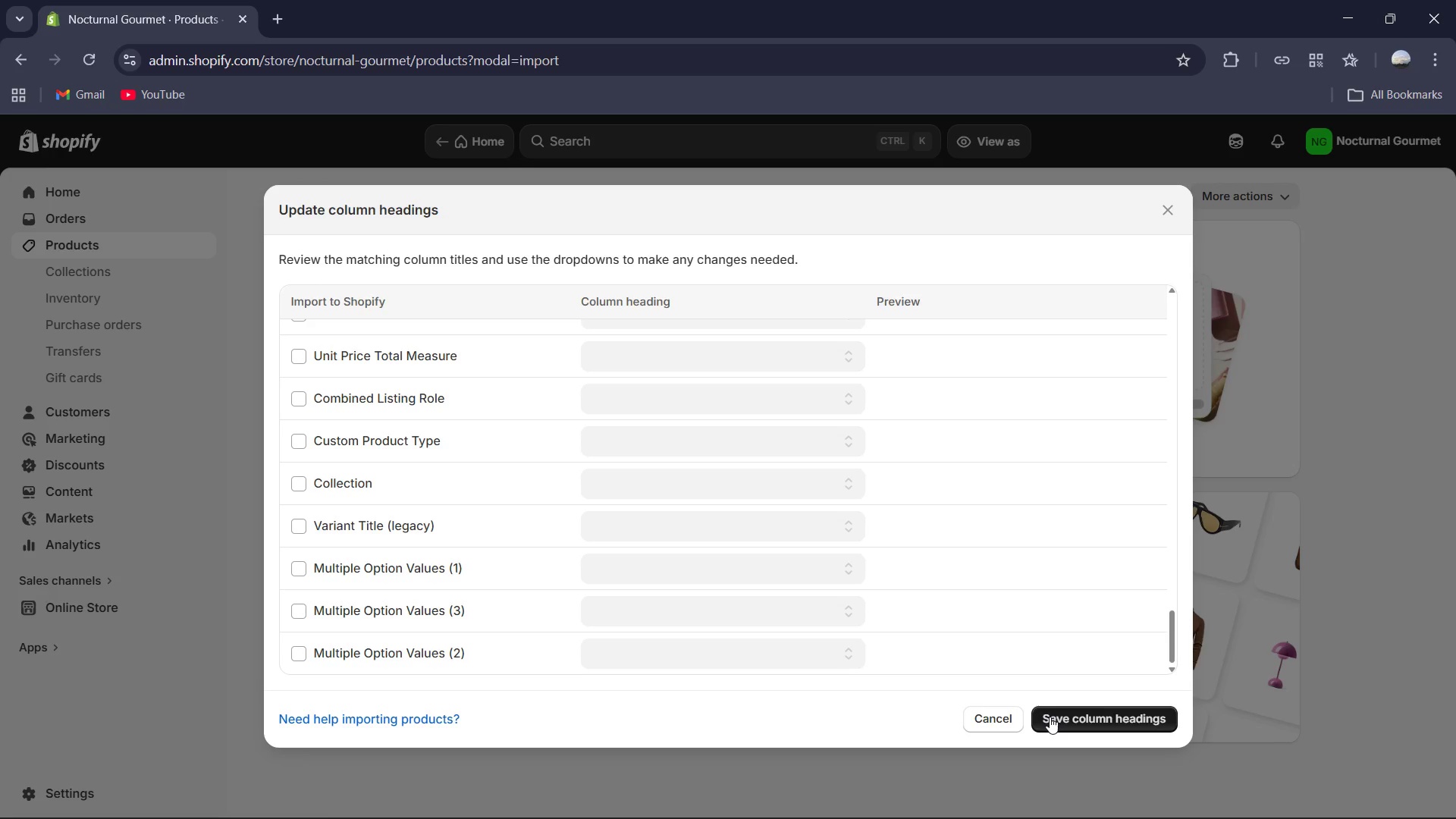 
left_click([1064, 721])
 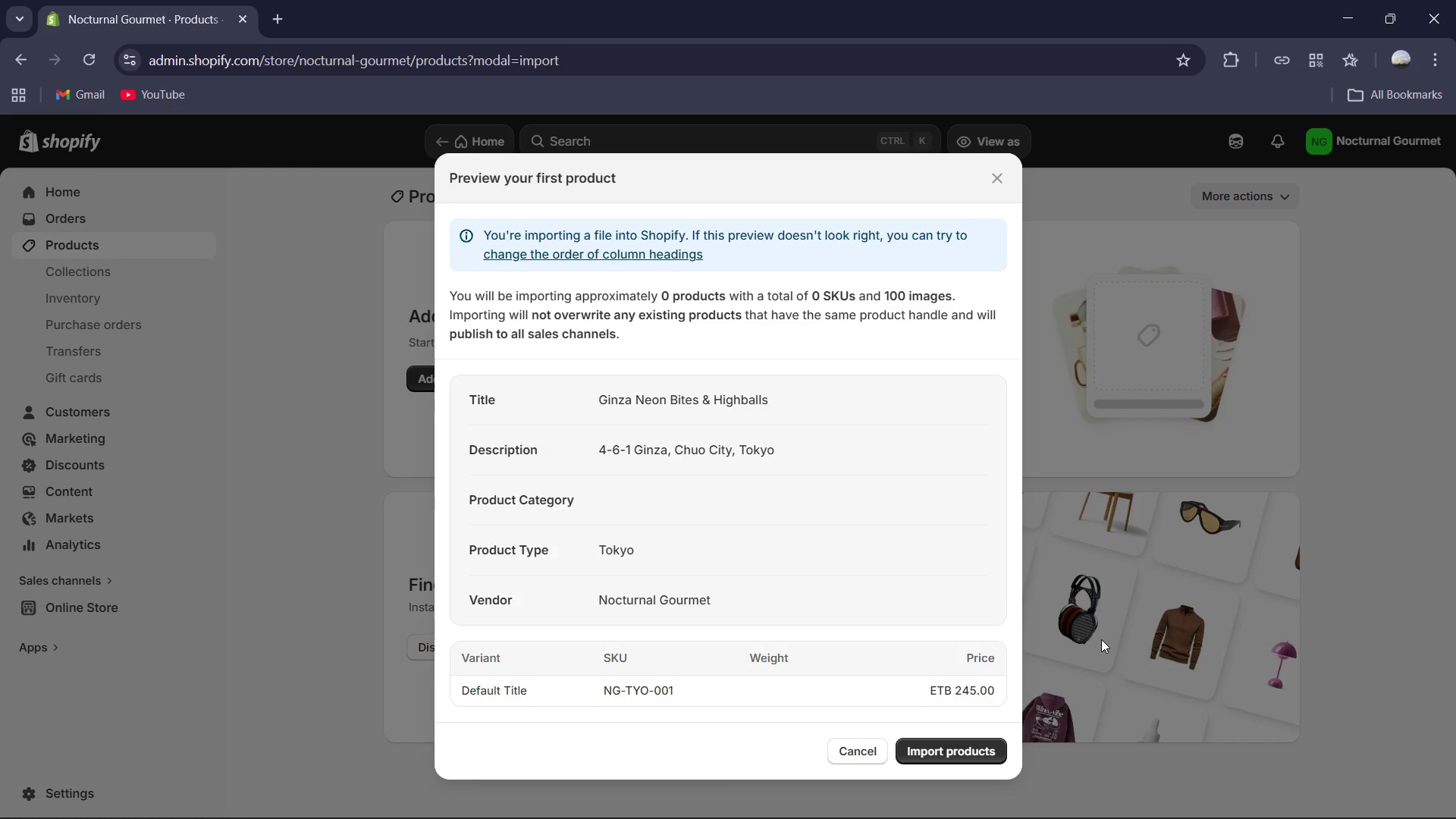 
wait(13.03)
 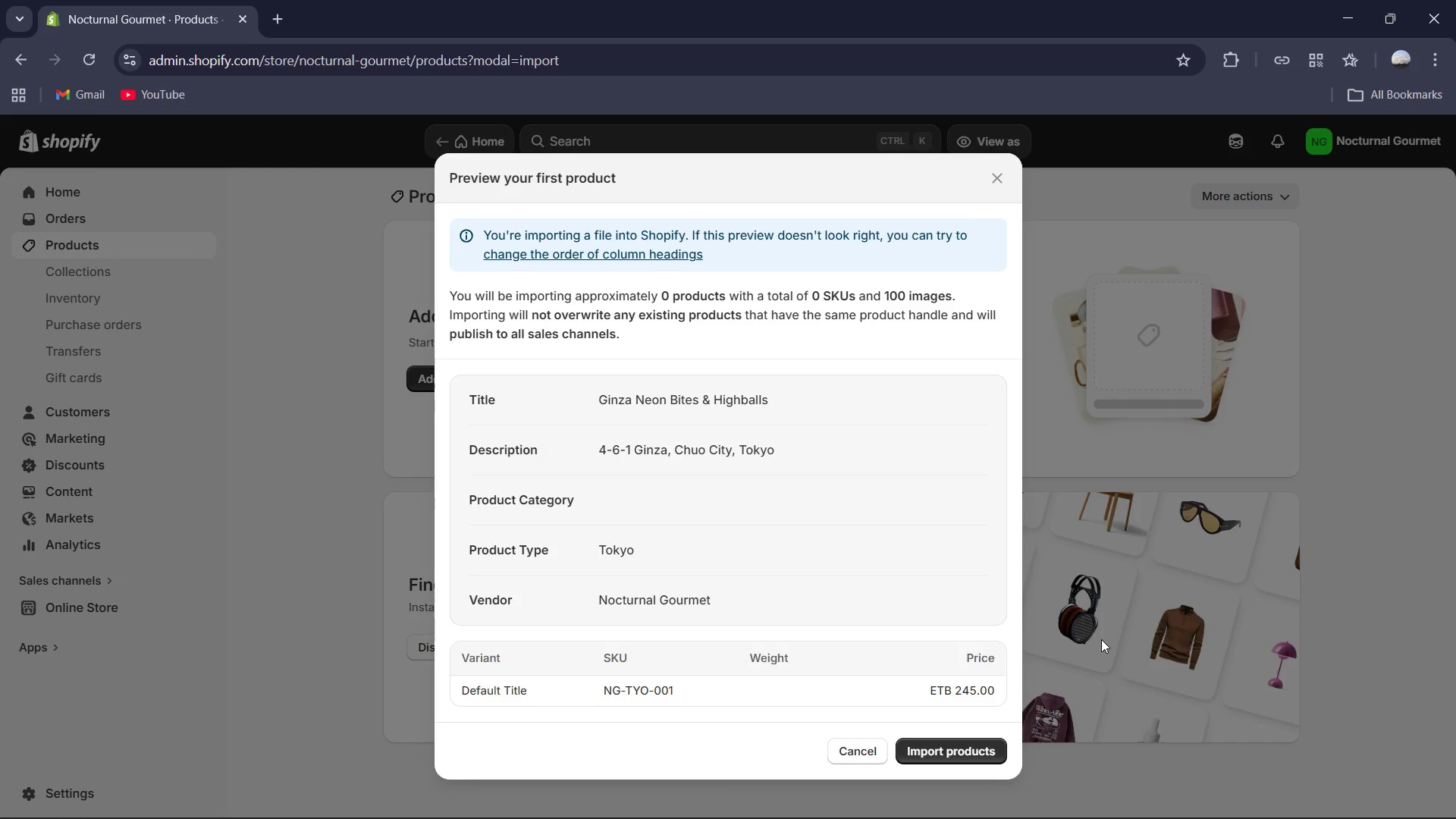 
left_click([961, 759])
 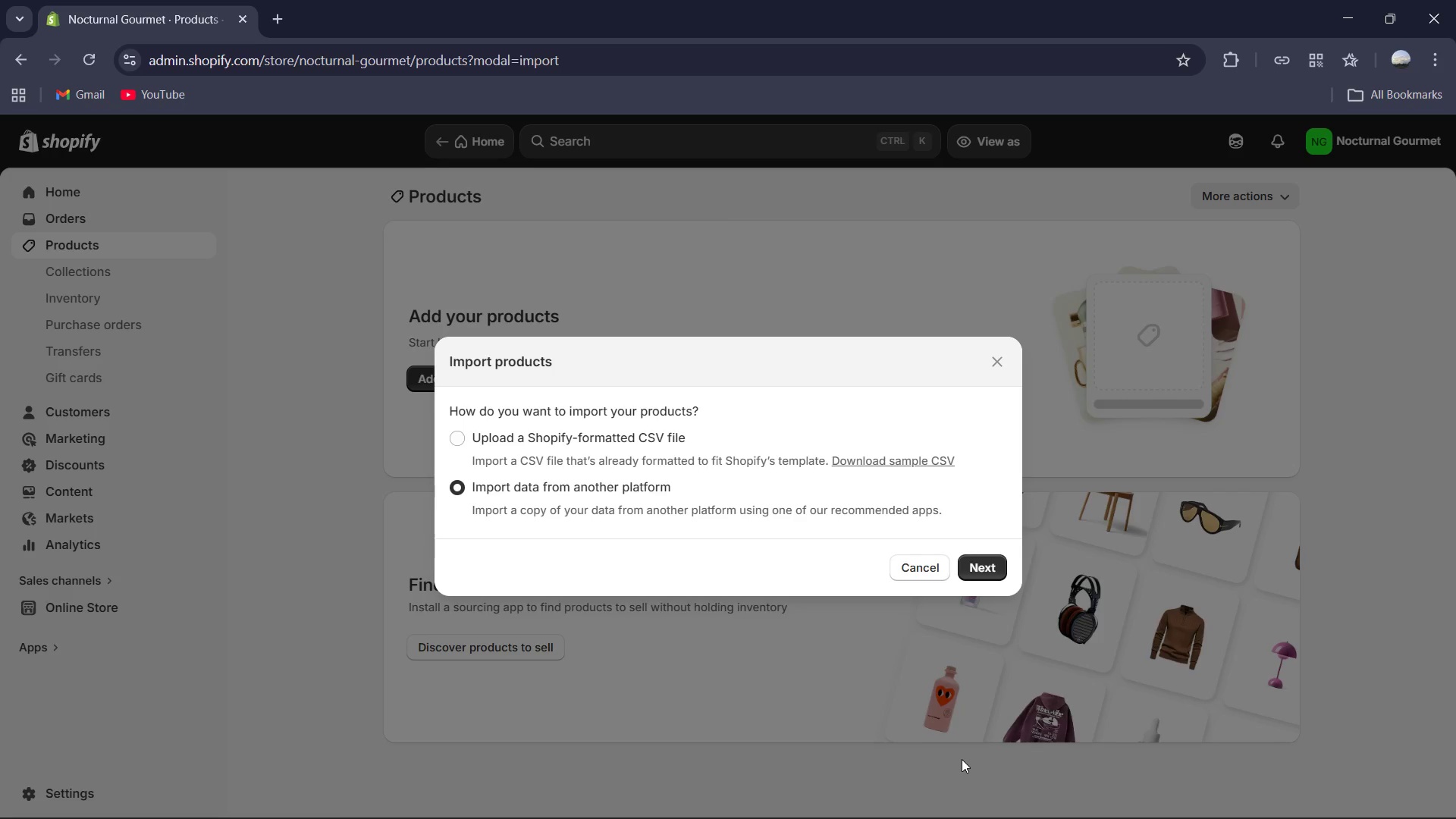 
wait(19.75)
 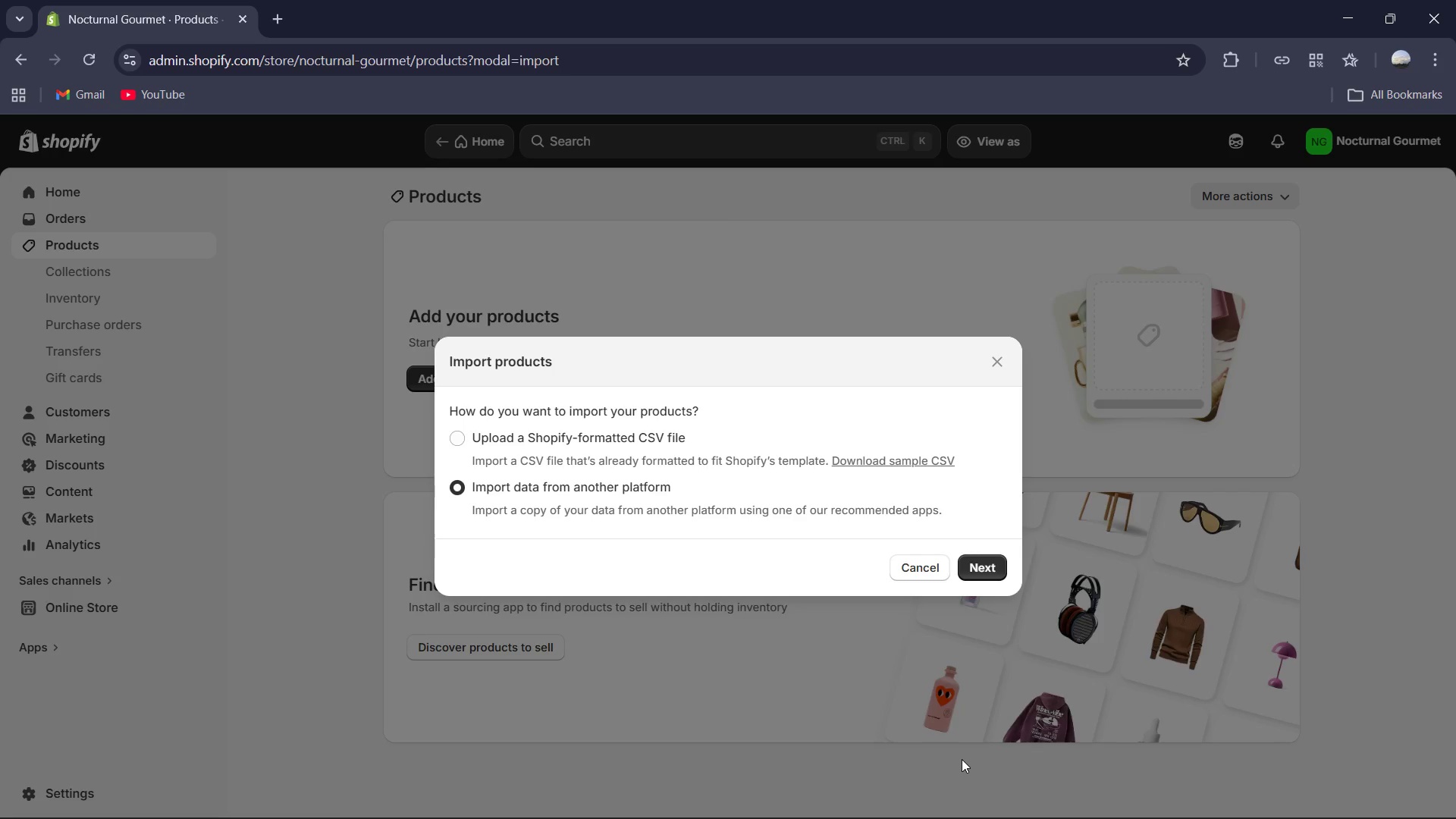 
left_click([993, 366])
 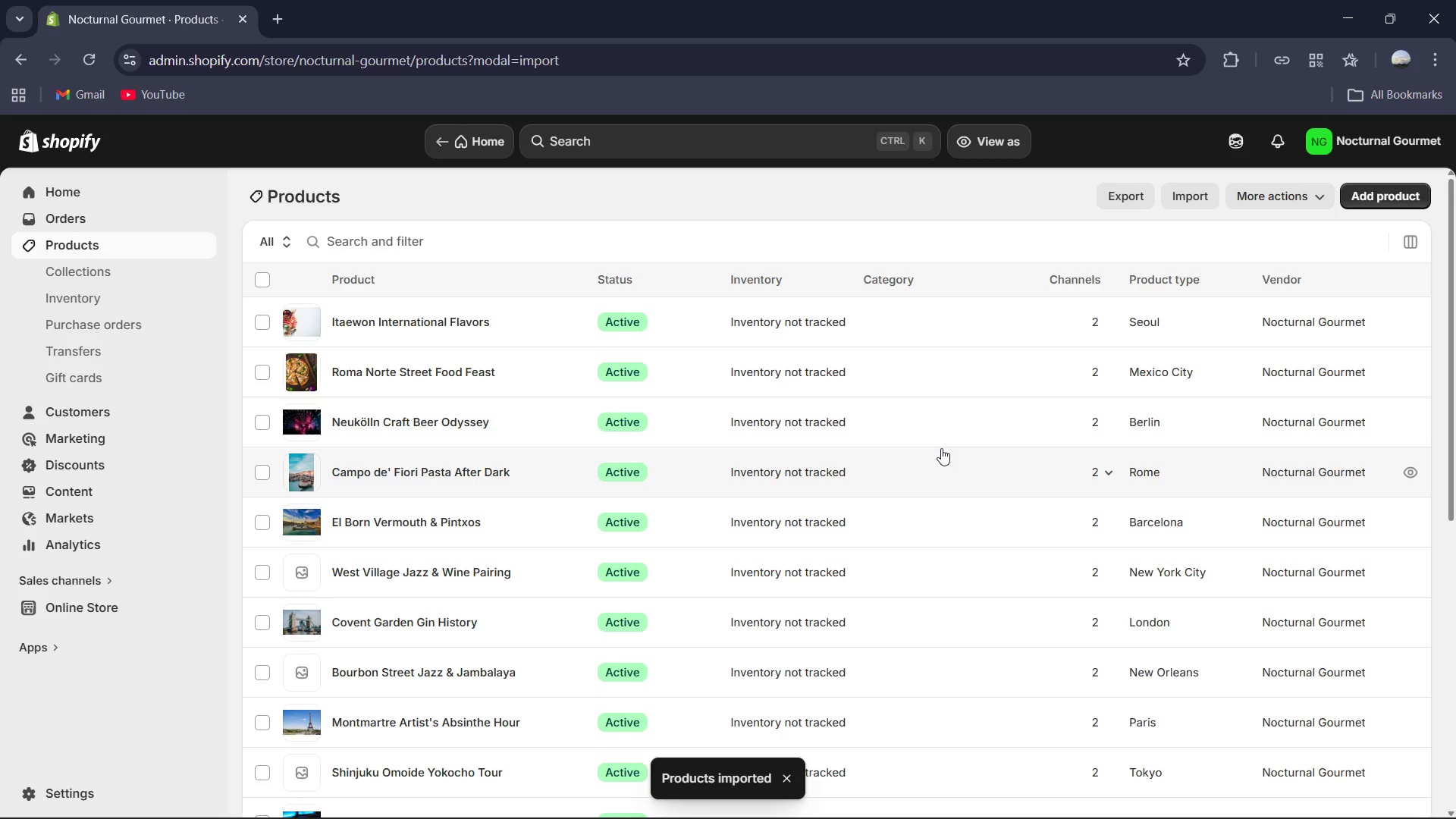 
wait(17.34)
 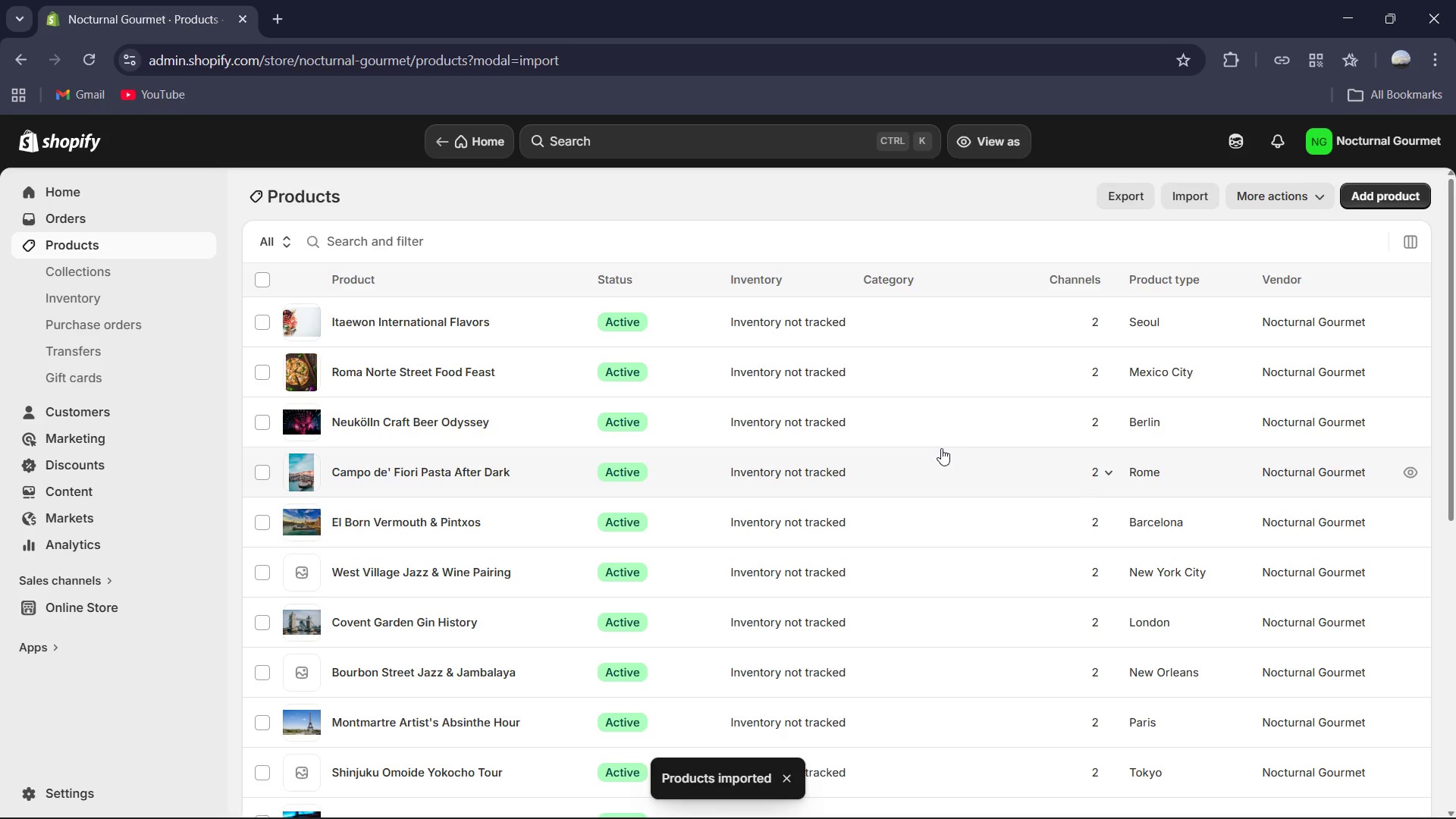 
scroll: coordinate [1455, 355], scroll_direction: up, amount: 1.0
 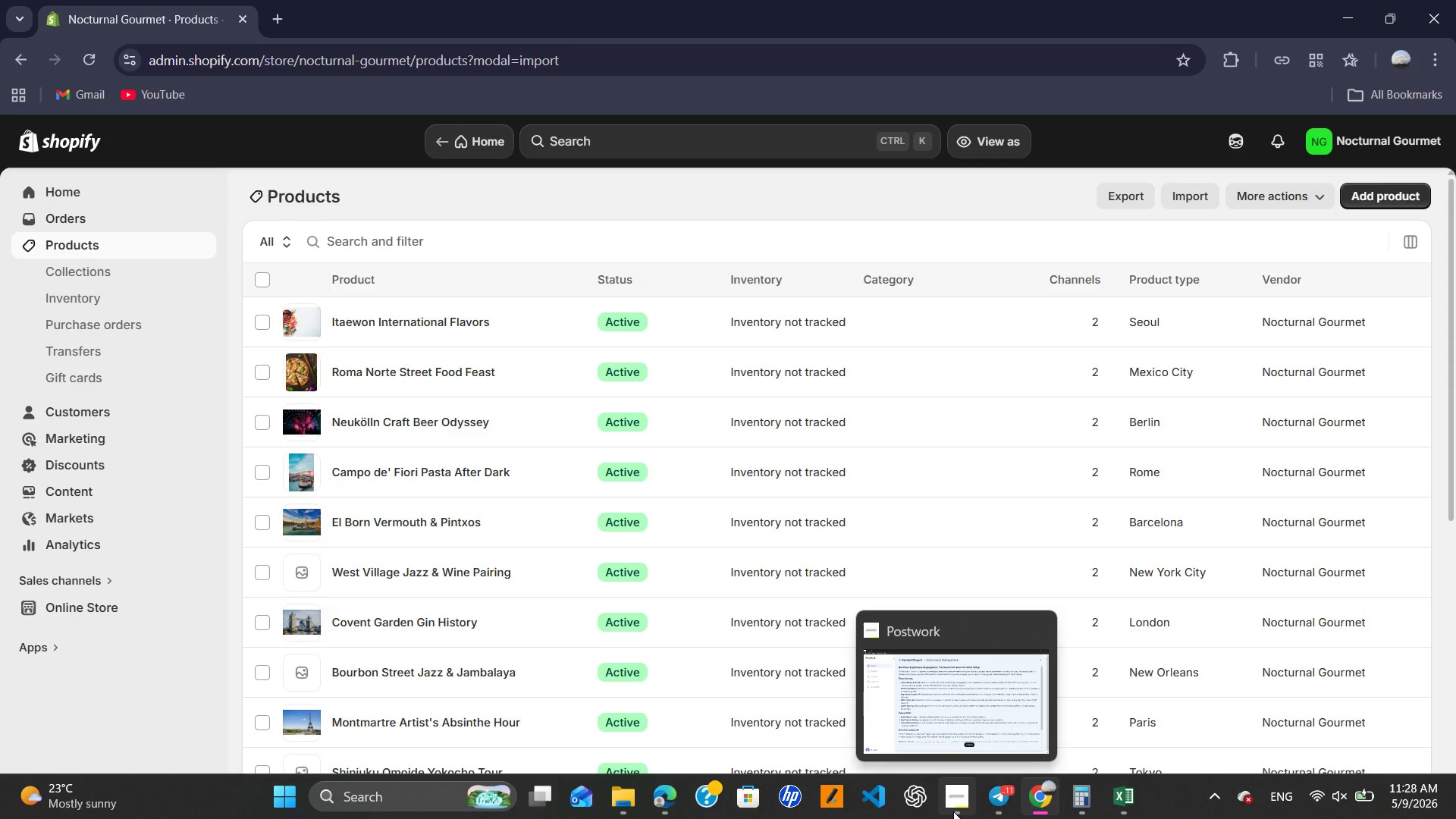 
wait(27.45)
 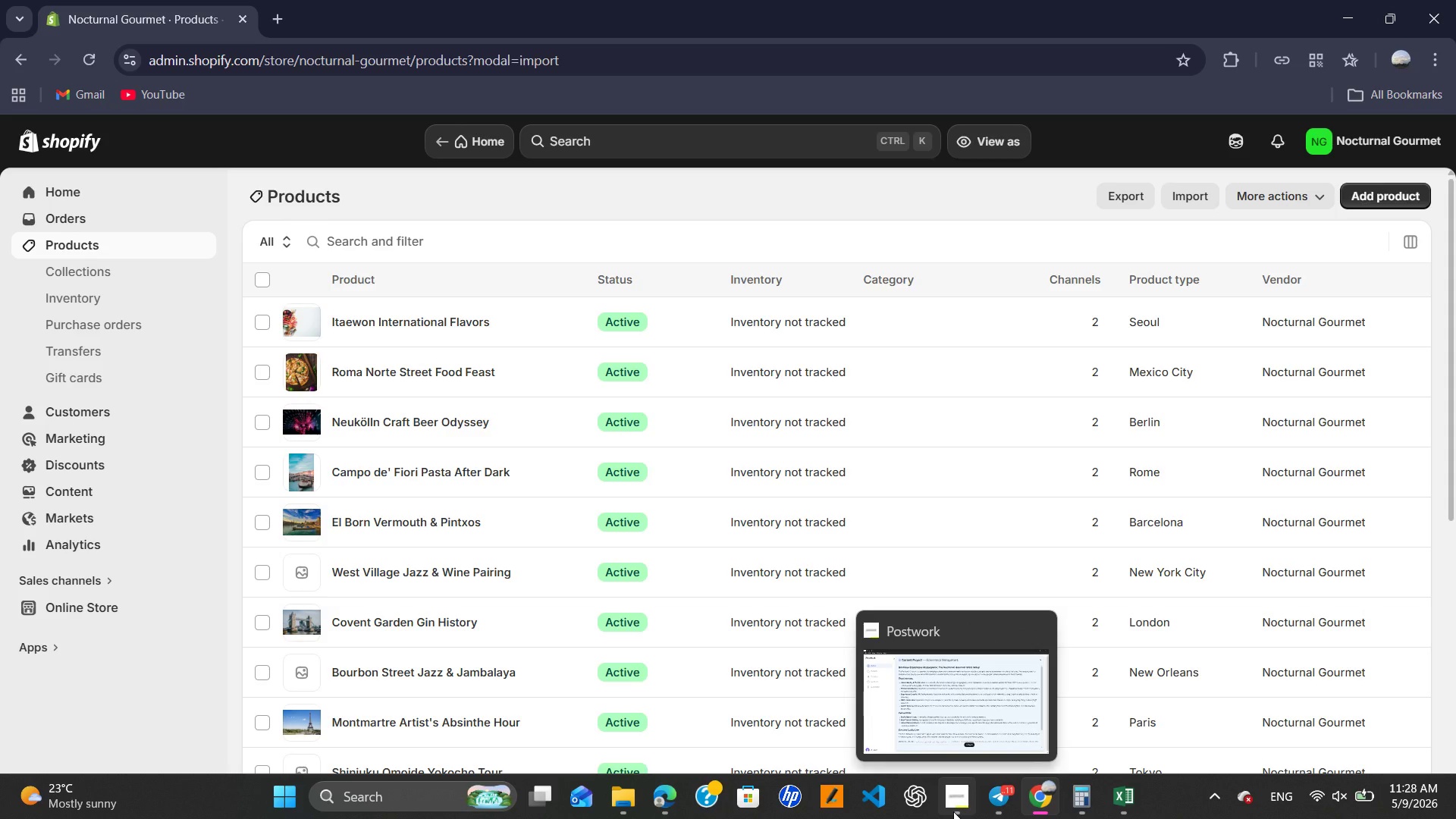 
scroll: coordinate [1097, 516], scroll_direction: up, amount: 2.0
 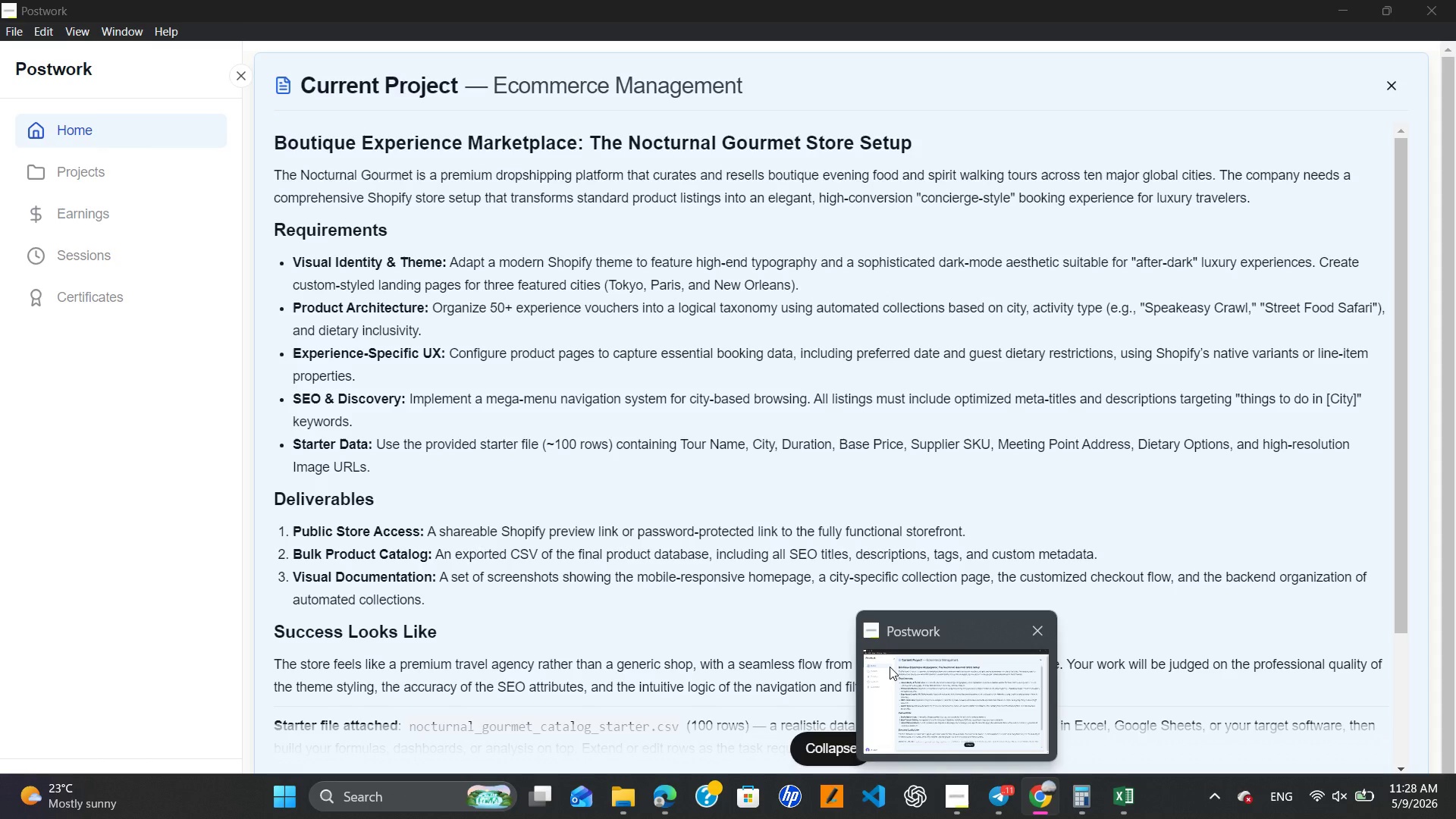 
wait(17.51)
 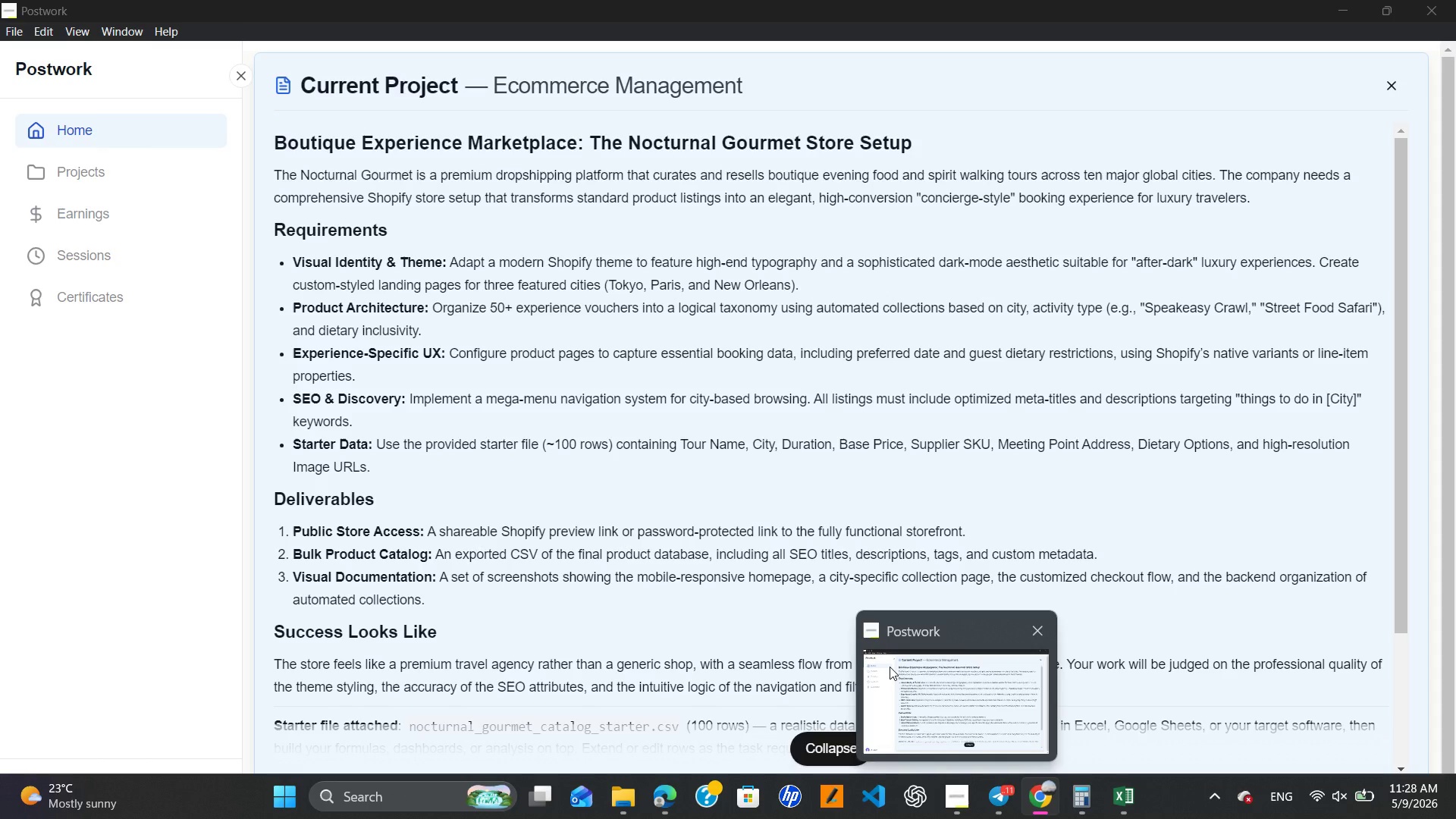 
scroll: coordinate [998, 269], scroll_direction: up, amount: 3.0
 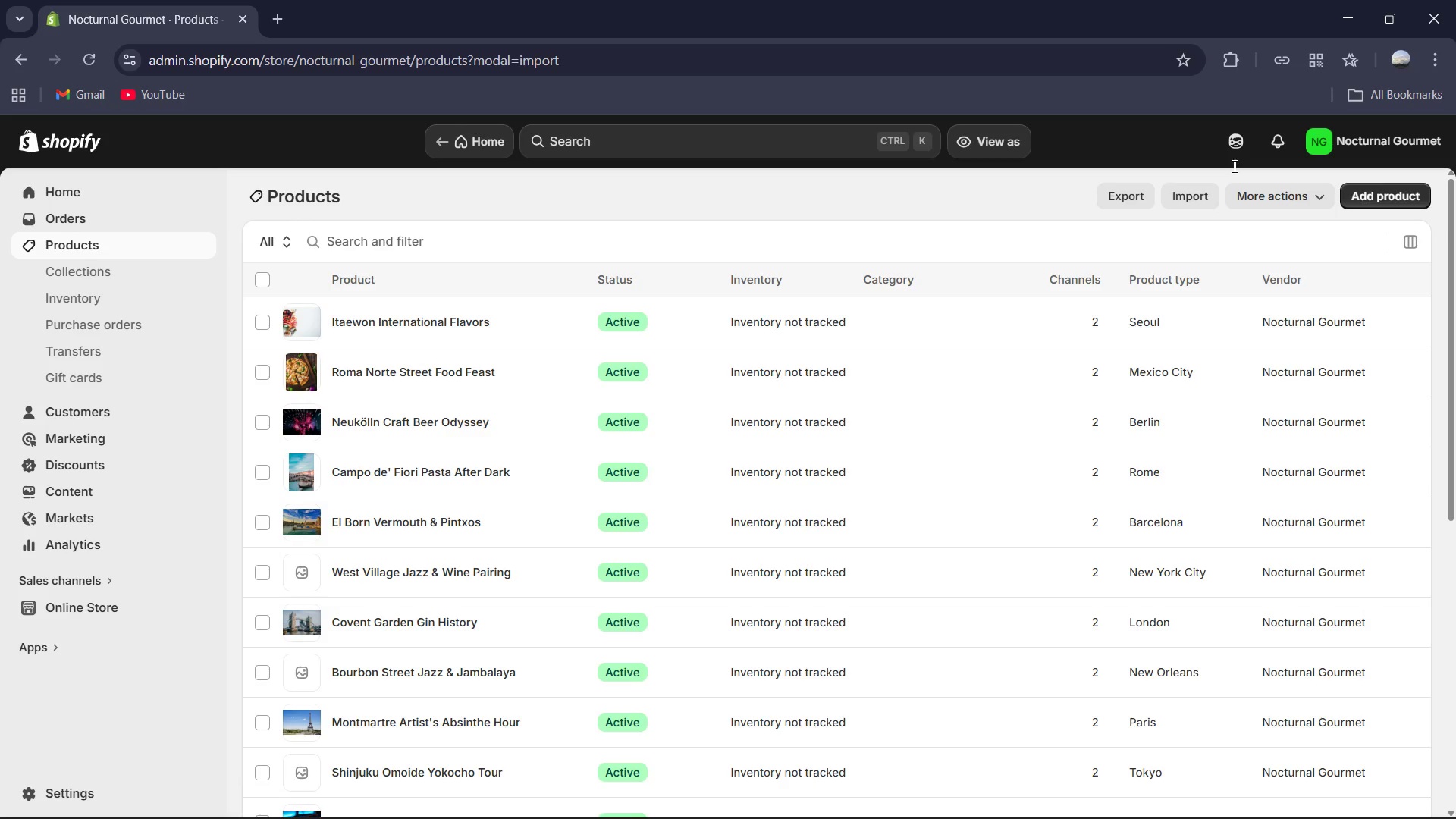 
right_click([1455, 0])
 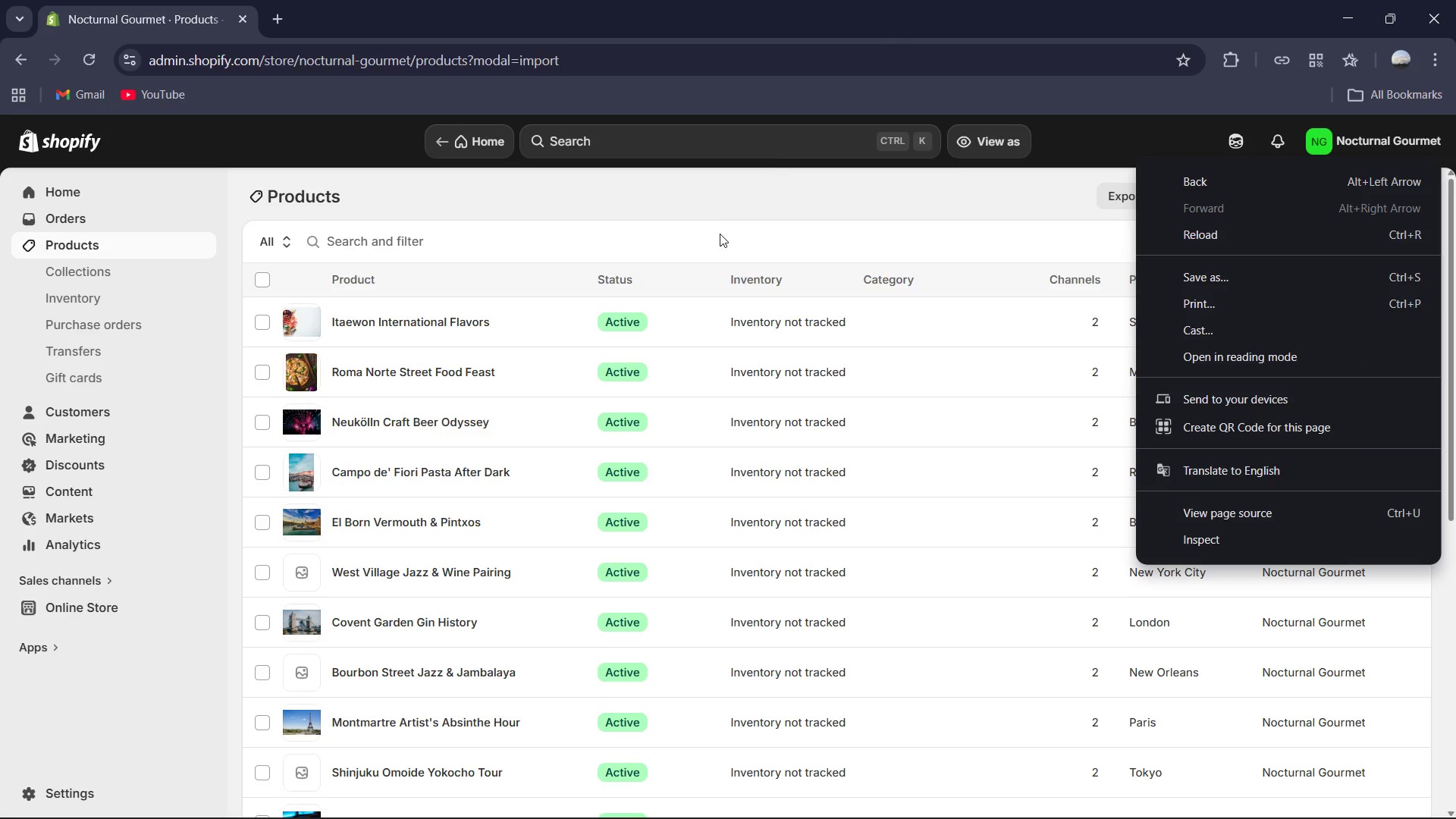 
wait(29.19)
 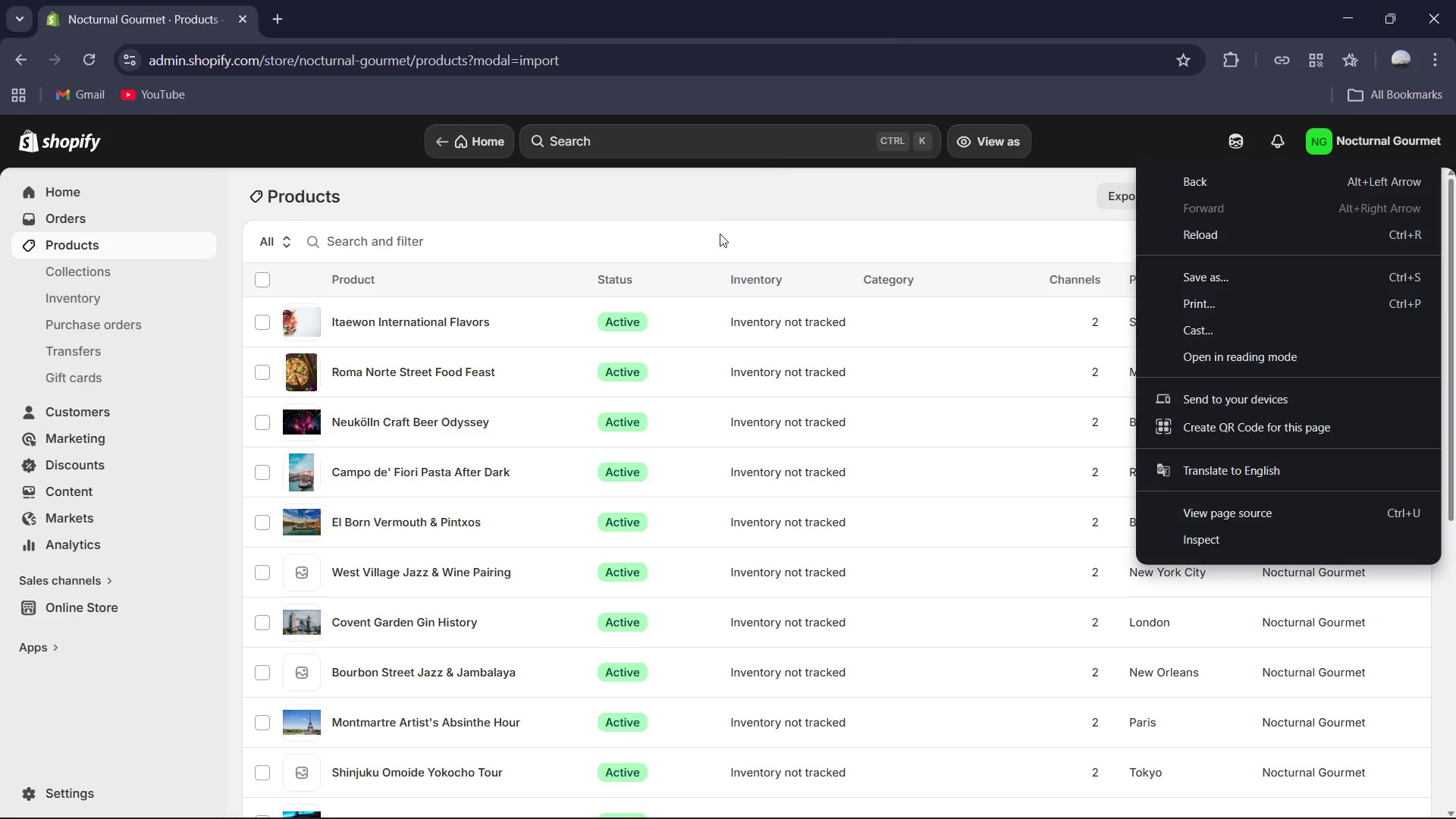 
left_click_drag(start_coordinate=[215, 218], to_coordinate=[219, 218])
 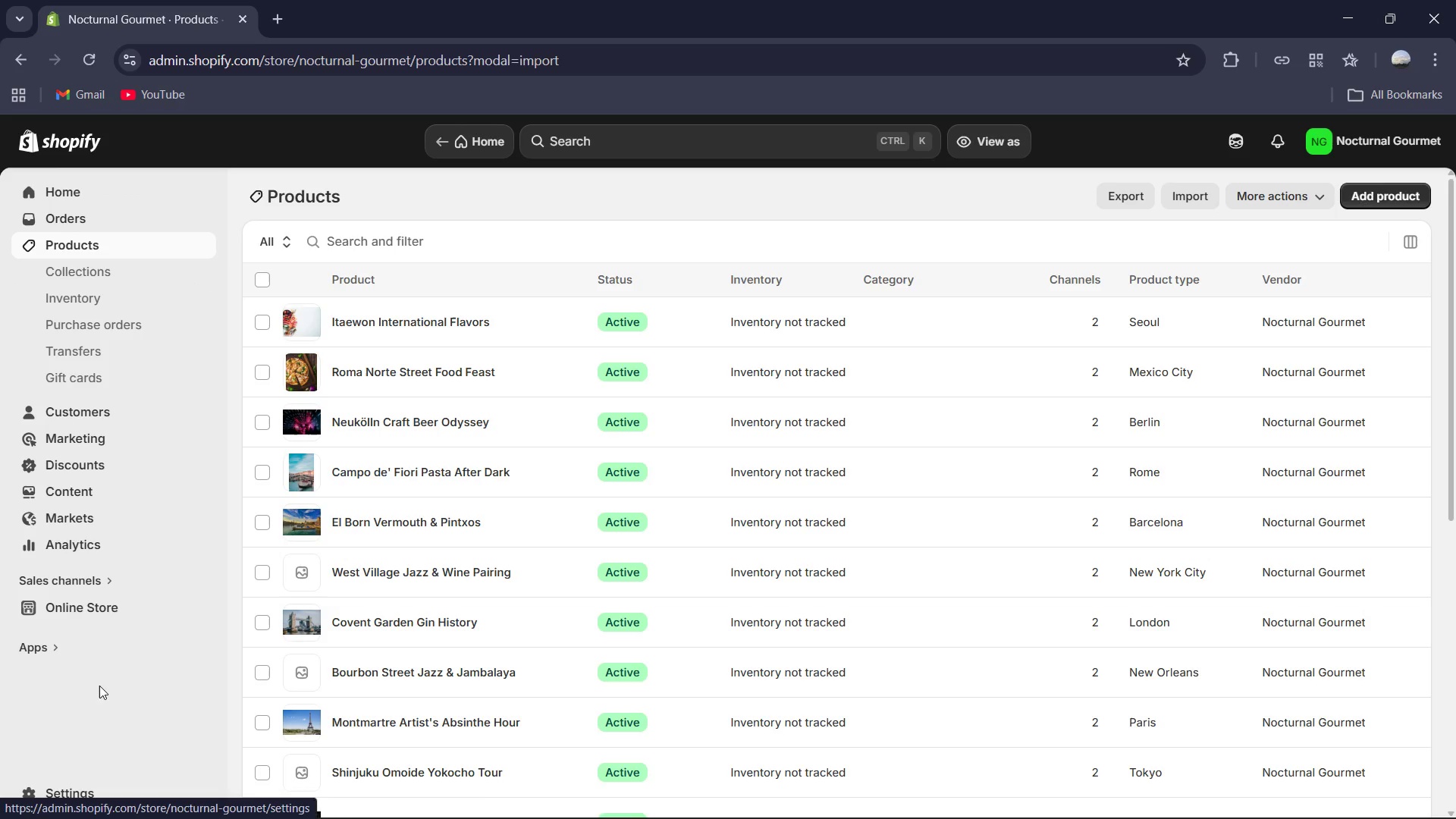 
wait(5.7)
 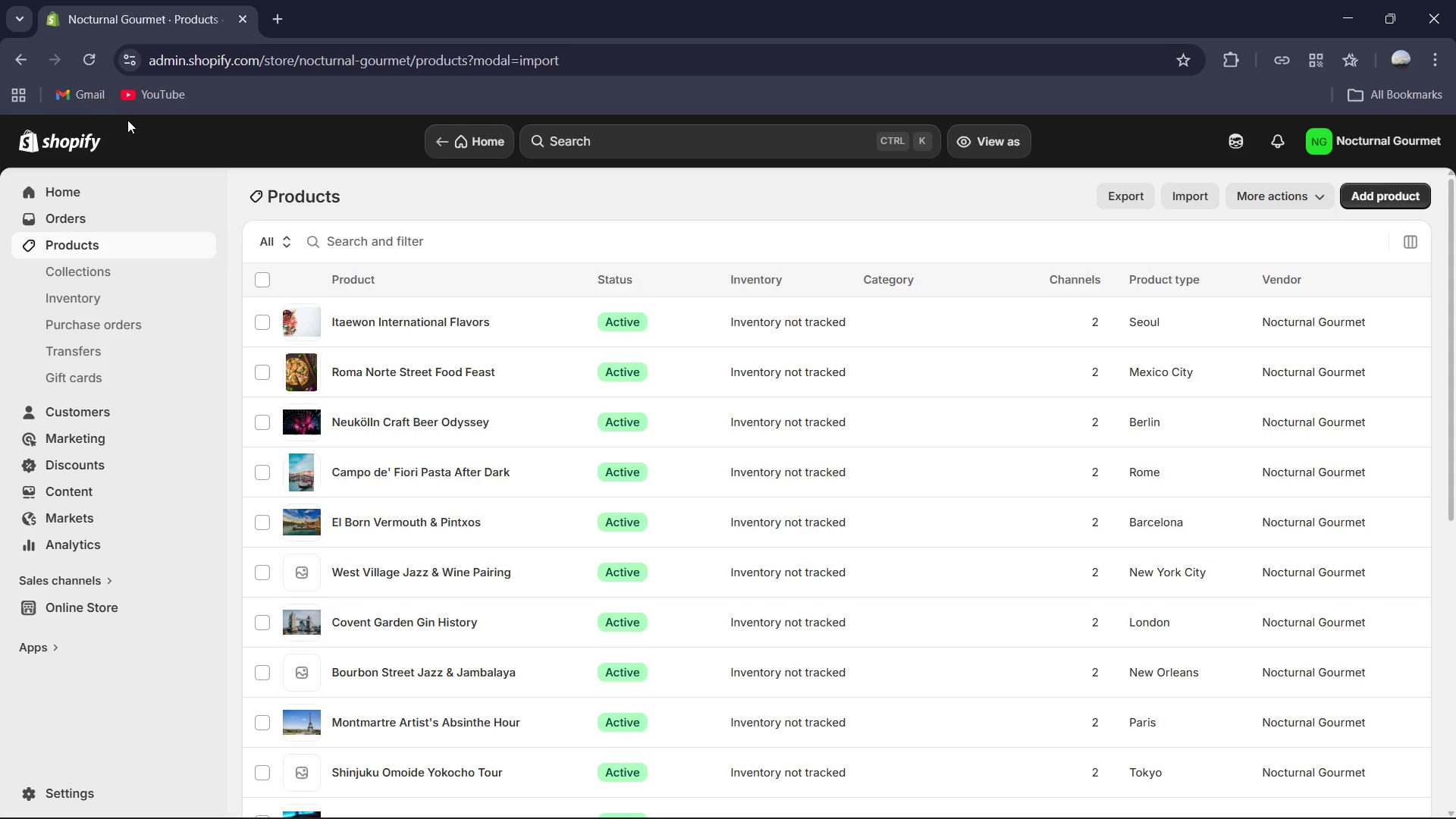 
left_click([128, 603])
 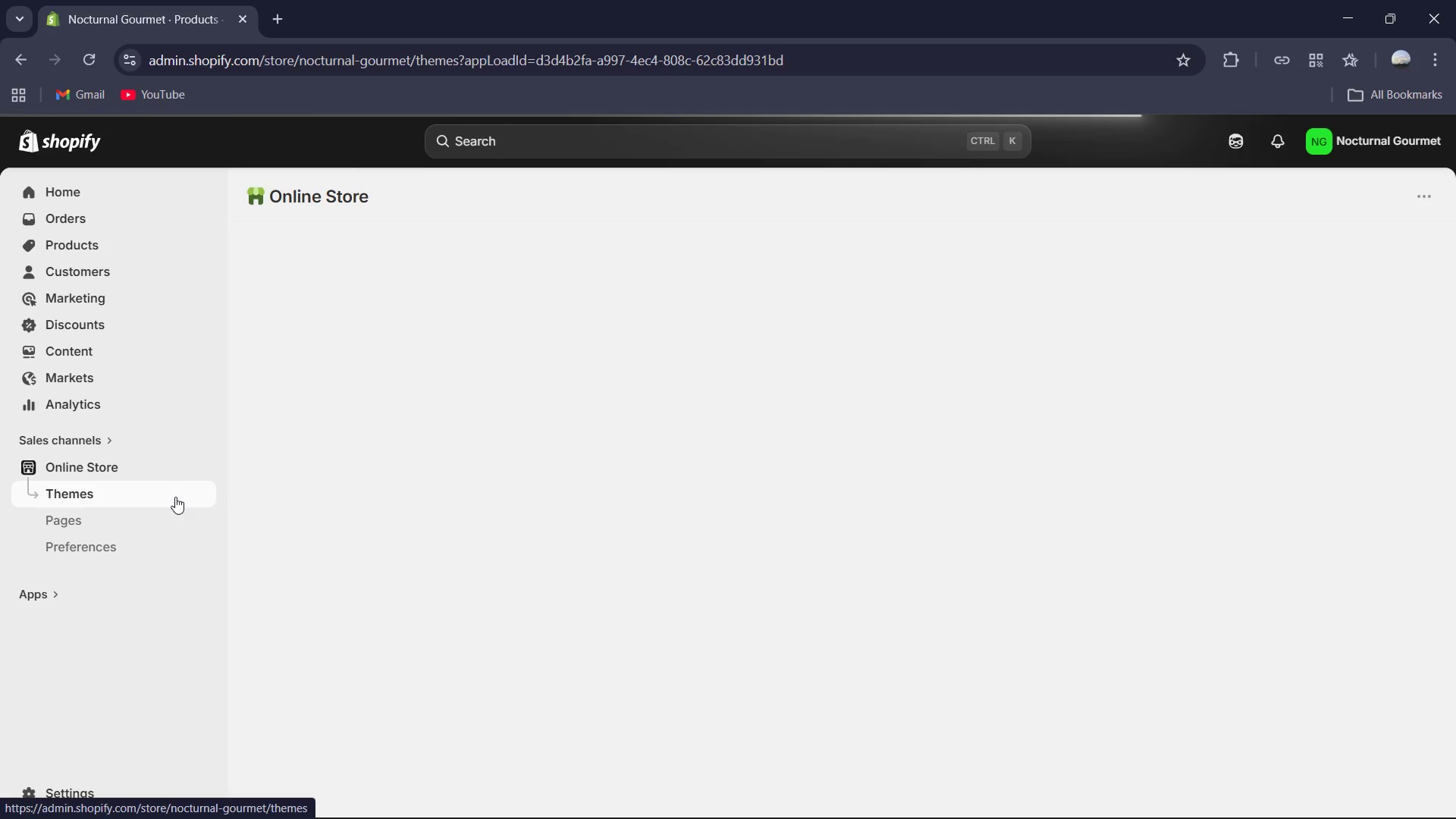 
wait(9.16)
 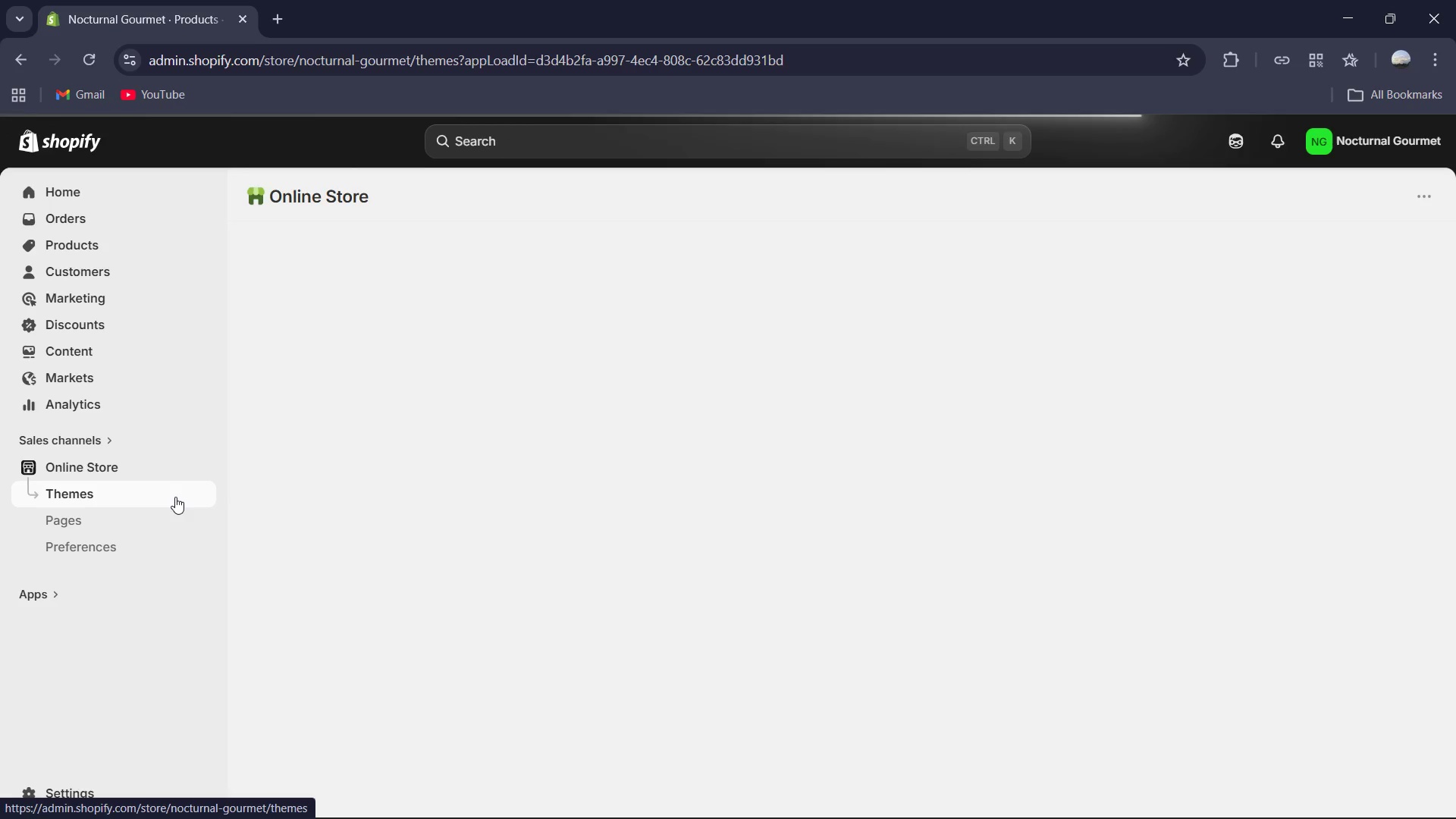 
scroll: coordinate [1203, 629], scroll_direction: none, amount: 0.0
 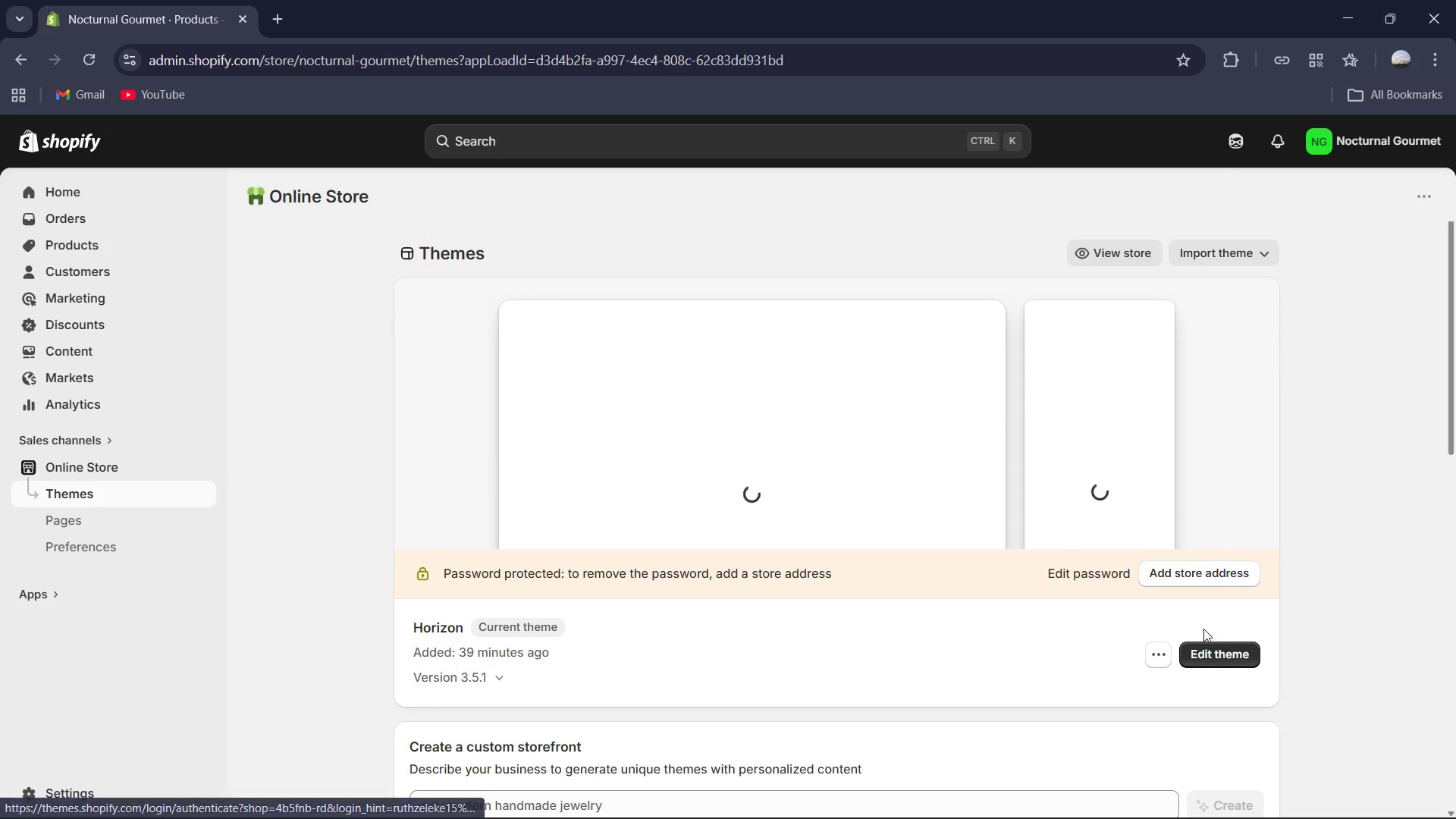 
scroll: coordinate [1119, 642], scroll_direction: down, amount: 12.0
 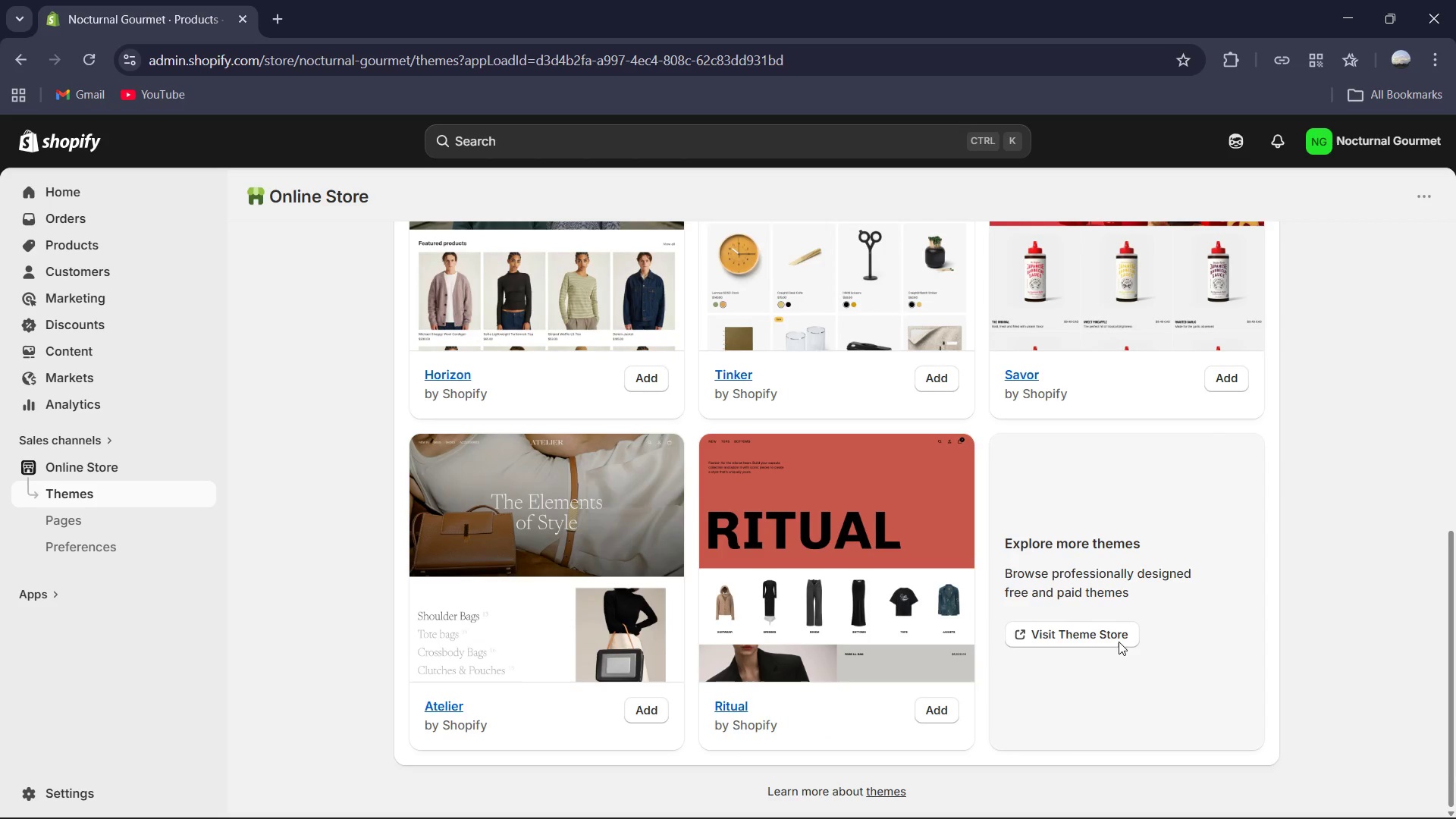 
left_click([1119, 642])
 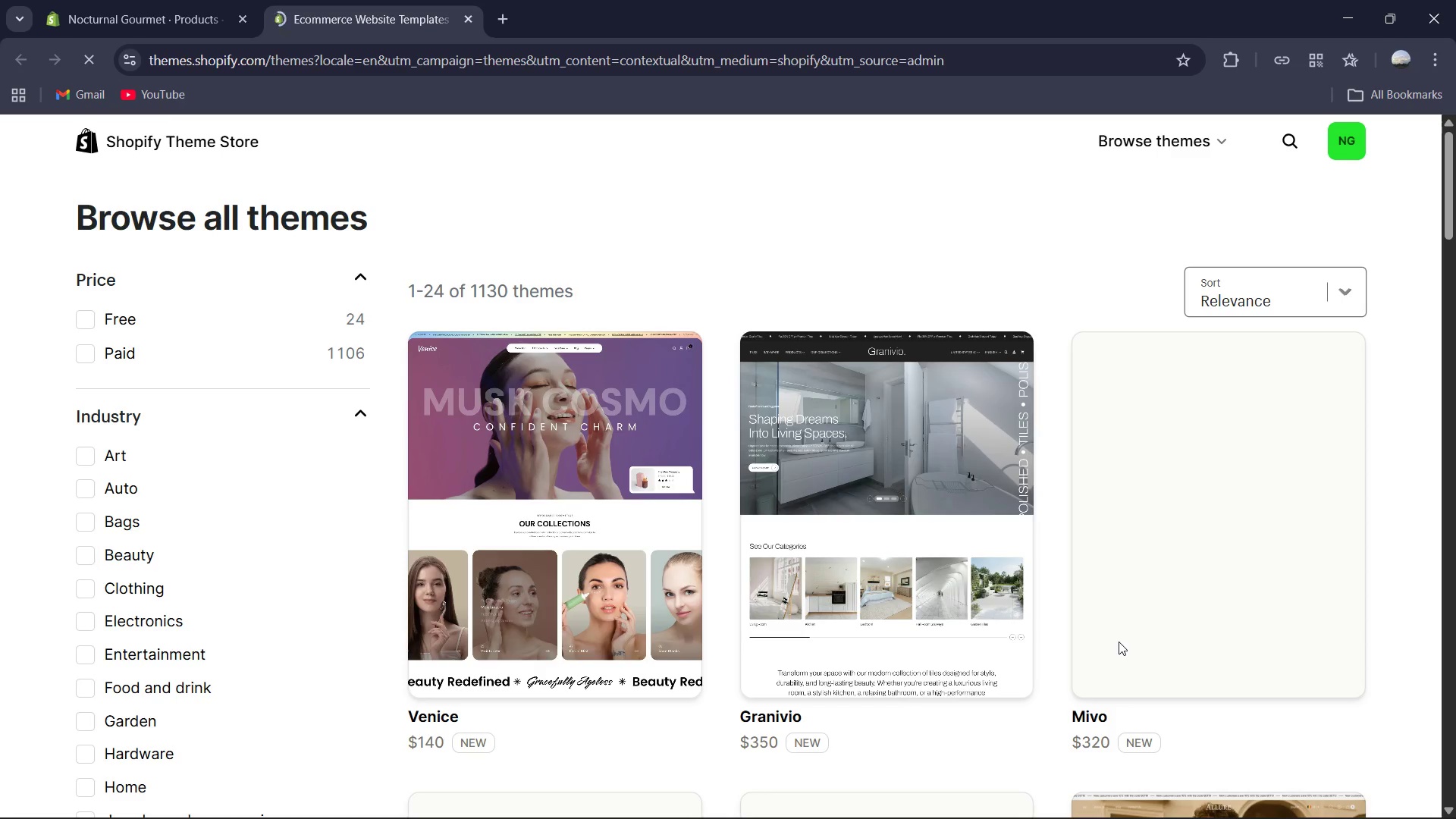 
wait(16.09)
 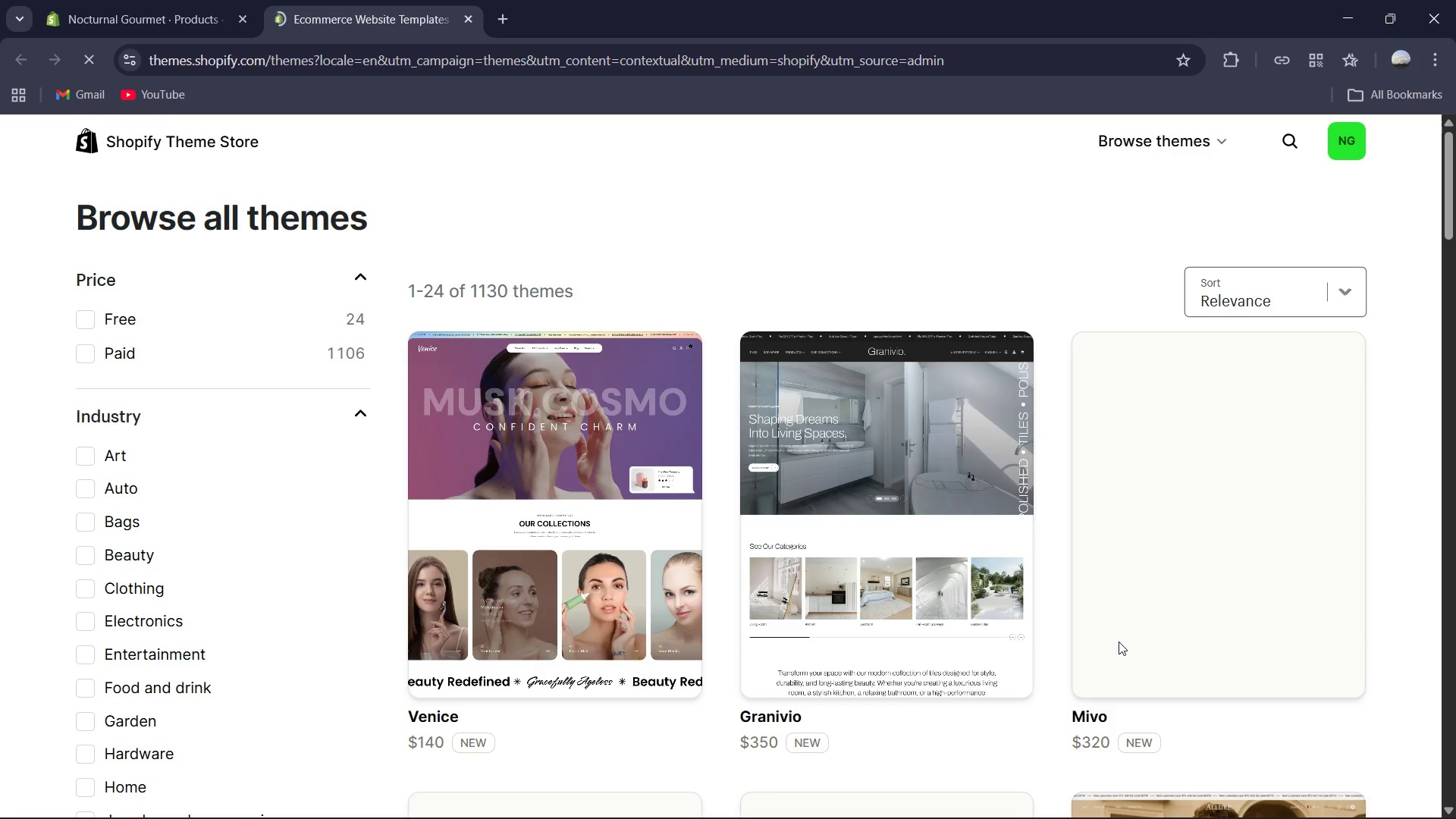 
type(dae)
key(Backspace)
type(wn)
 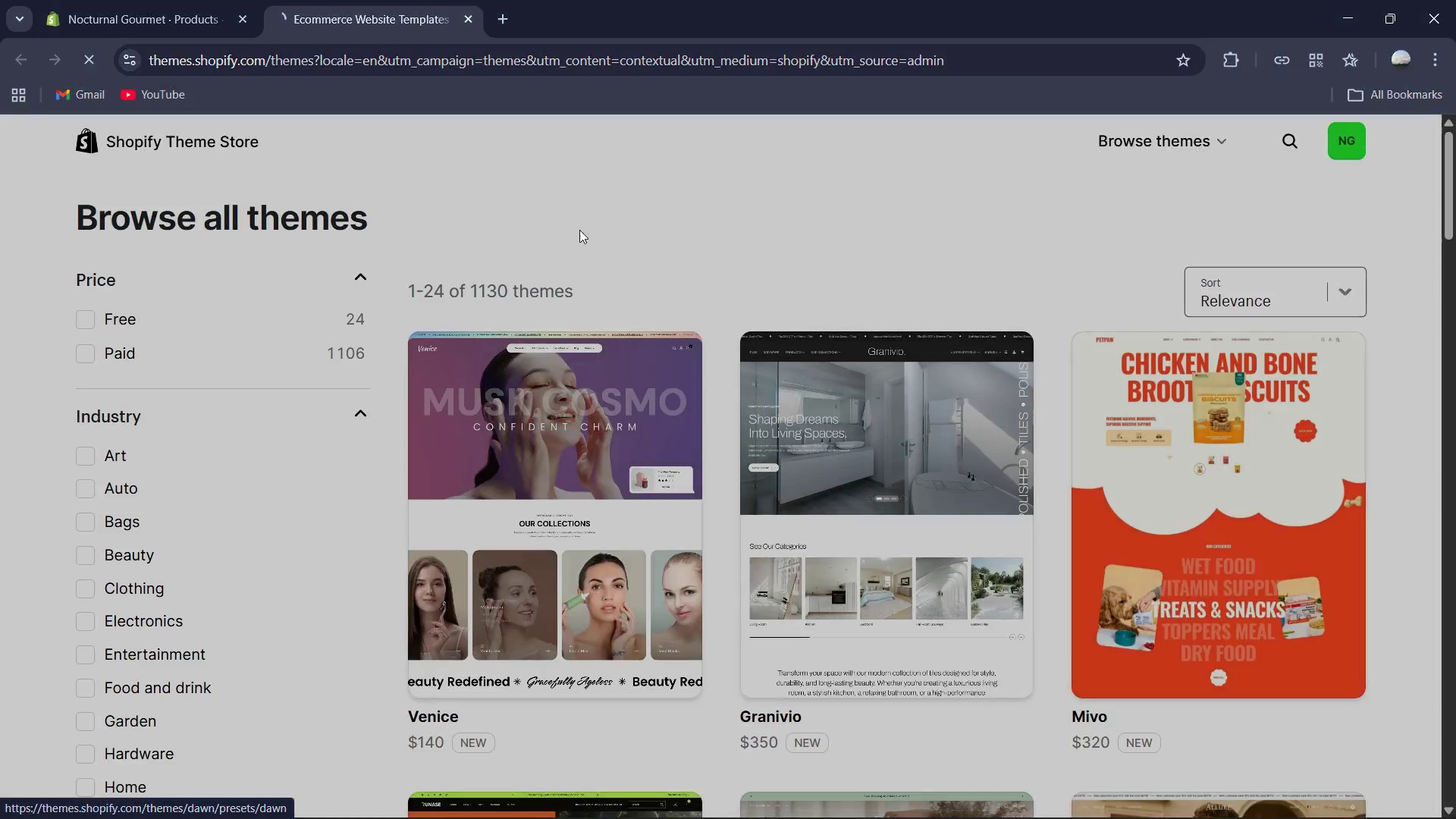 
mouse_move([546, 350])
 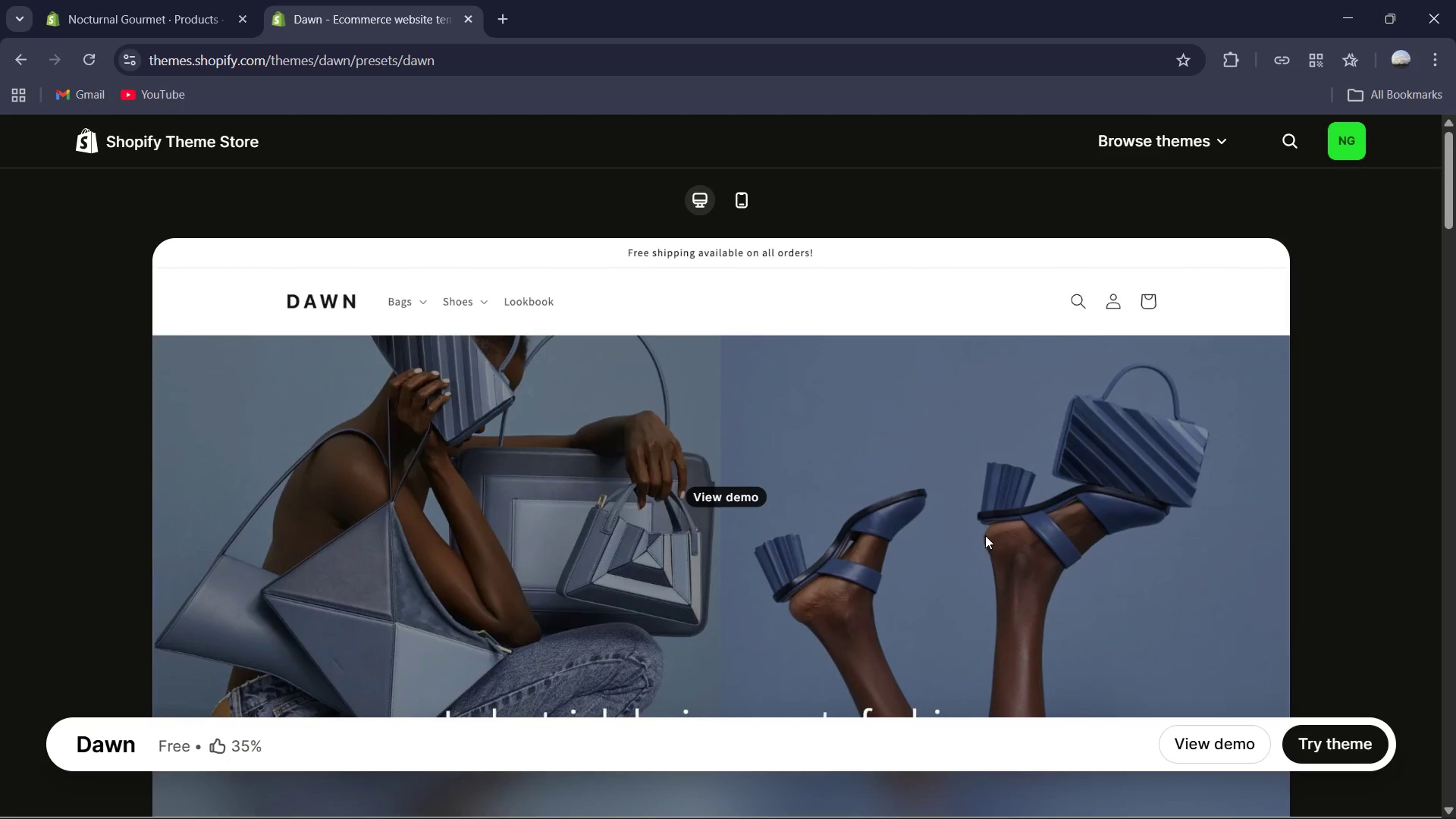 
wait(5.96)
 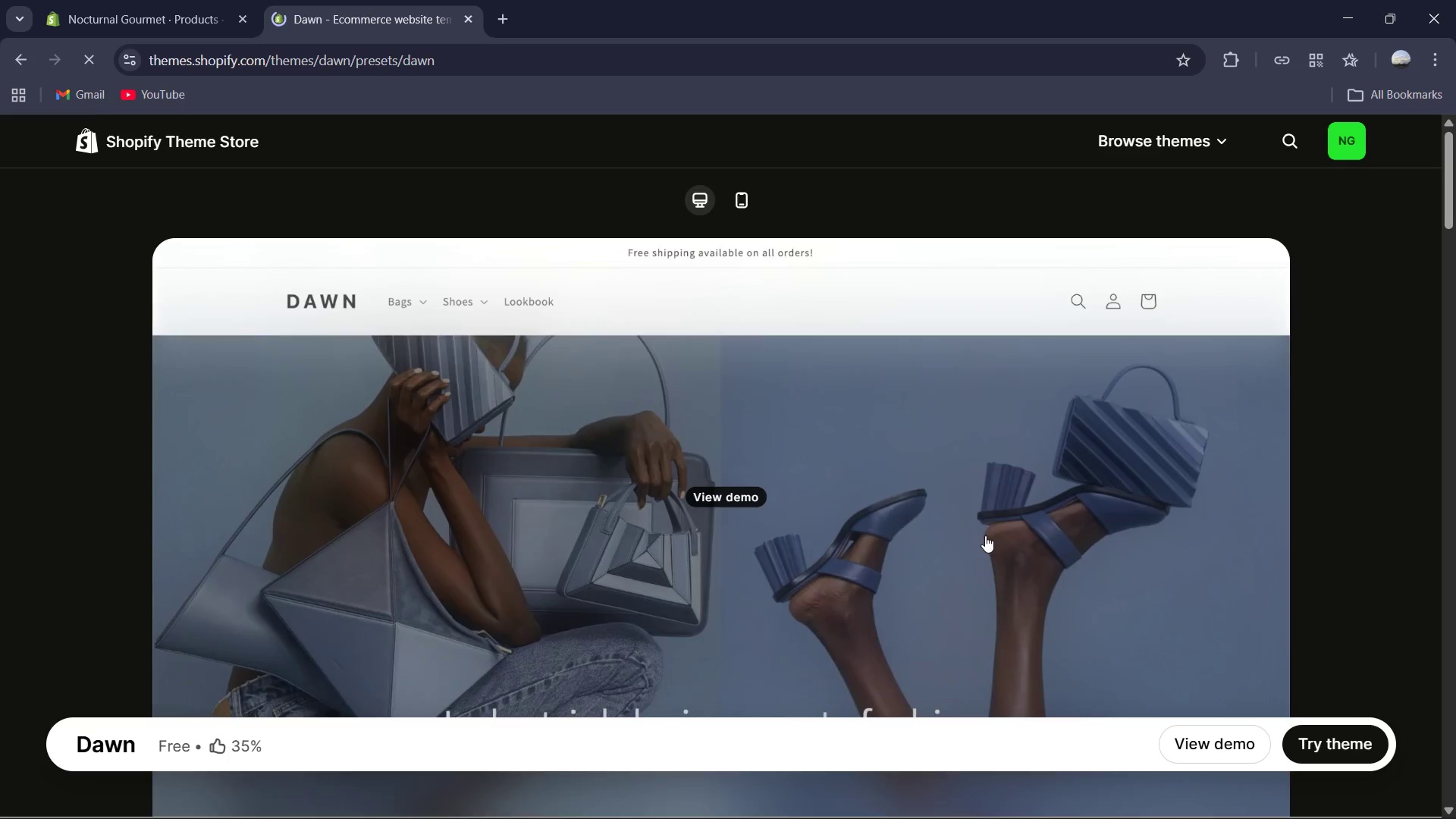 
scroll: coordinate [1241, 685], scroll_direction: down, amount: 1.0
 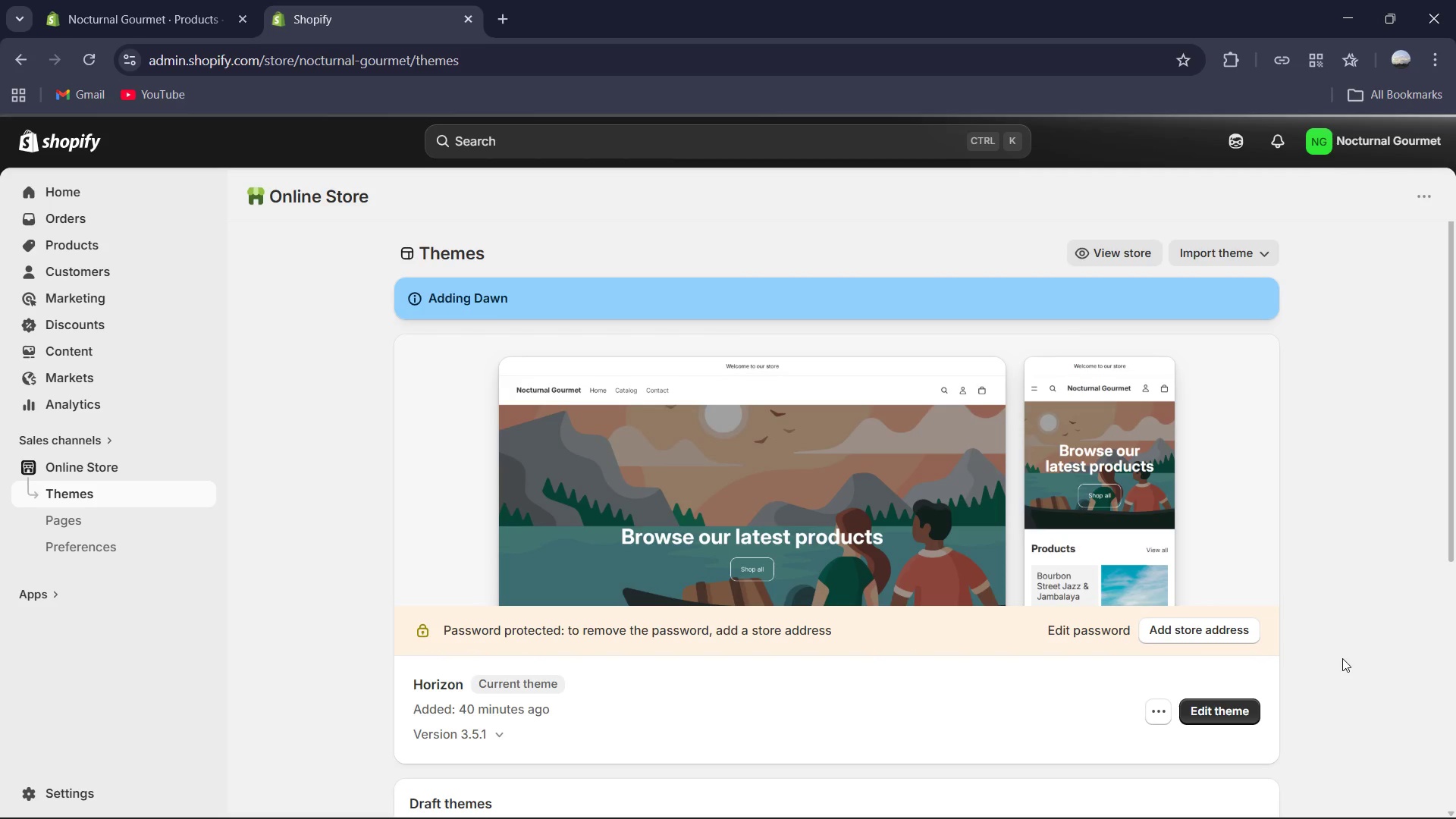 
wait(31.69)
 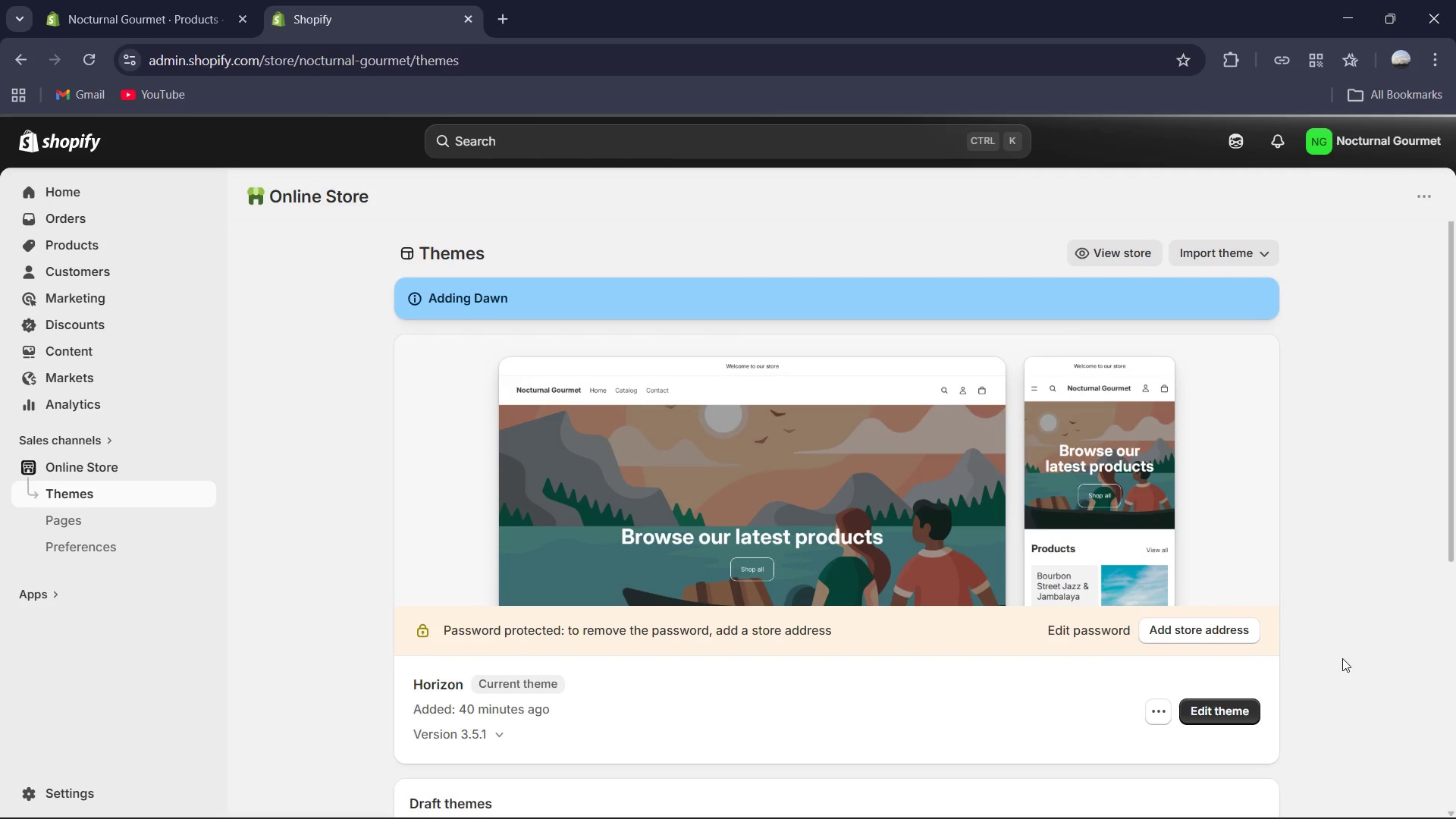 
scroll: coordinate [1221, 732], scroll_direction: down, amount: 2.0
 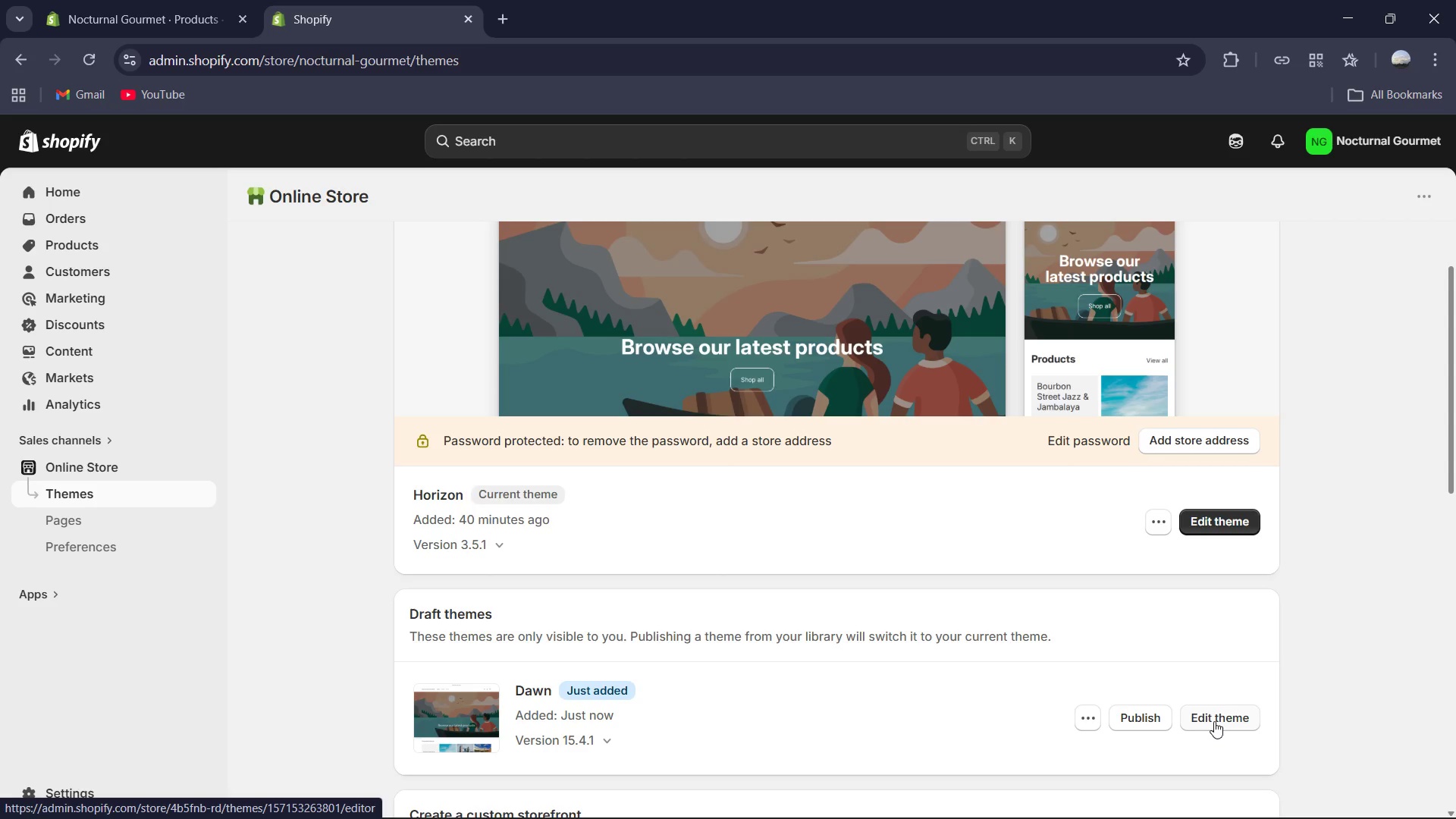 
wait(19.77)
 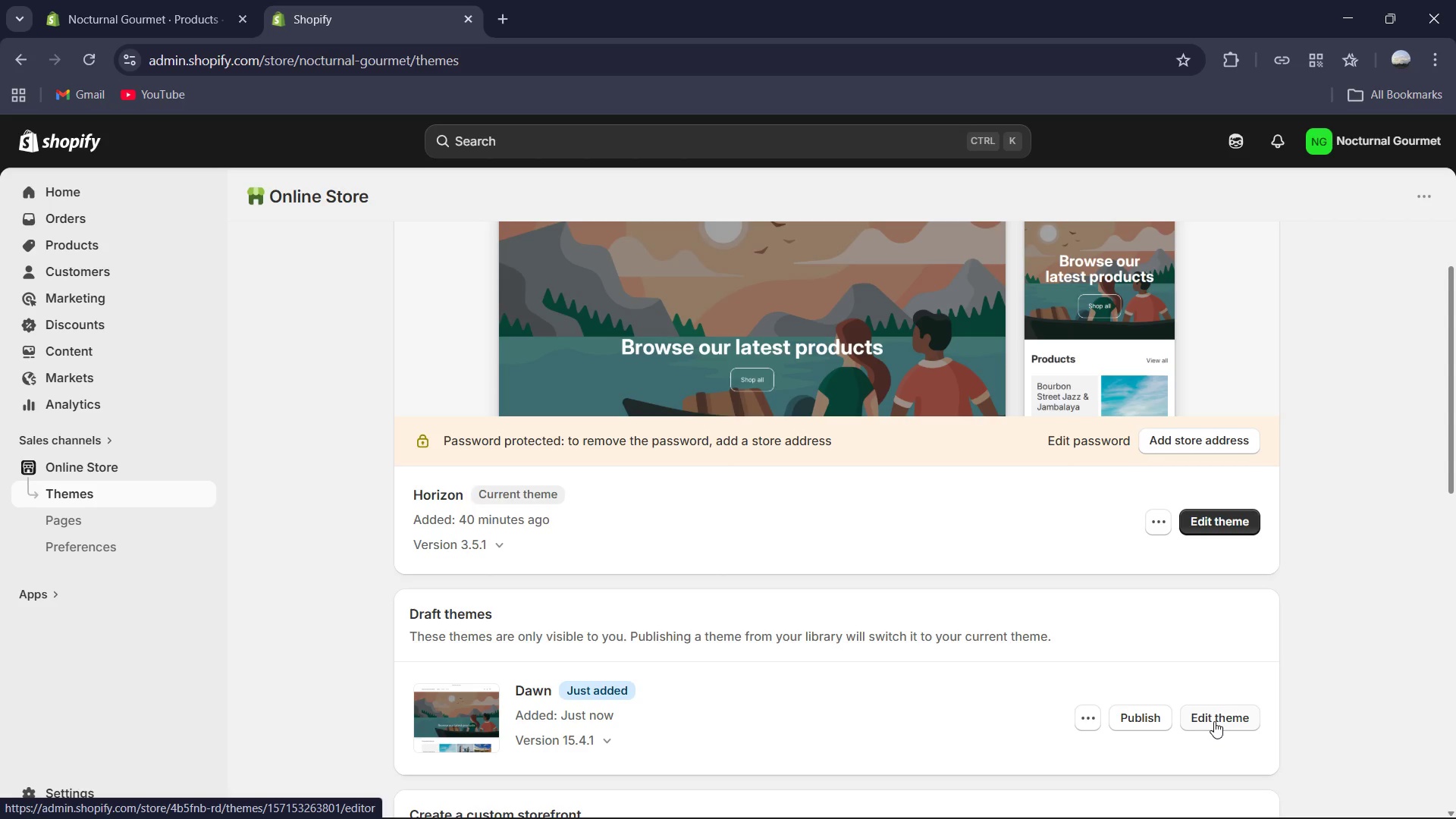 
left_click([1214, 721])
 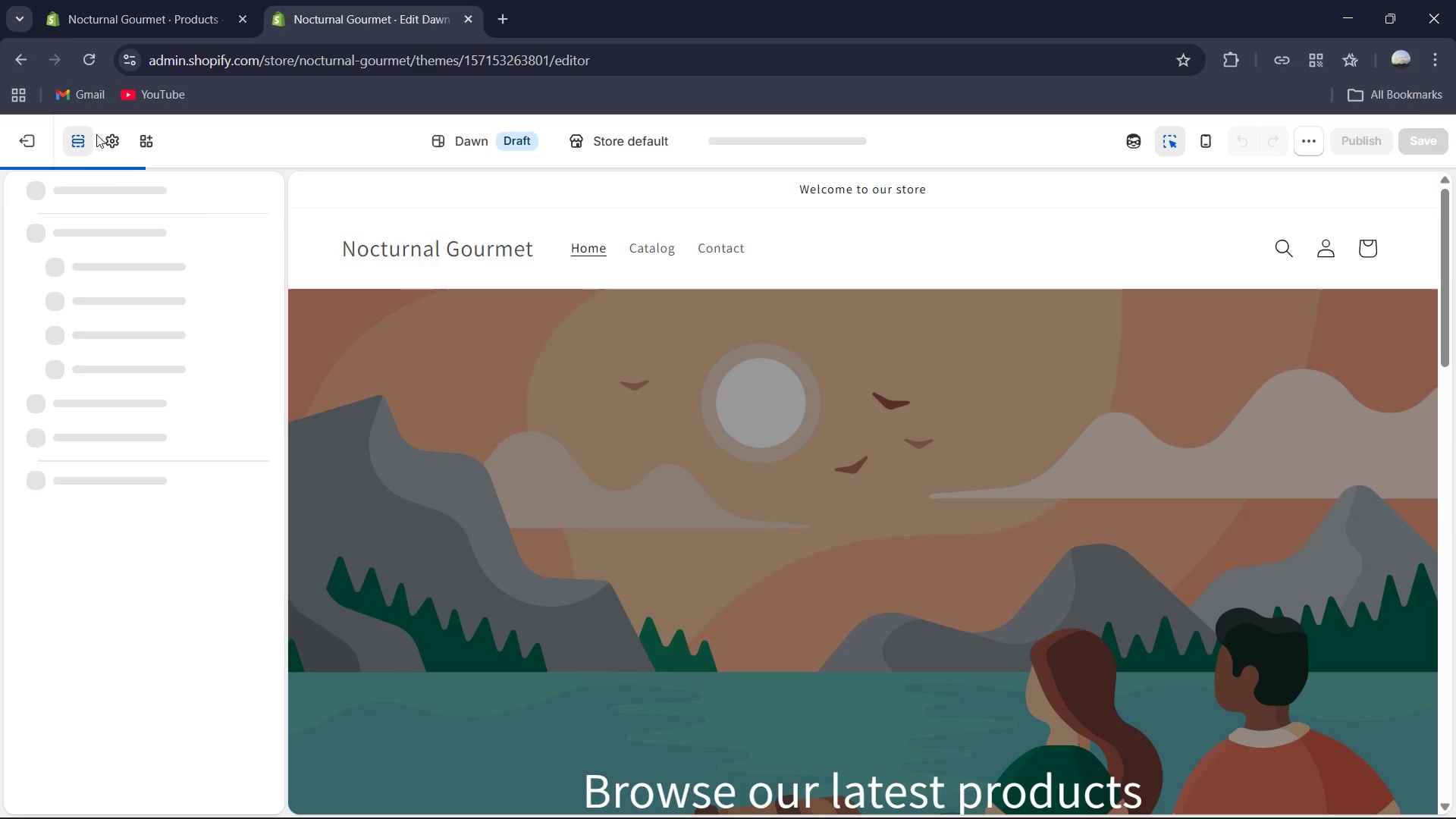 
left_click([146, 275])
 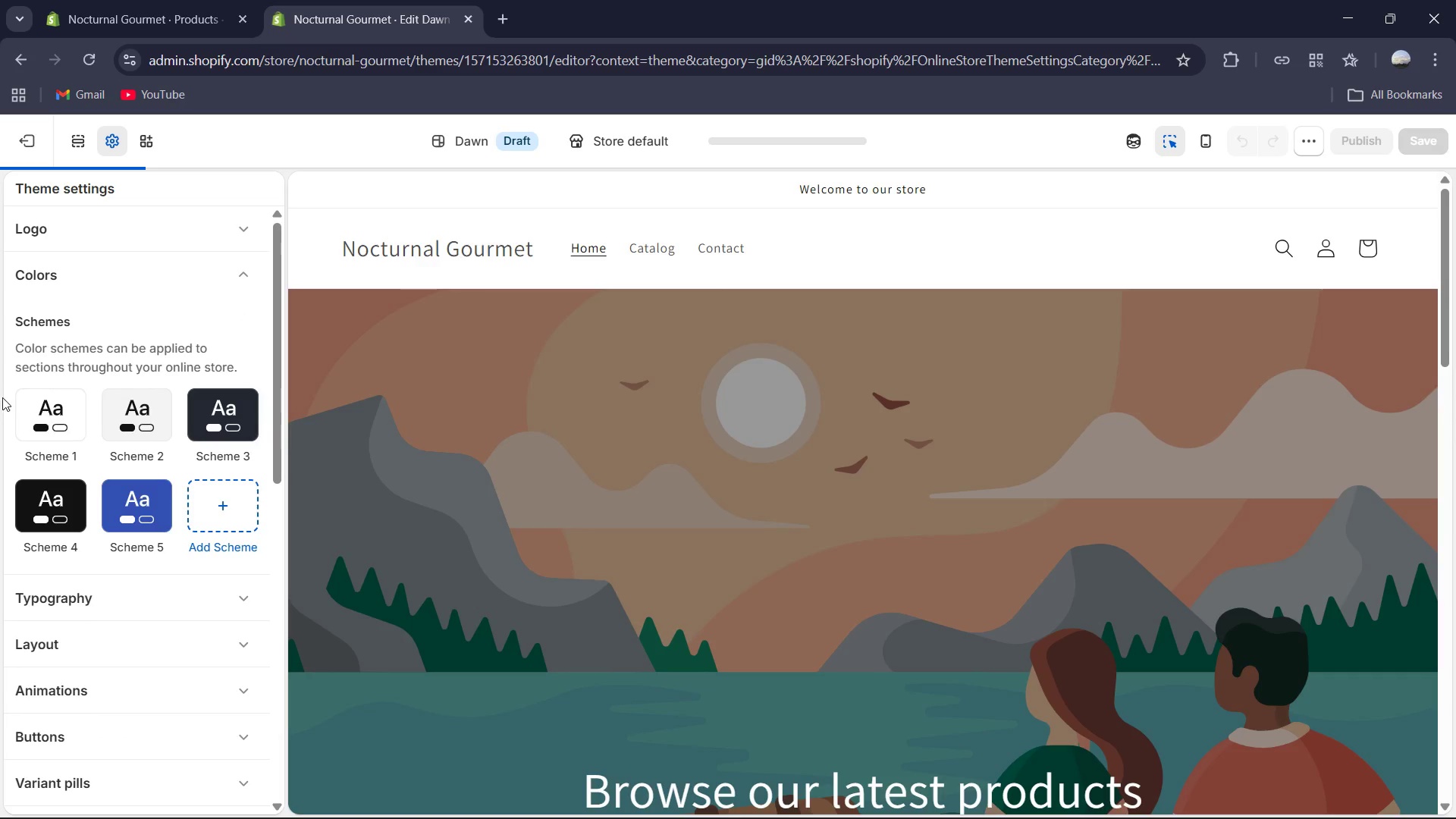 
mouse_move([60, 431])
 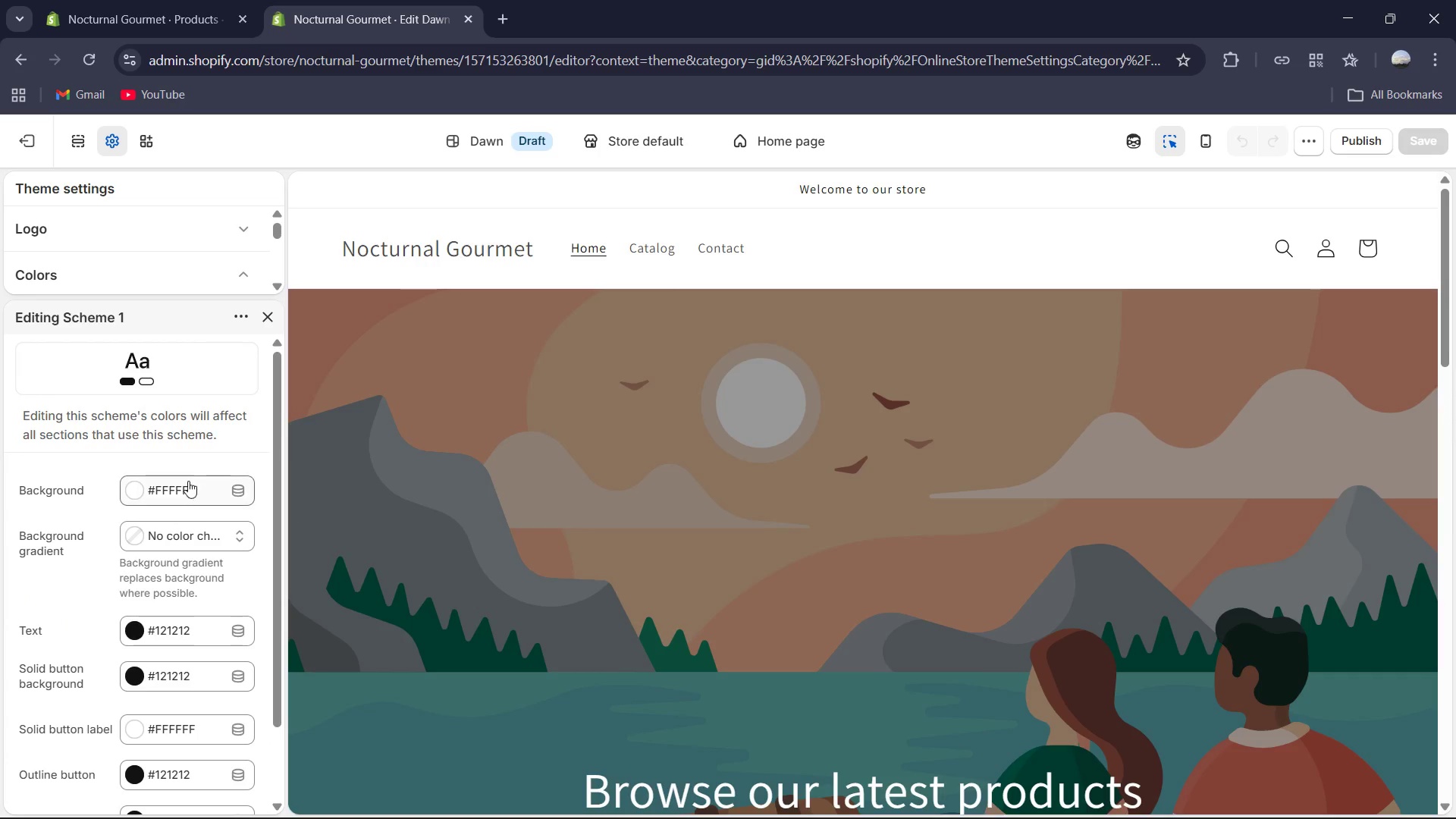 
left_click([187, 481])
 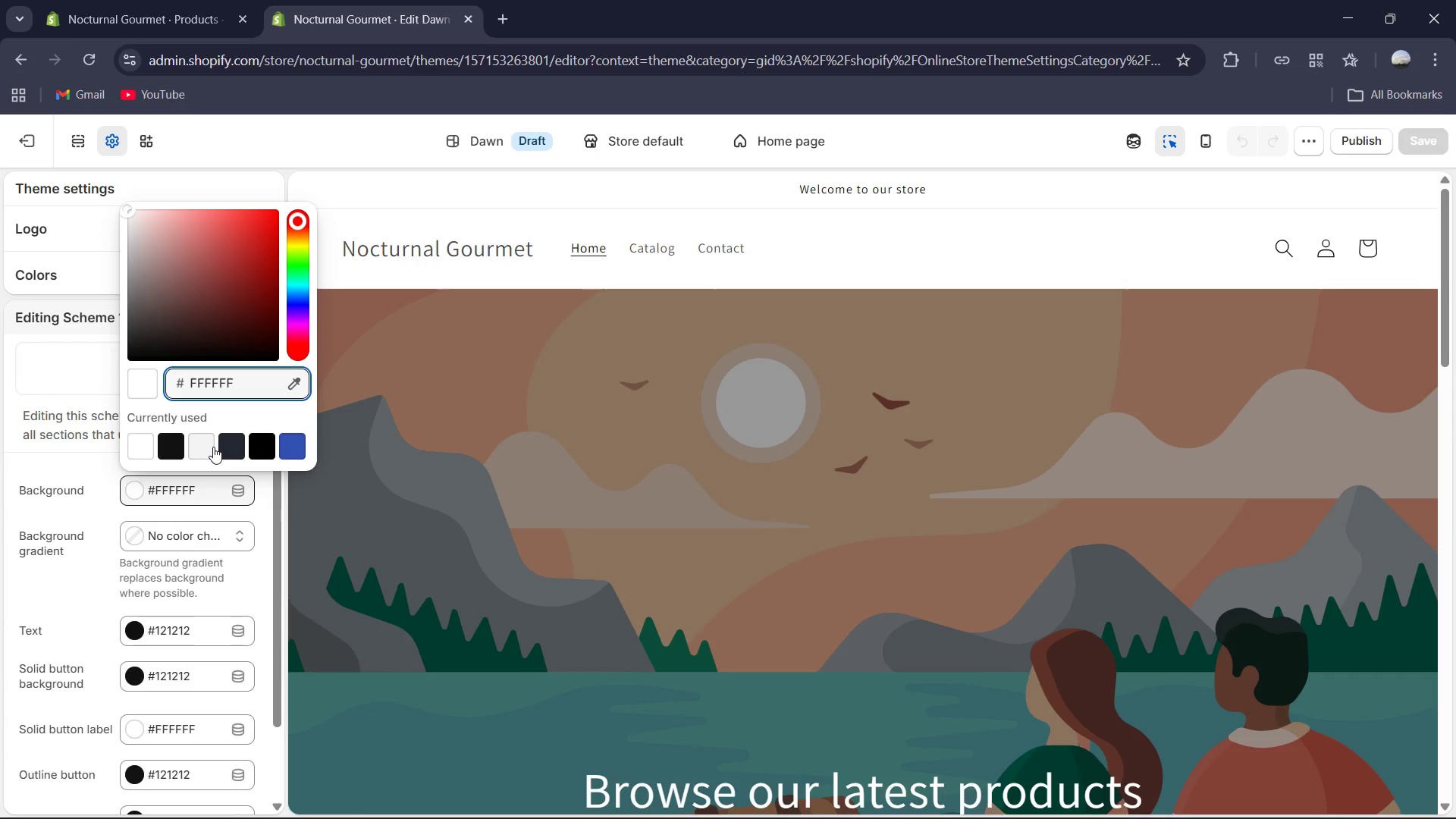 
key(Control+A)
 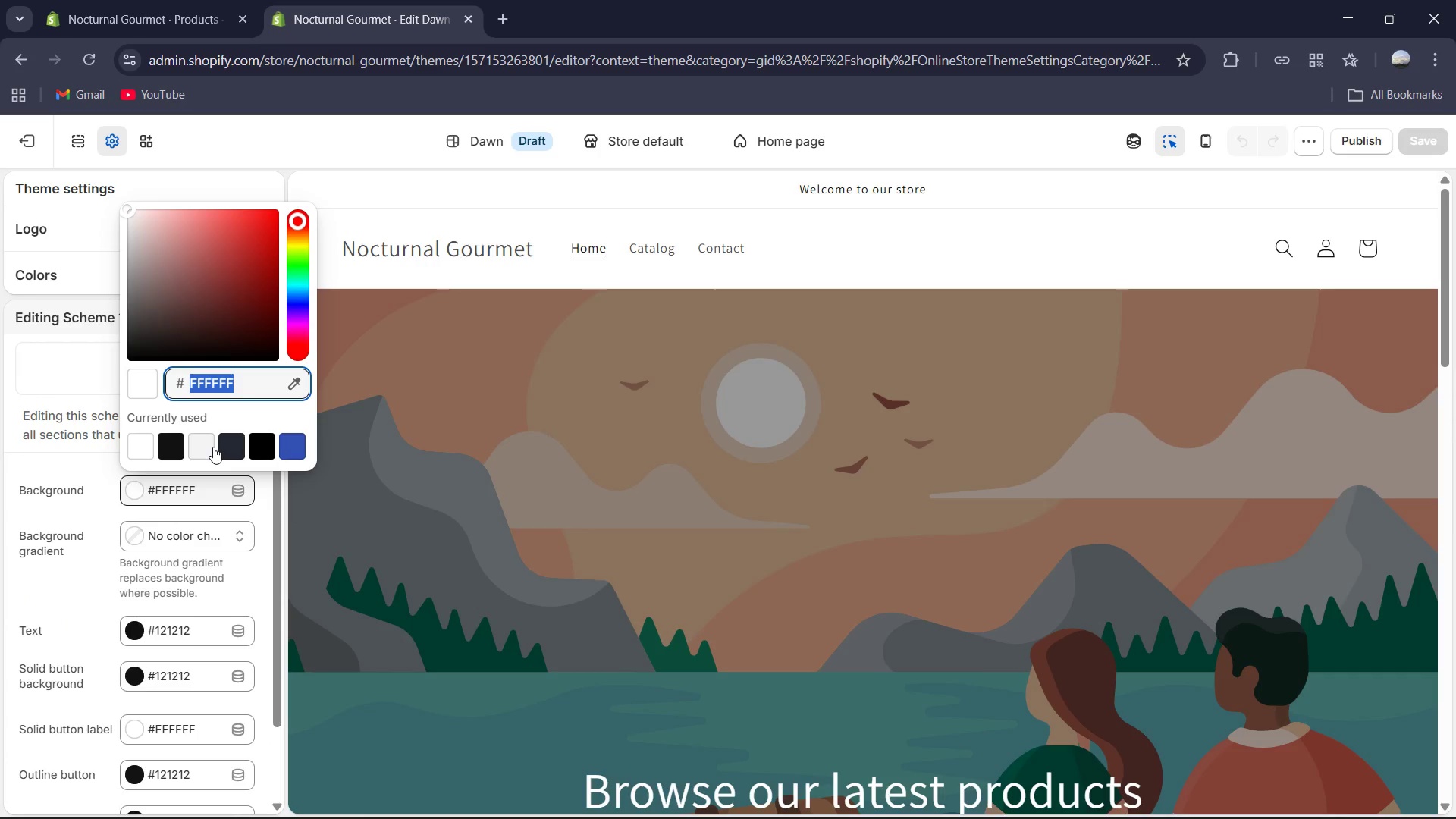 
key(Numpad0)
 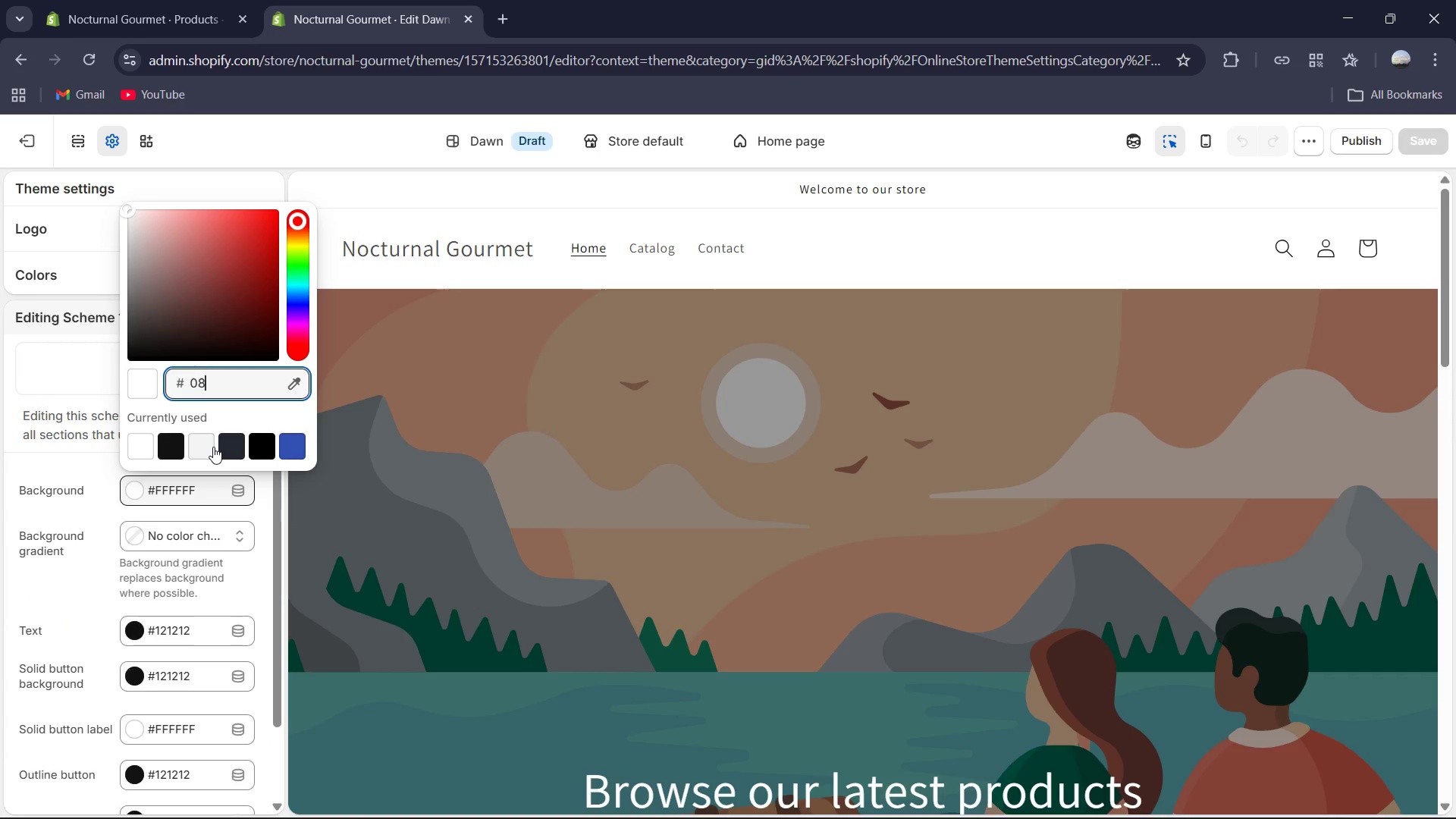 
key(Numpad8)
 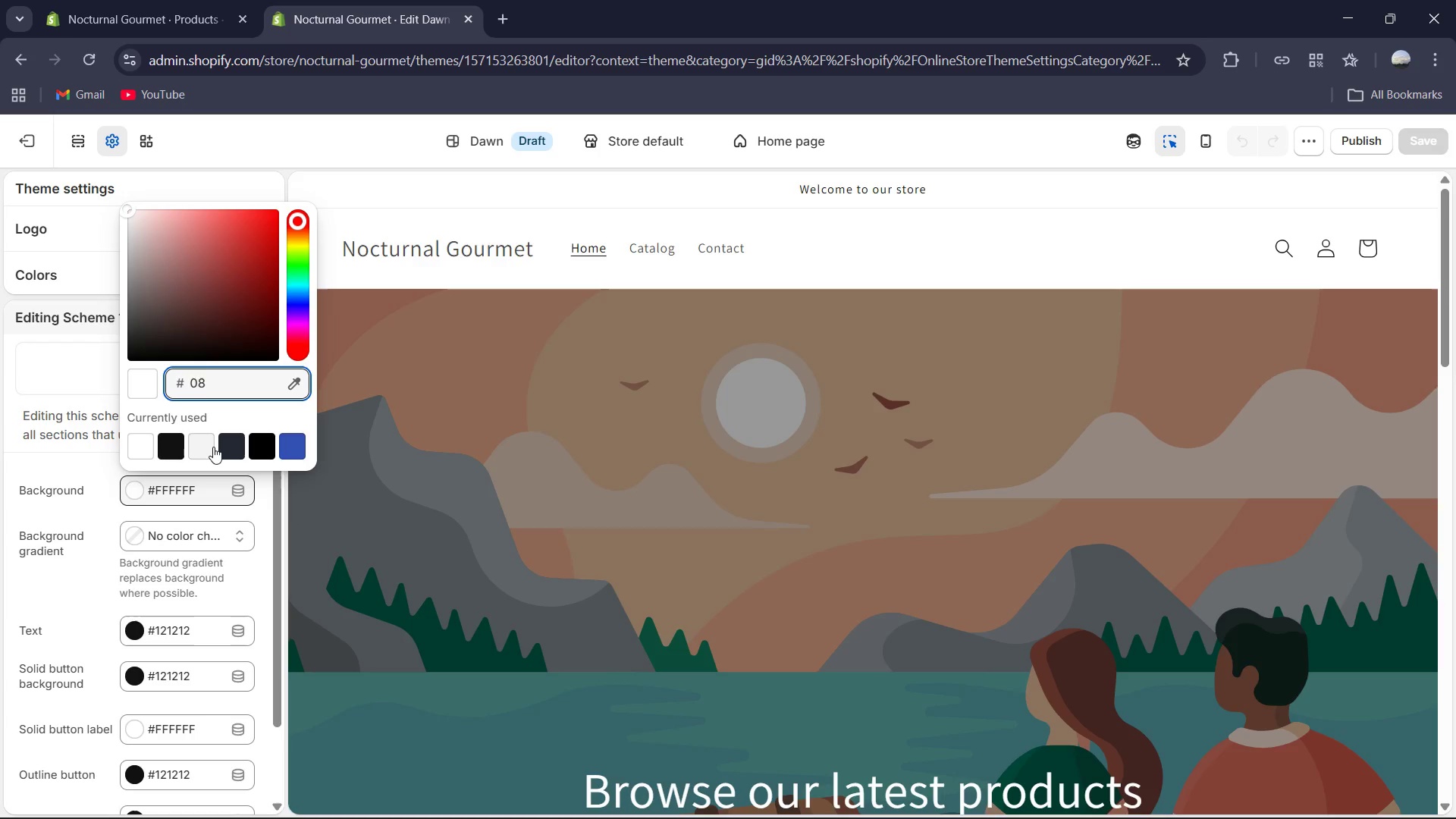 
key(Backspace)
 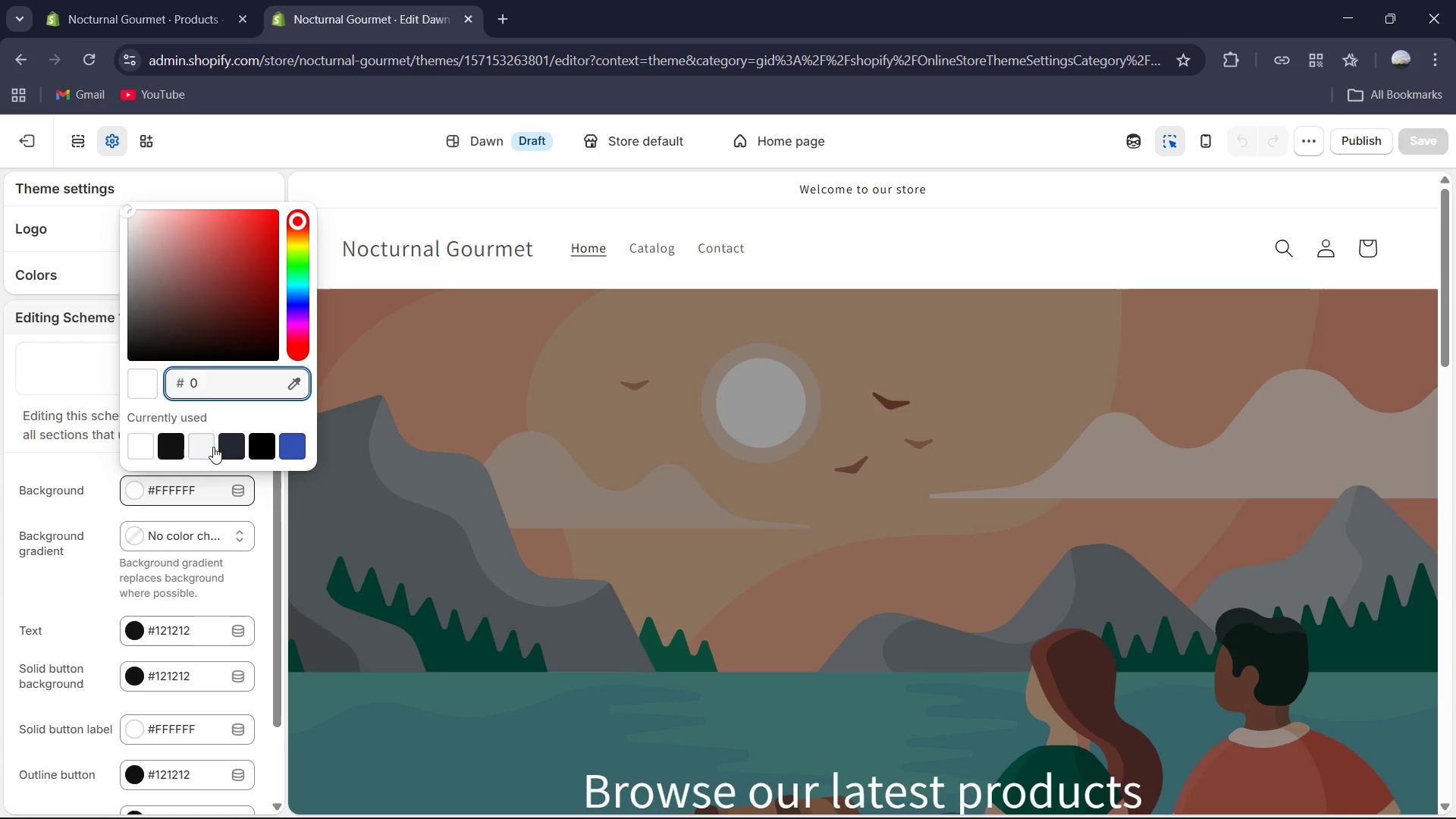 
key(B)
 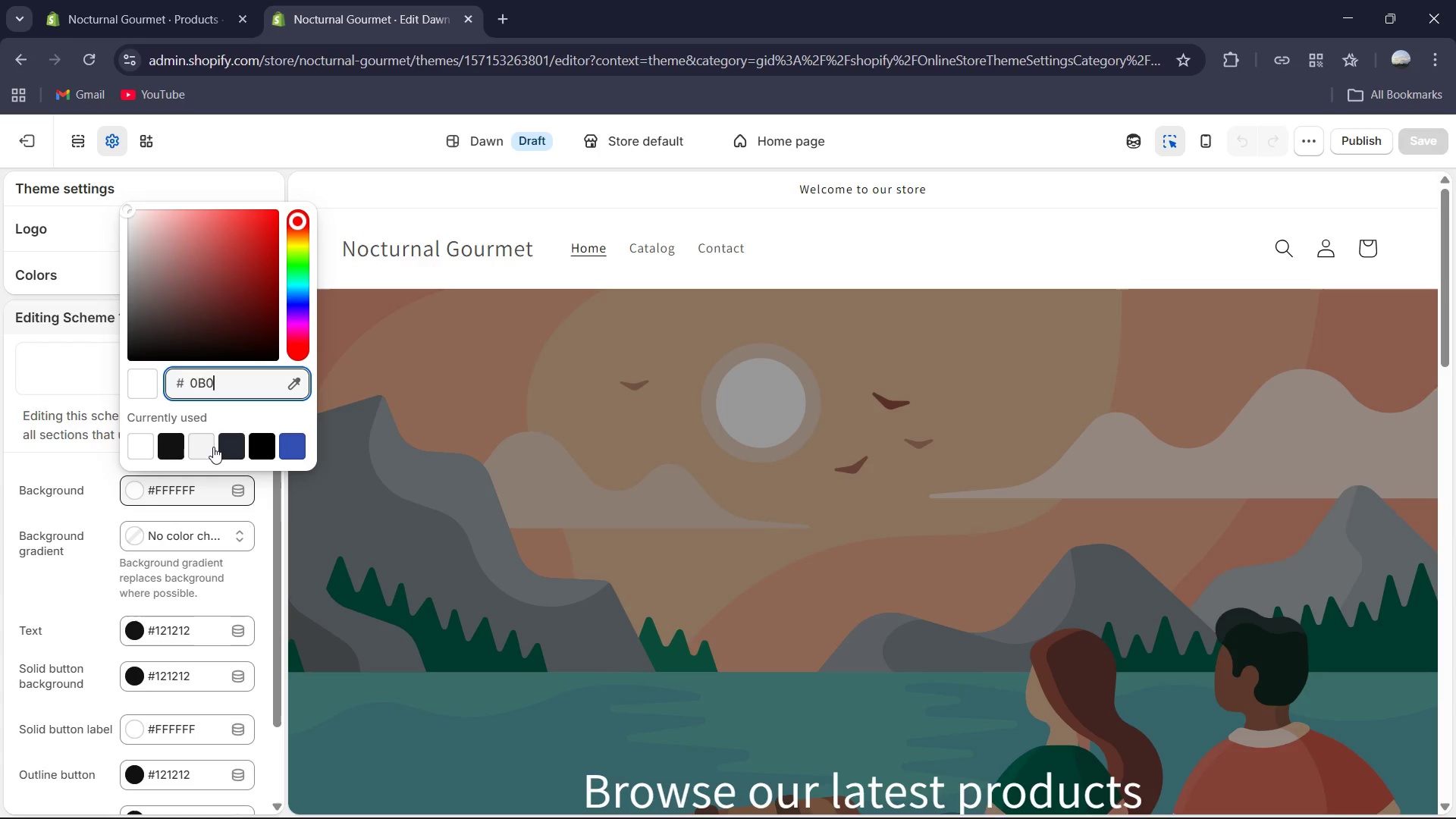 
key(Numpad0)
 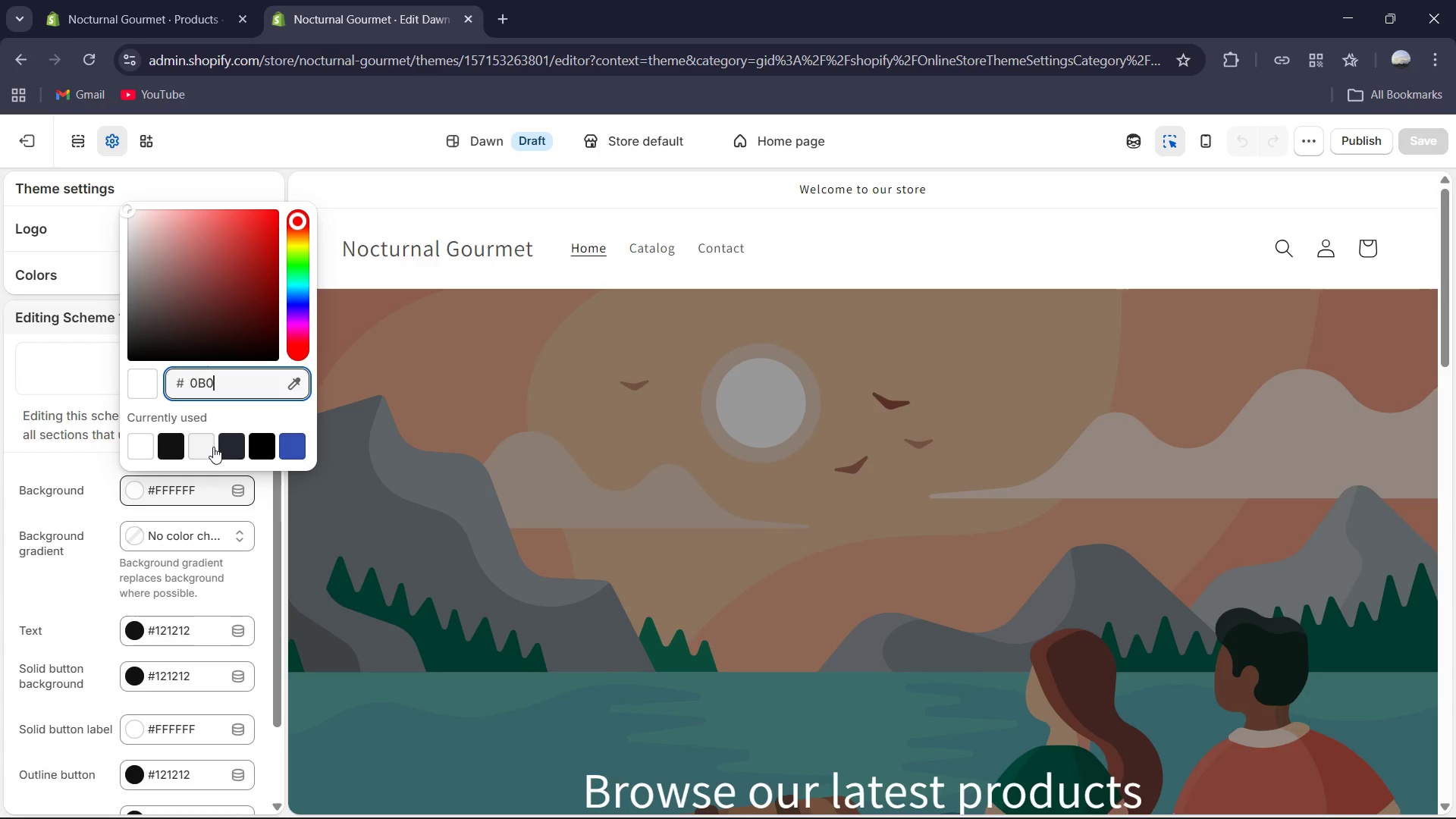 
key(B)
 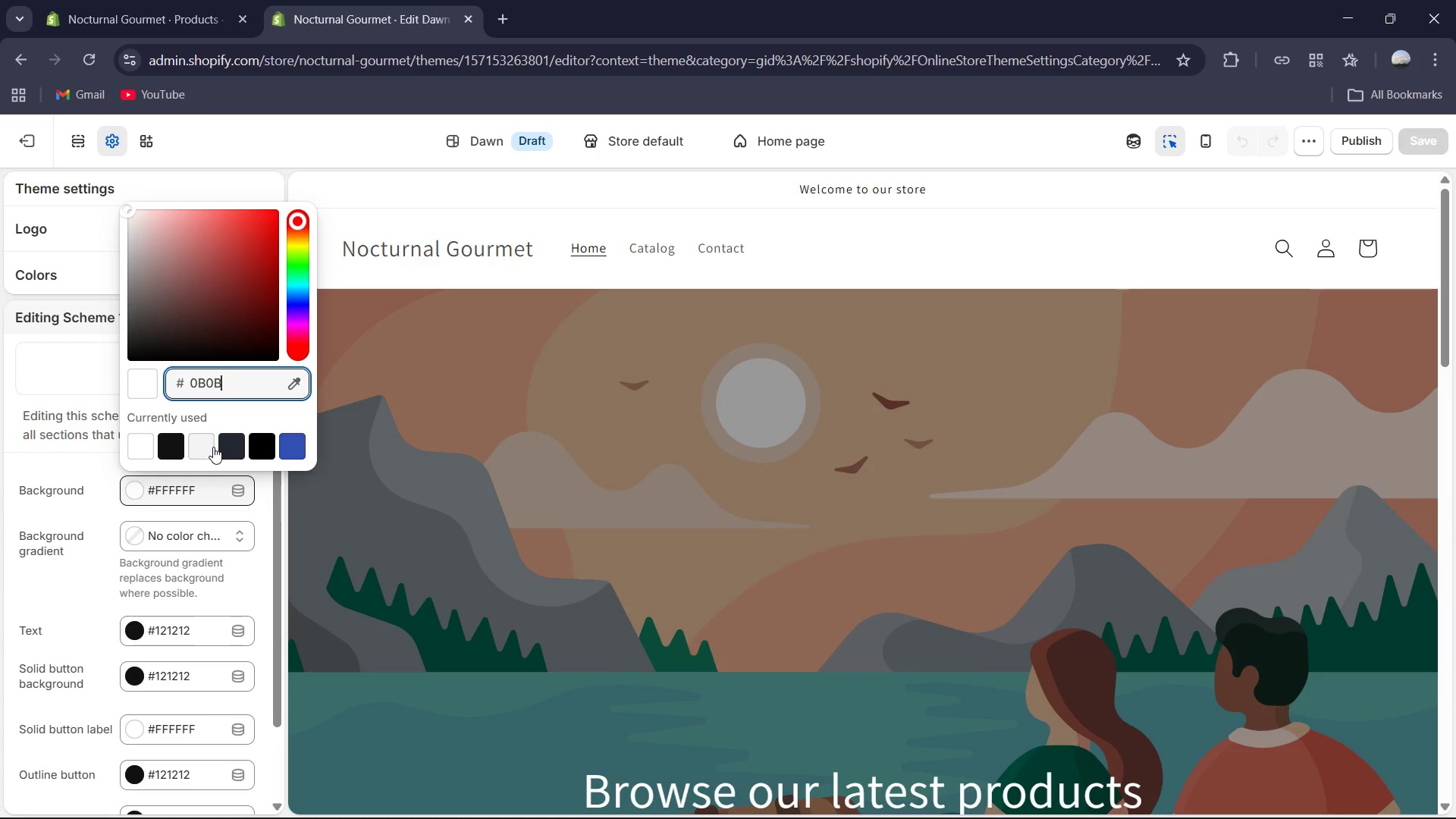 
key(Numpad0)
 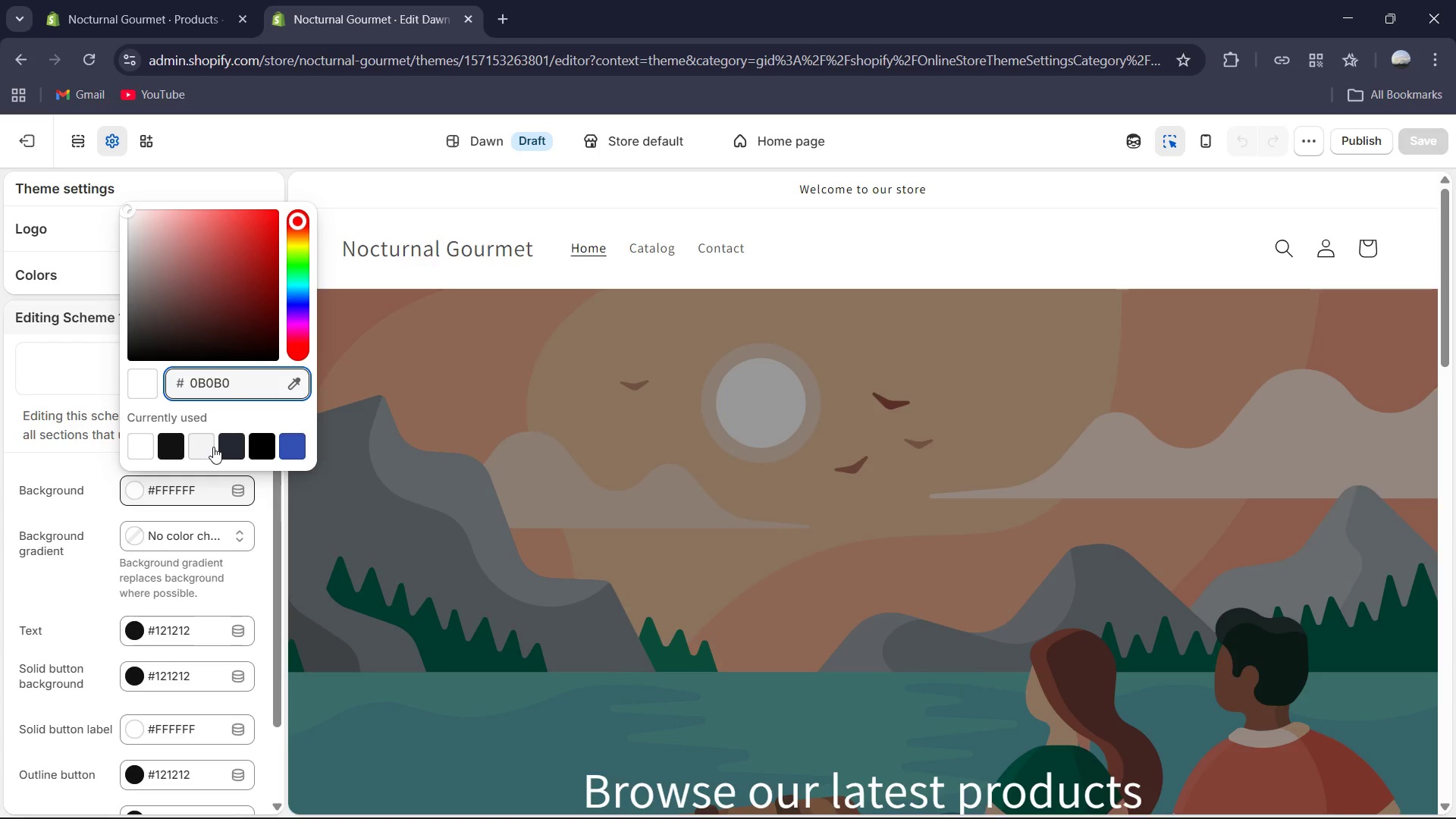 
key(B)
 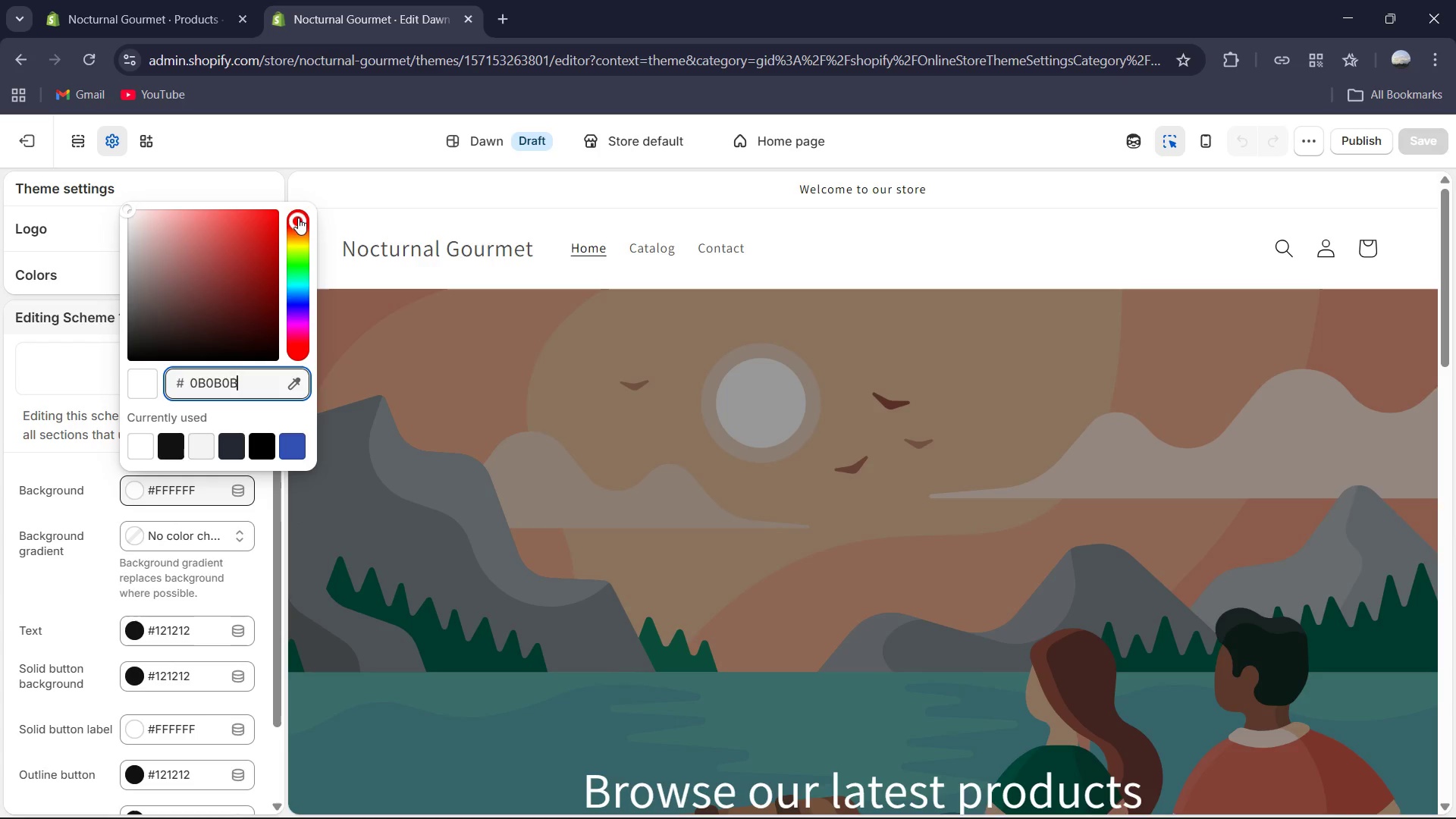 
left_click([271, 155])
 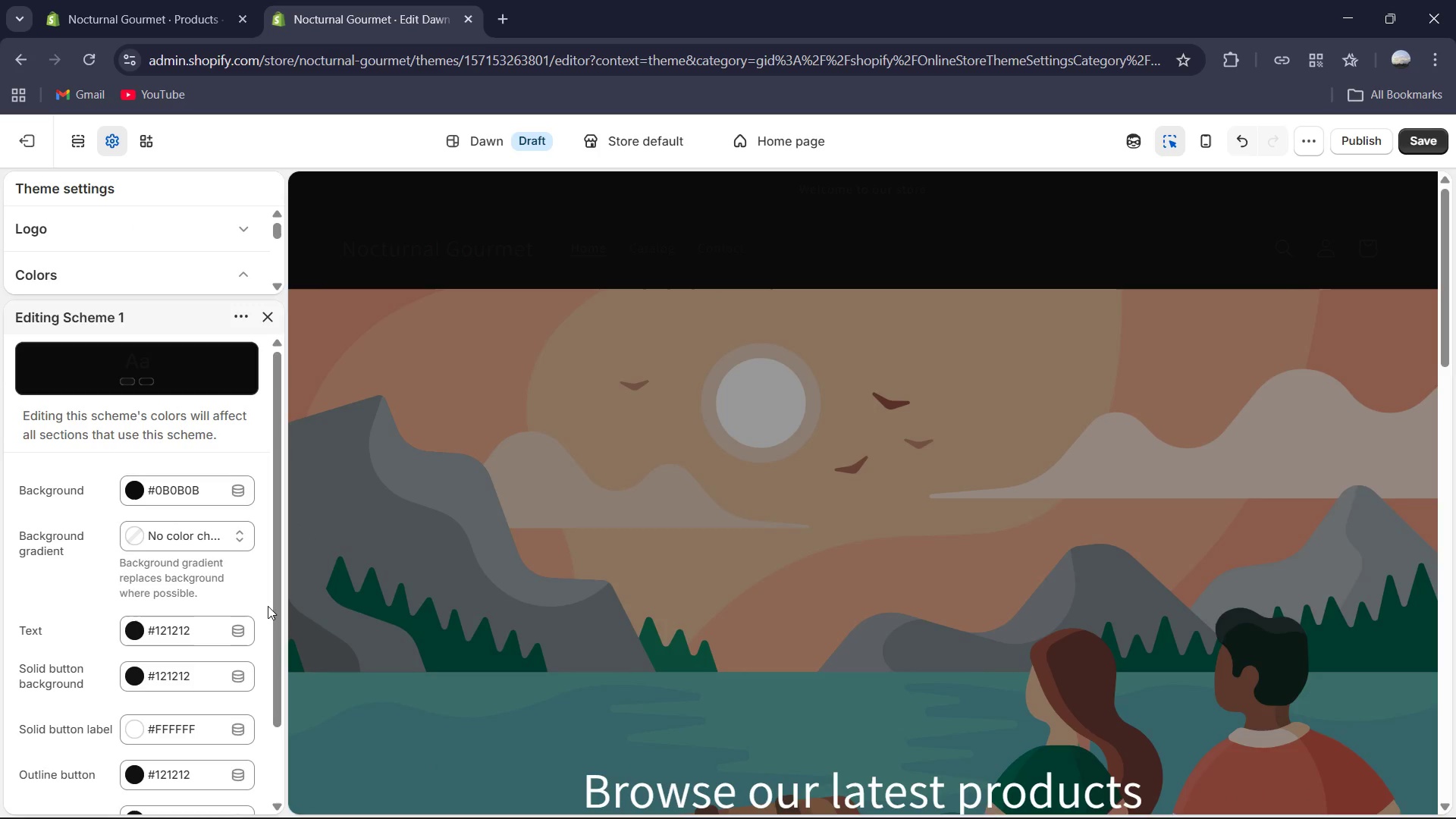 
scroll: coordinate [208, 650], scroll_direction: down, amount: 2.0
 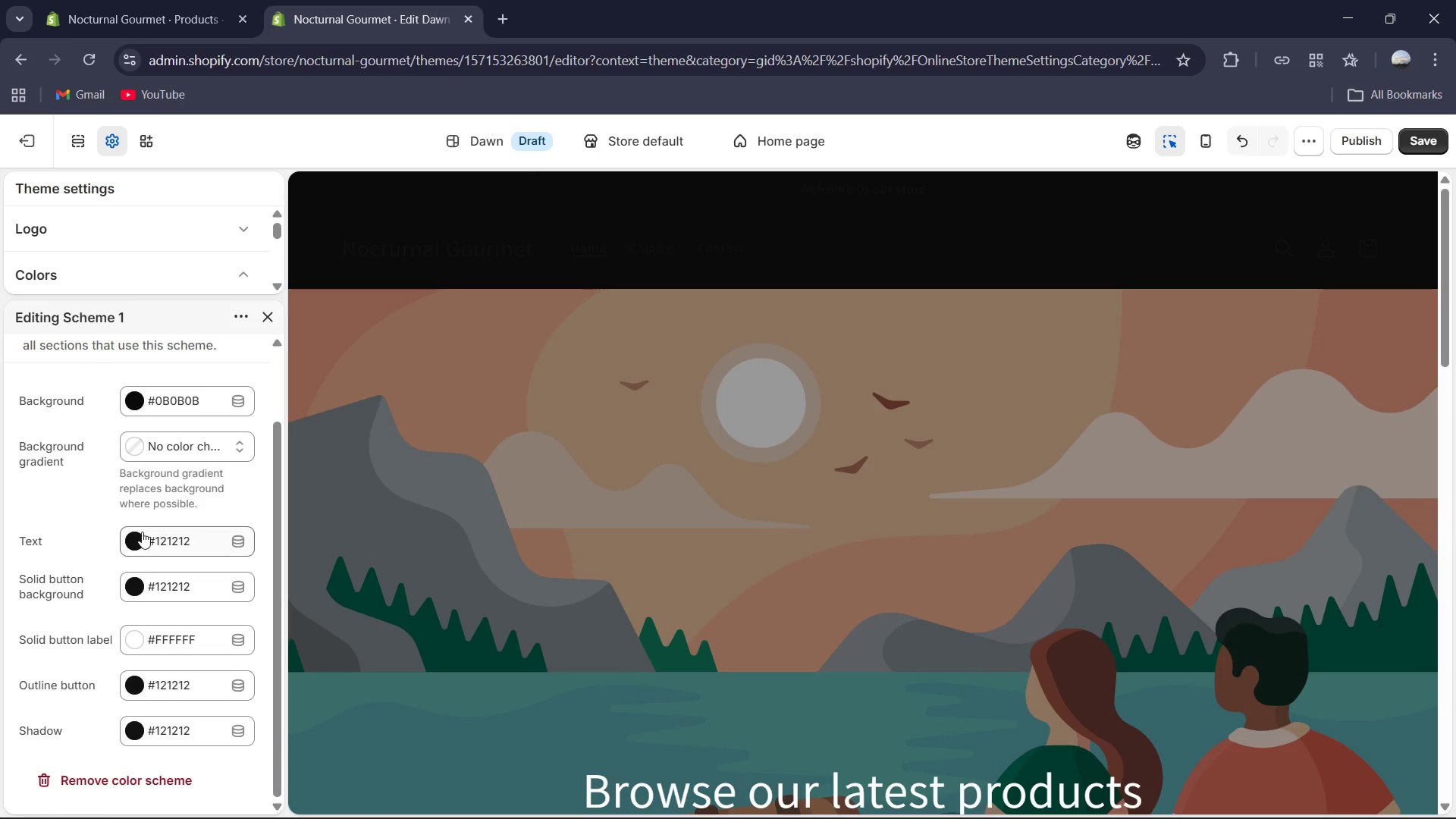 
left_click([140, 535])
 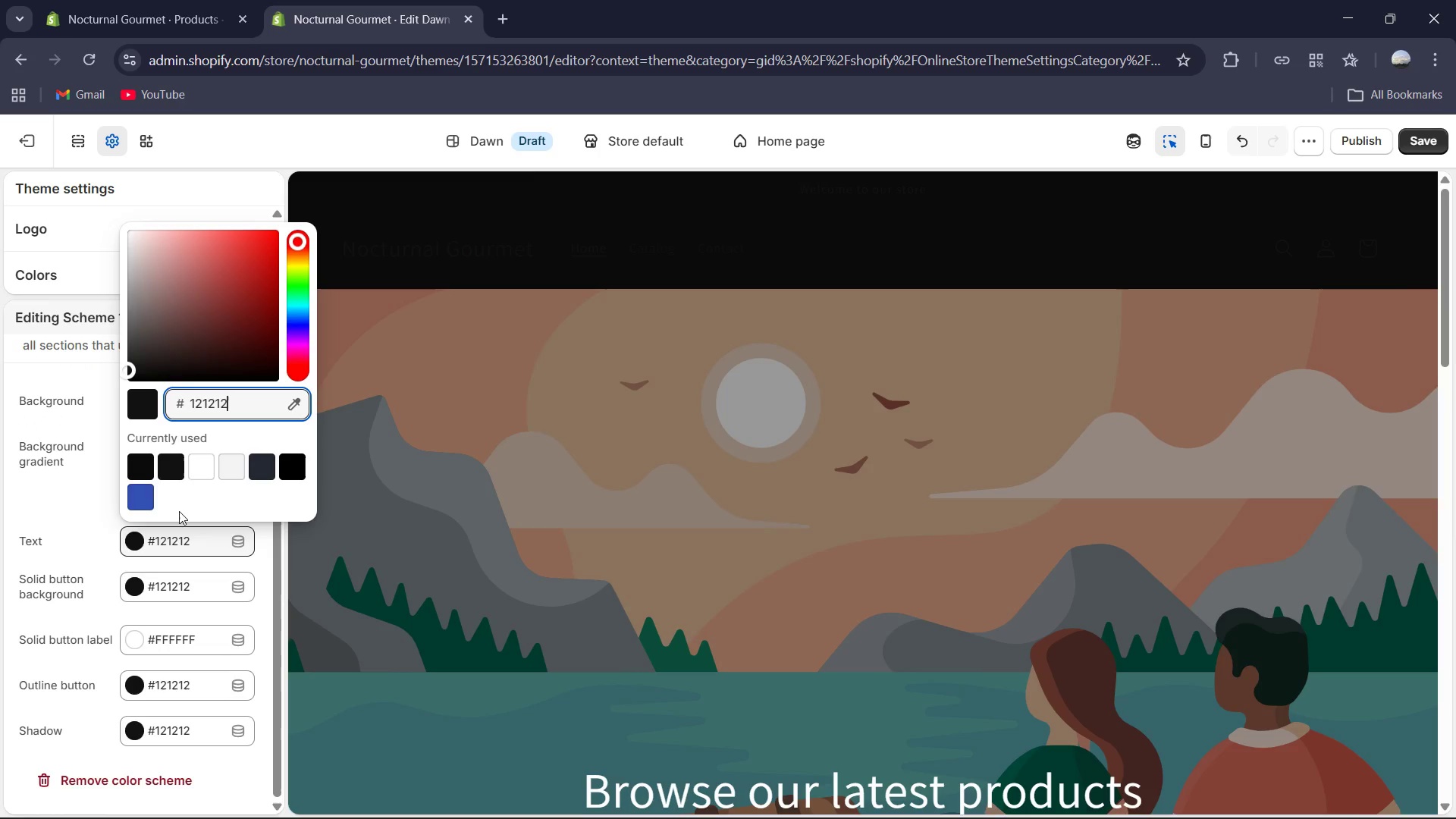 
key(Control+A)
 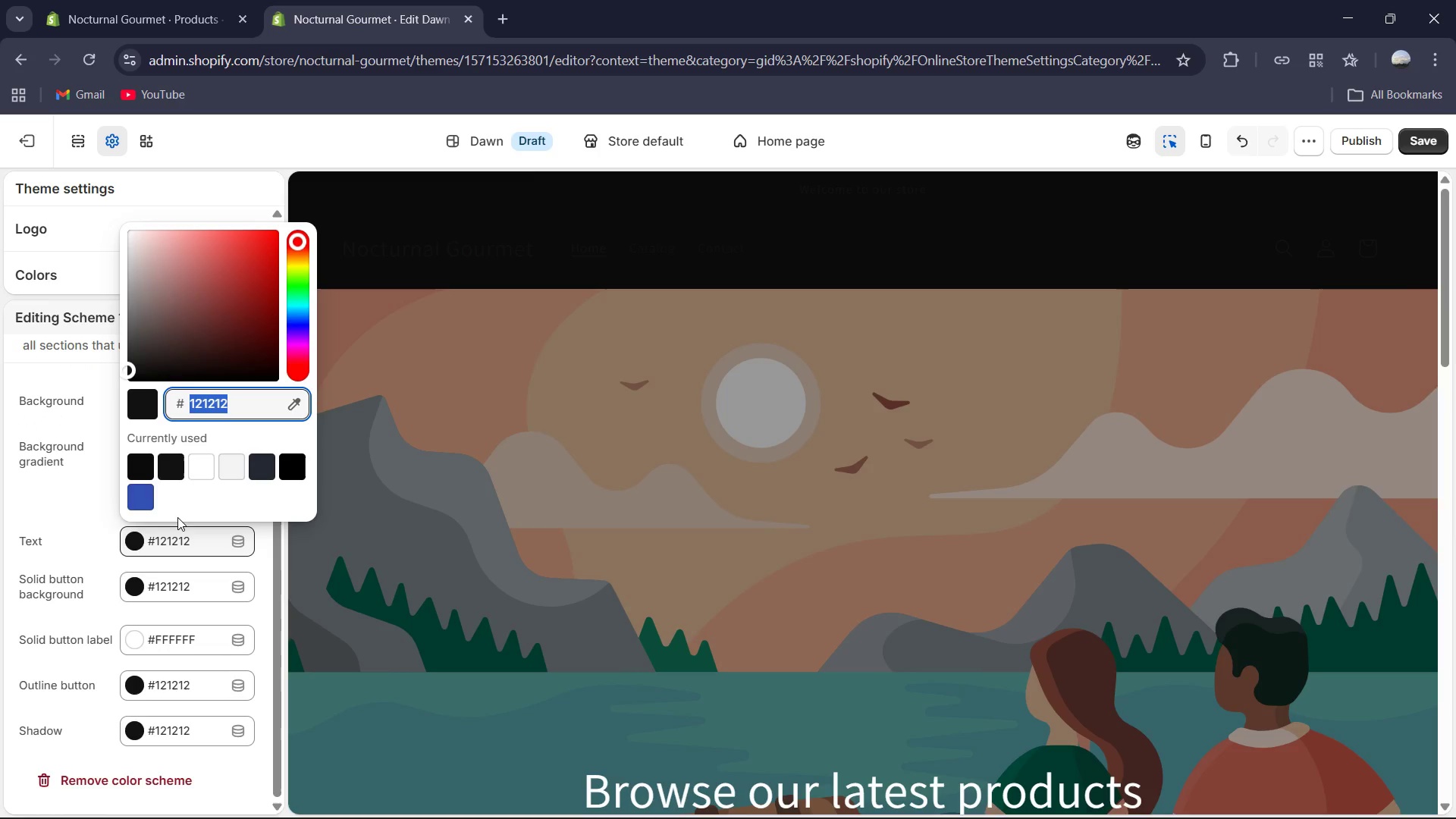 
type(f5f5f5)
 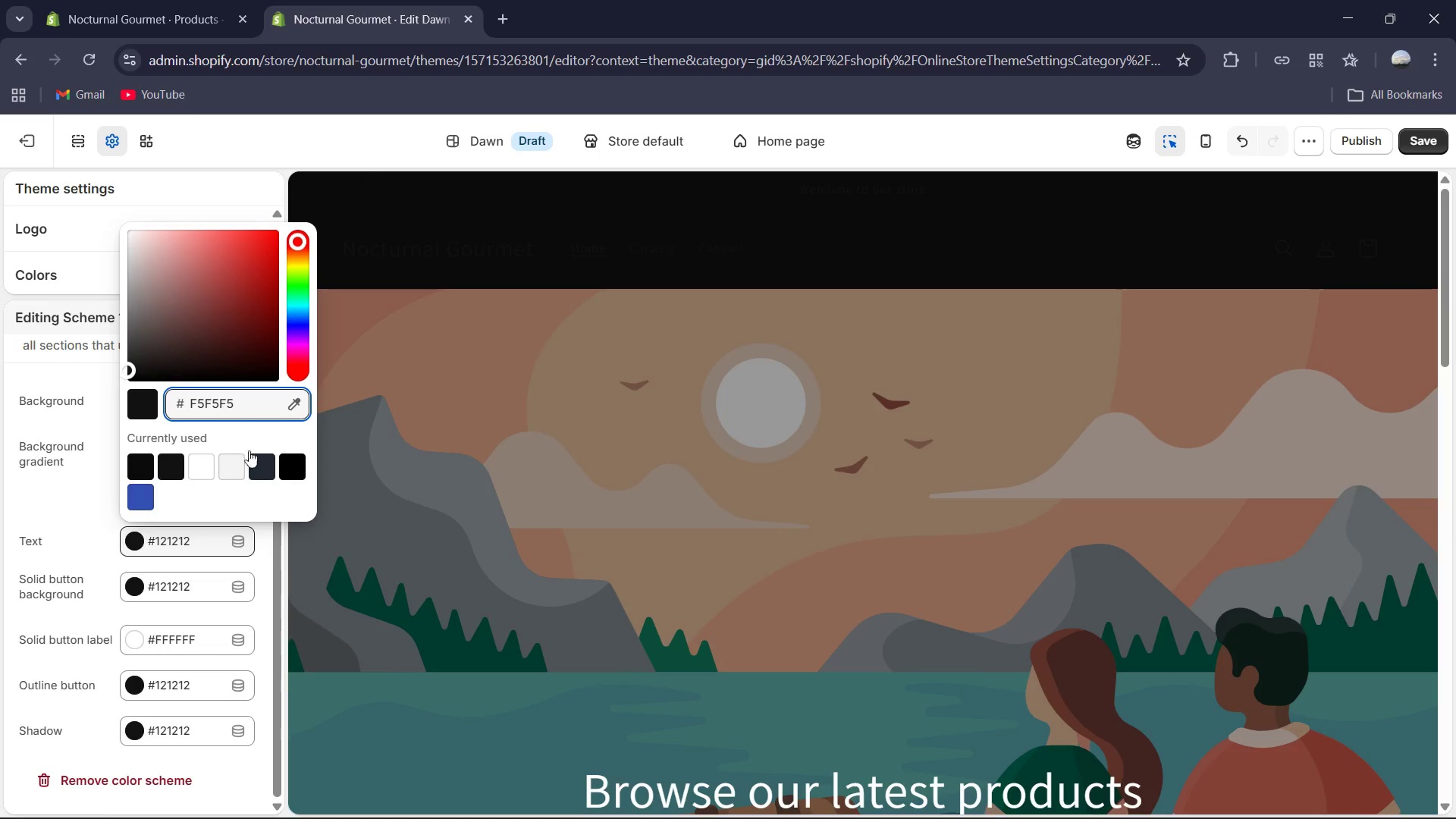 
left_click([301, 127])
 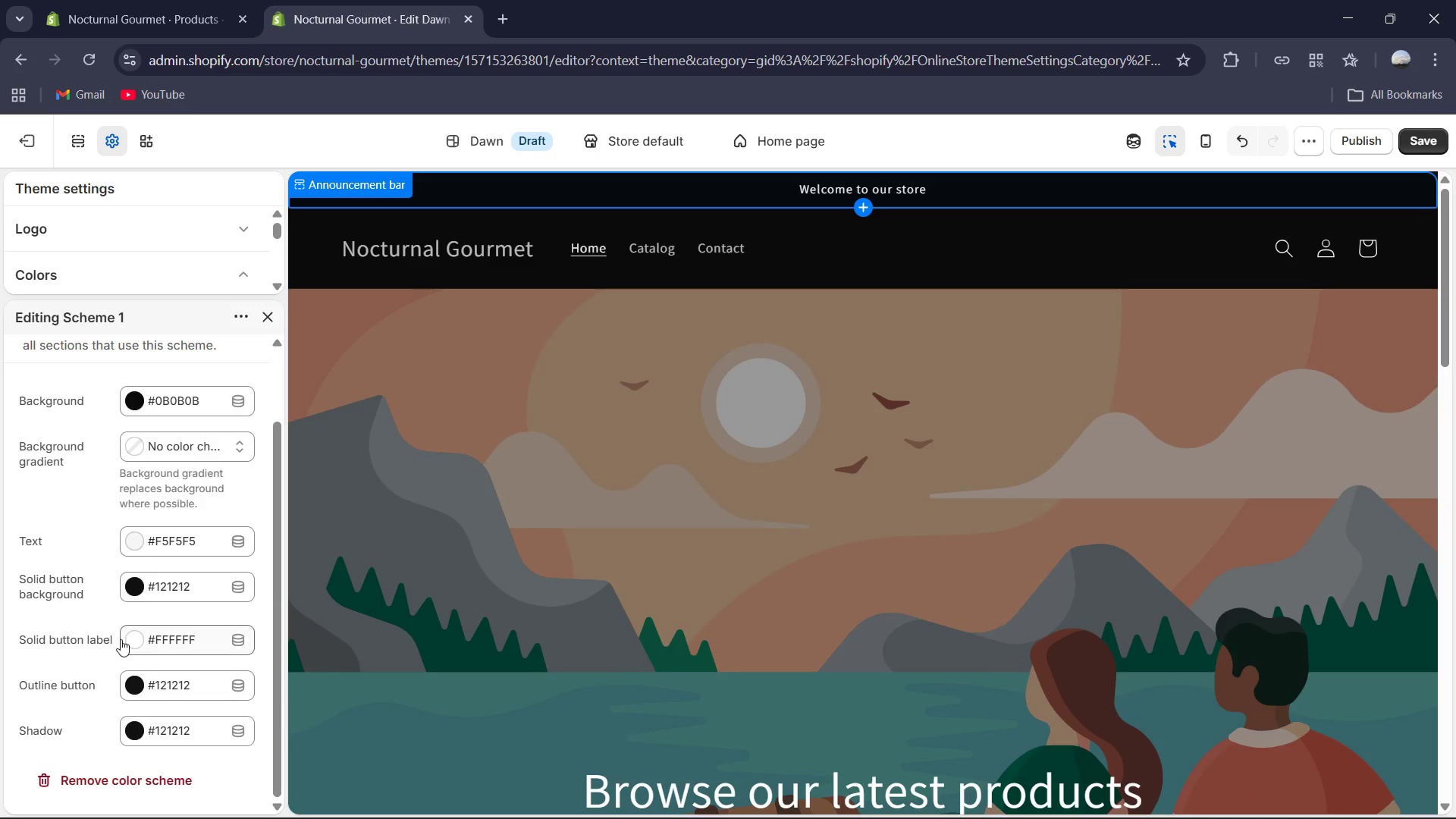 
wait(7.73)
 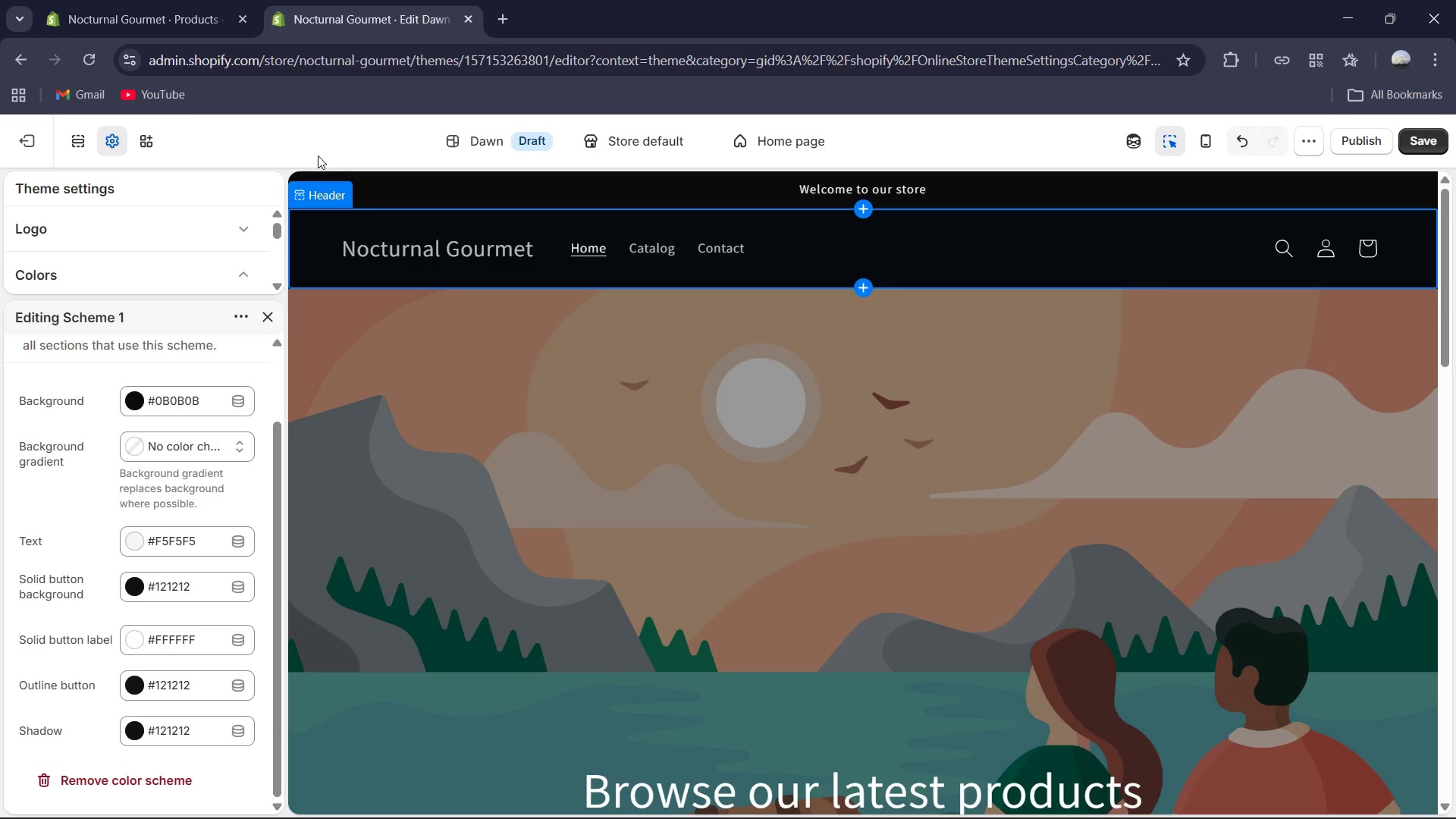 
left_click([132, 637])
 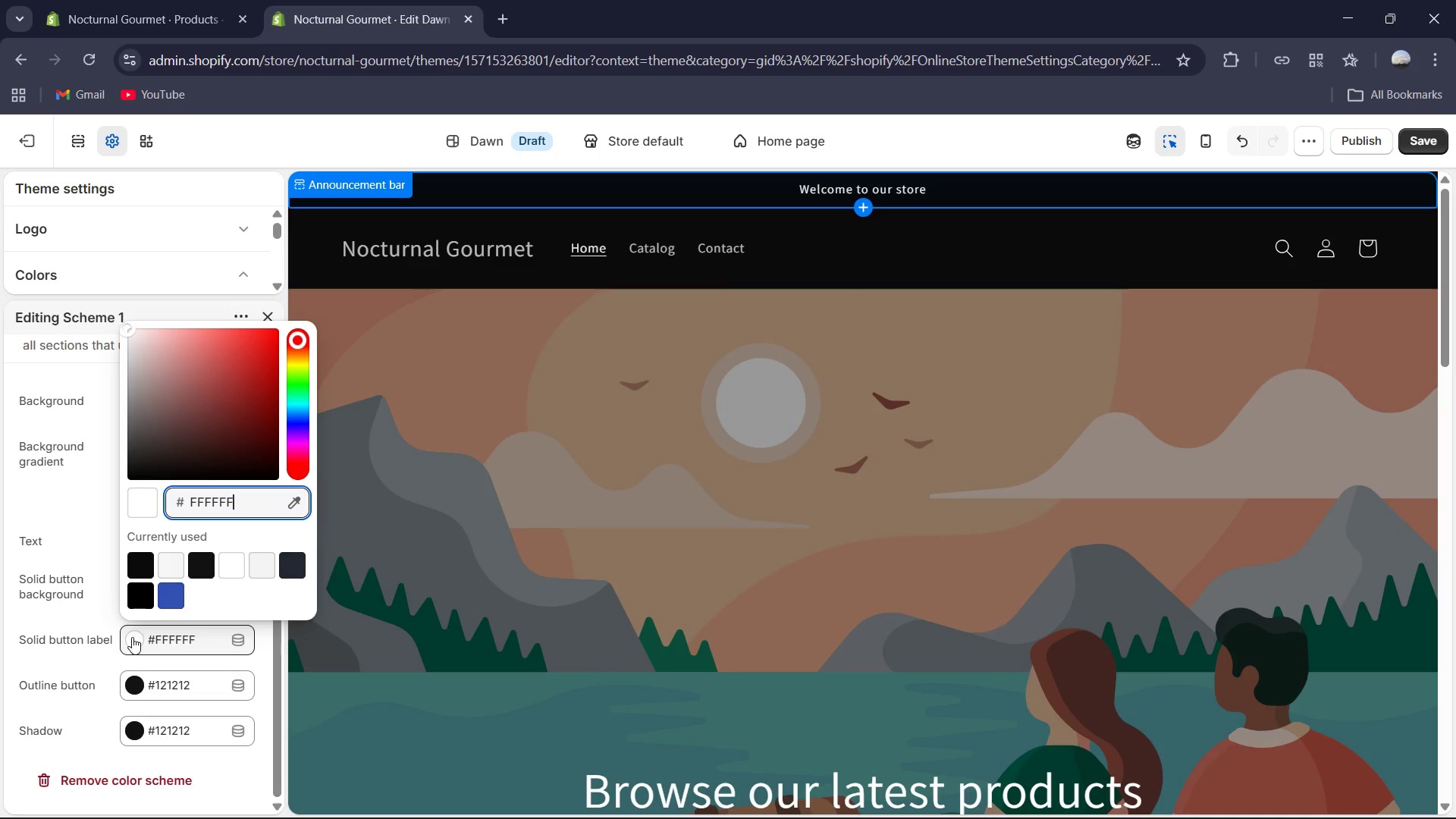 
left_click([72, 576])
 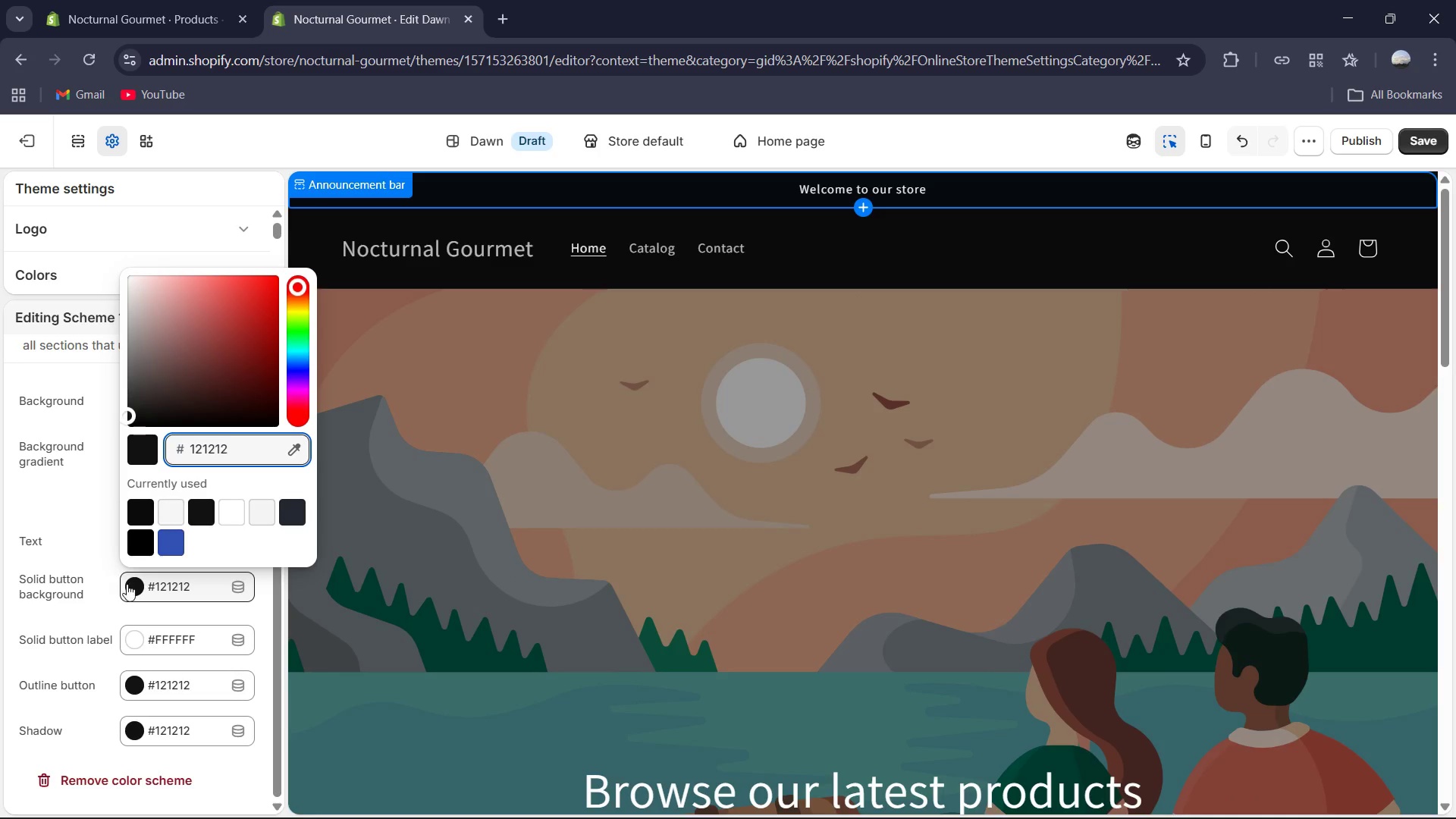 
left_click([135, 587])
 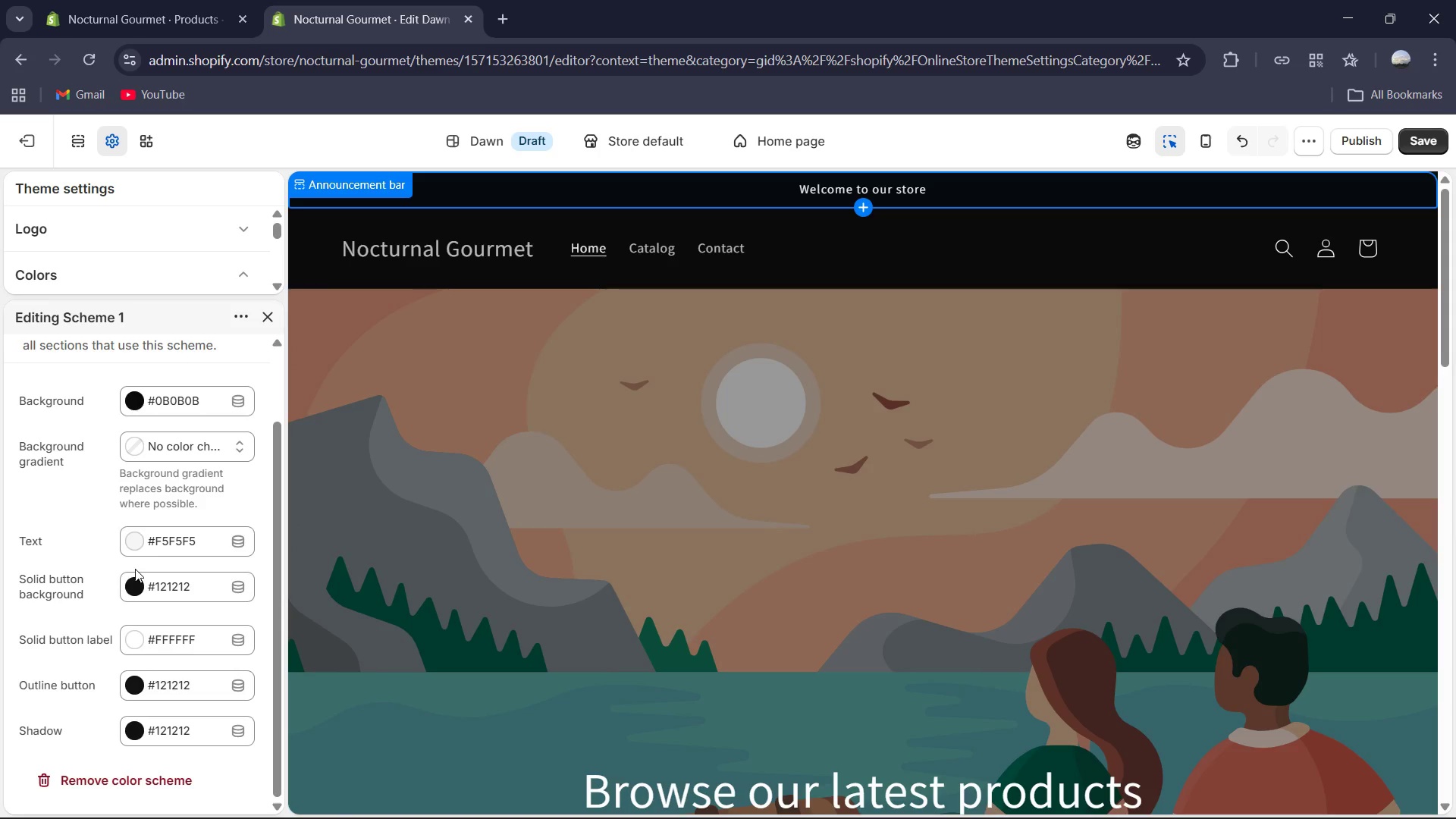 
left_click([133, 581])
 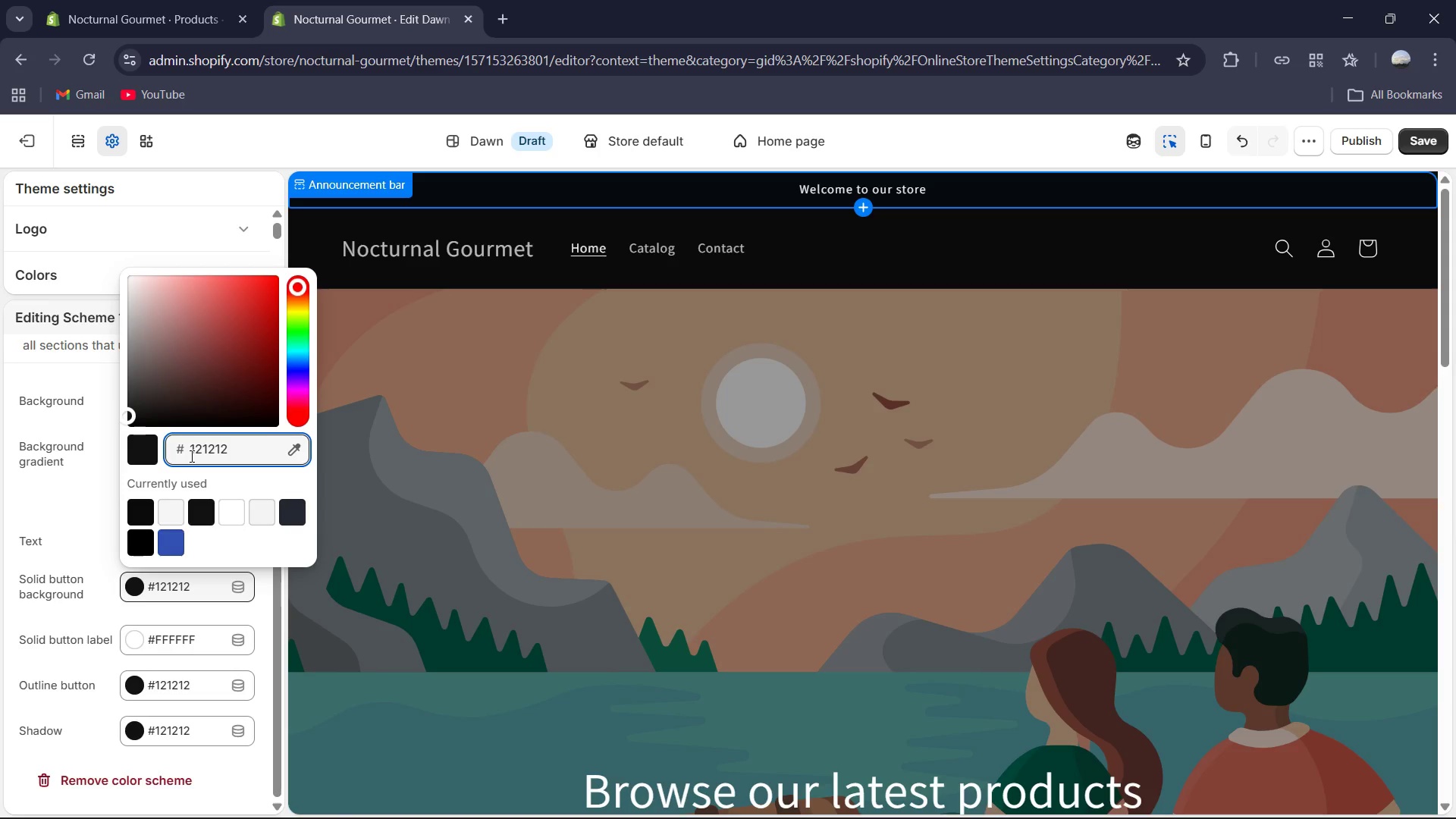 
key(Control+A)
 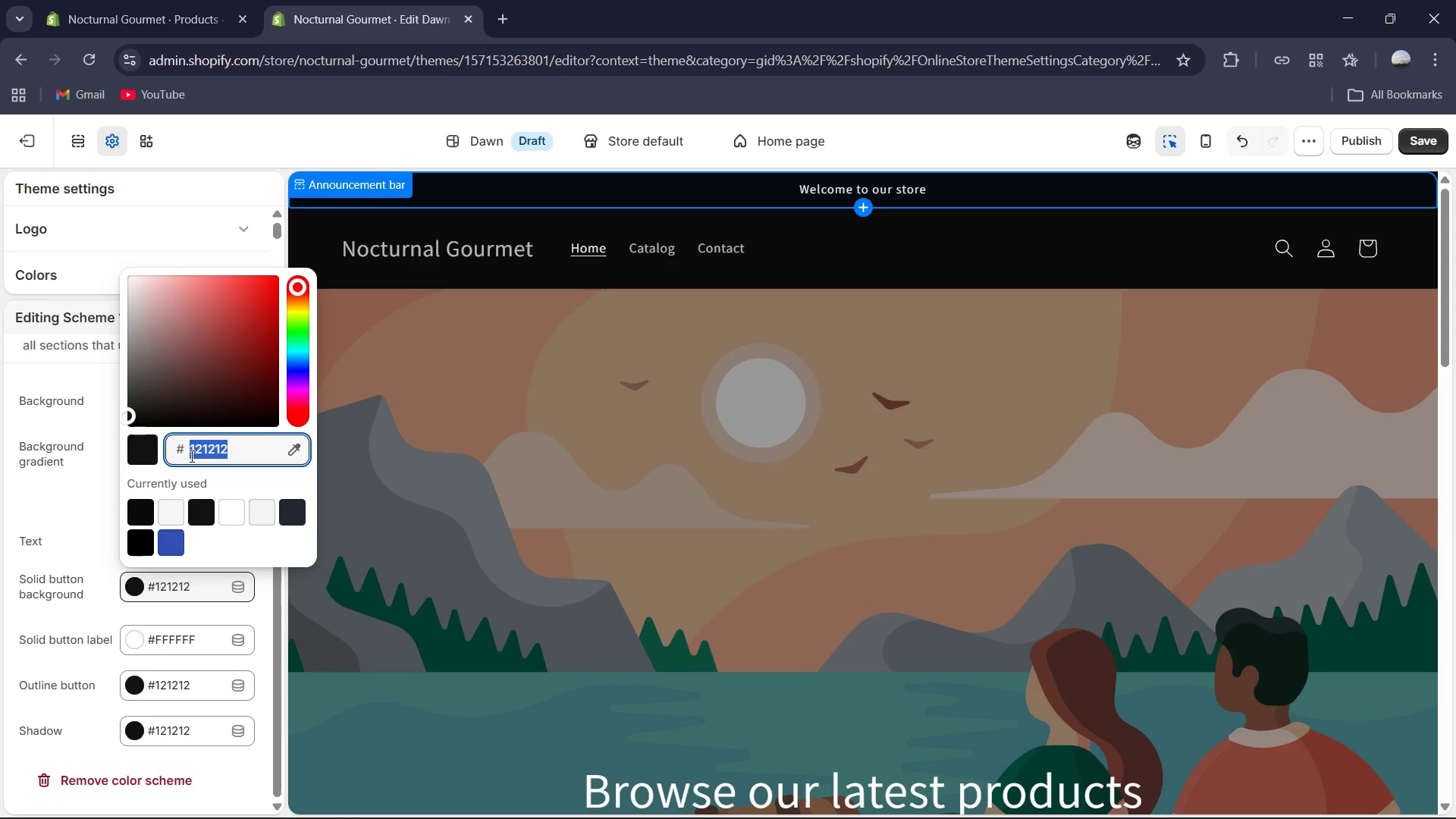 
type(c5a059)
 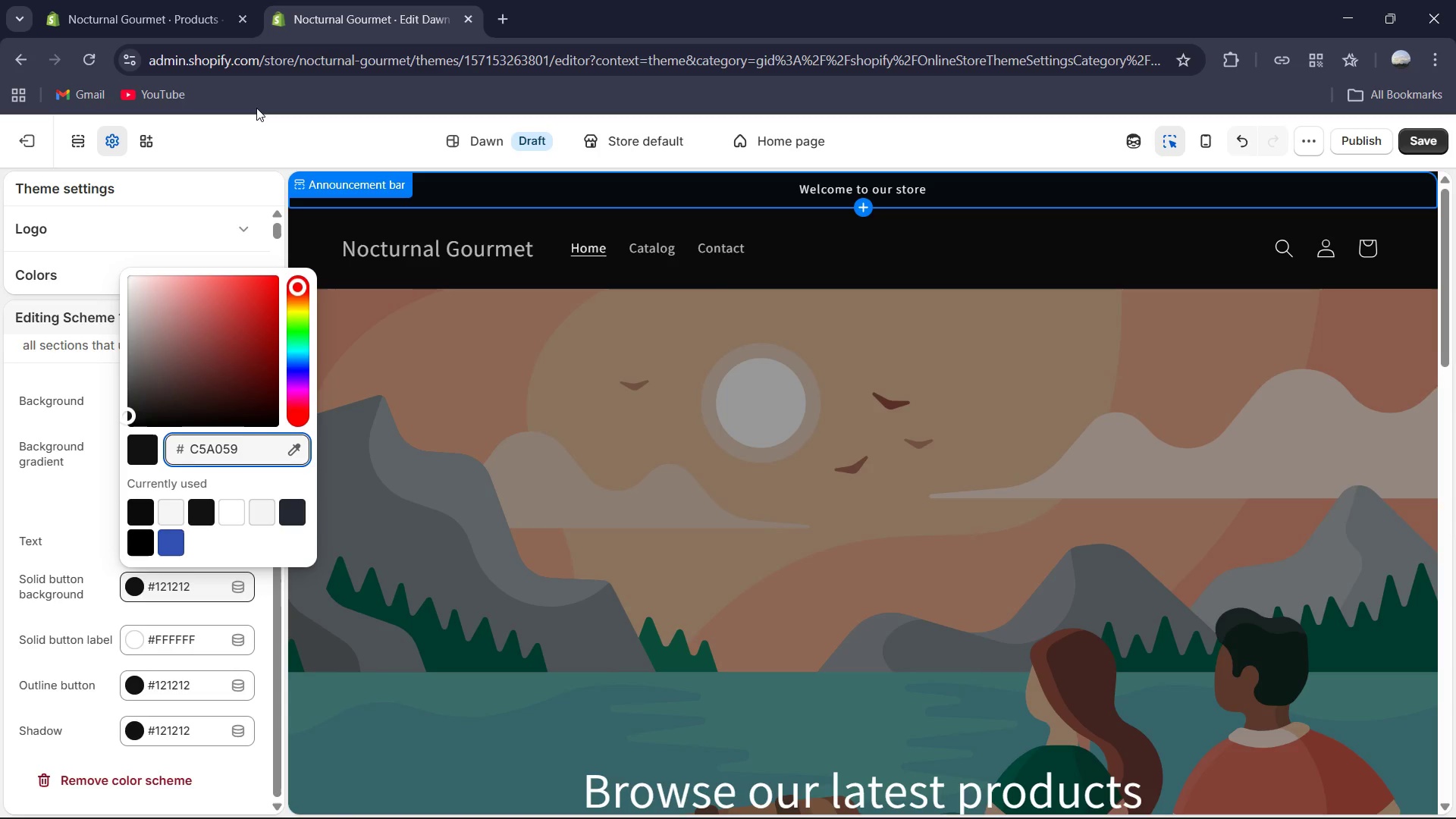 
left_click([256, 121])
 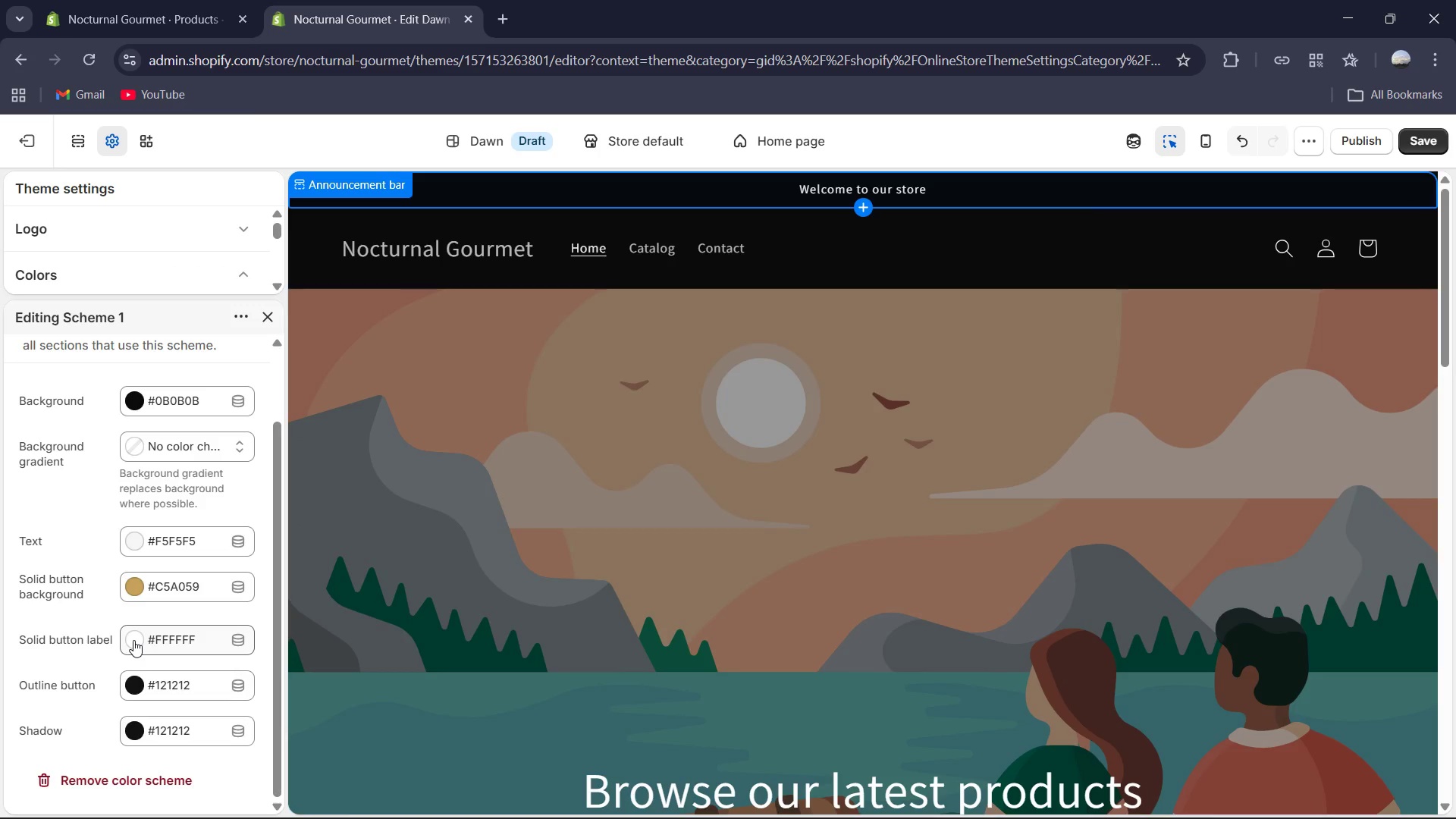 
wait(10.55)
 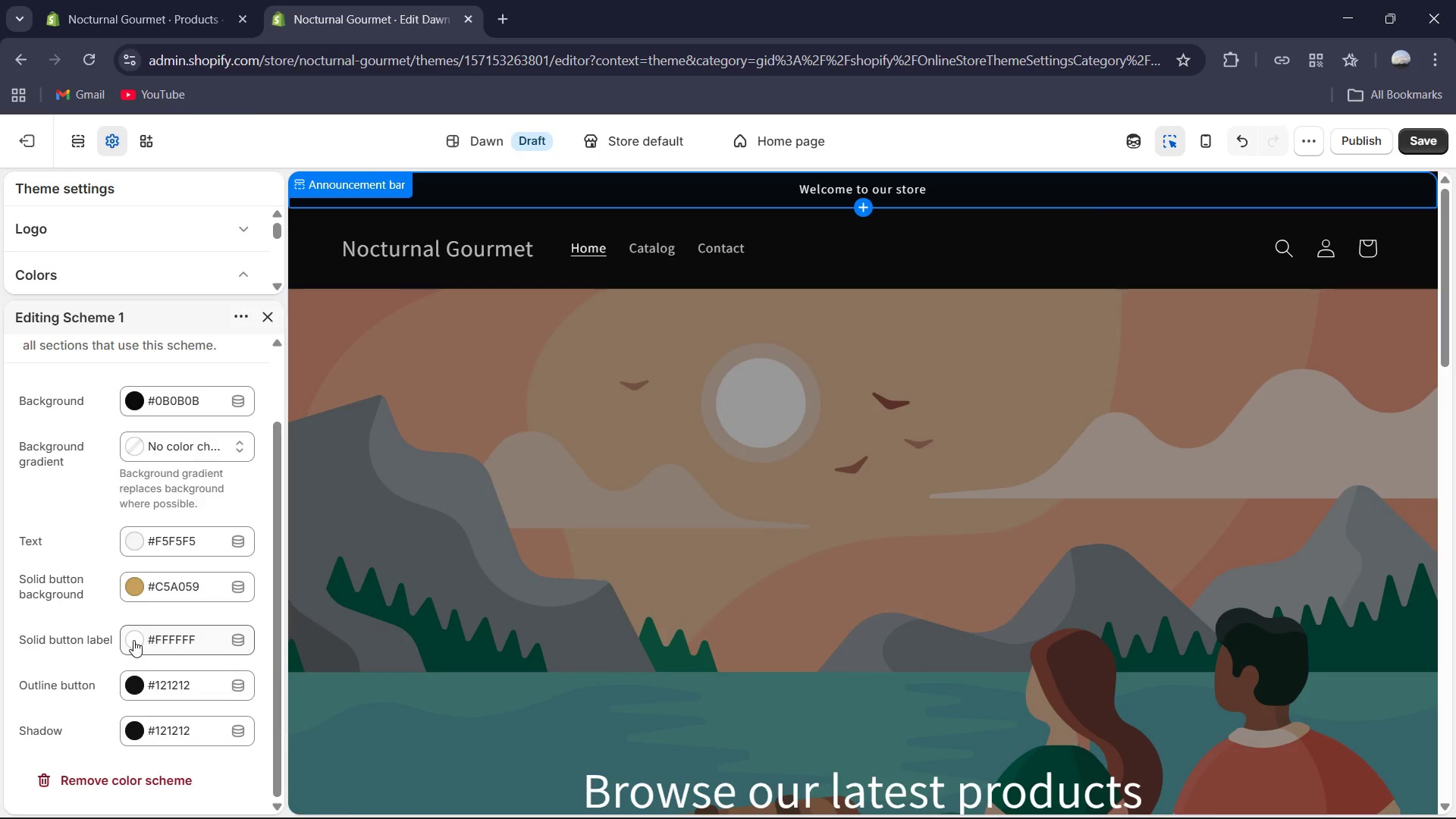 
left_click([133, 640])
 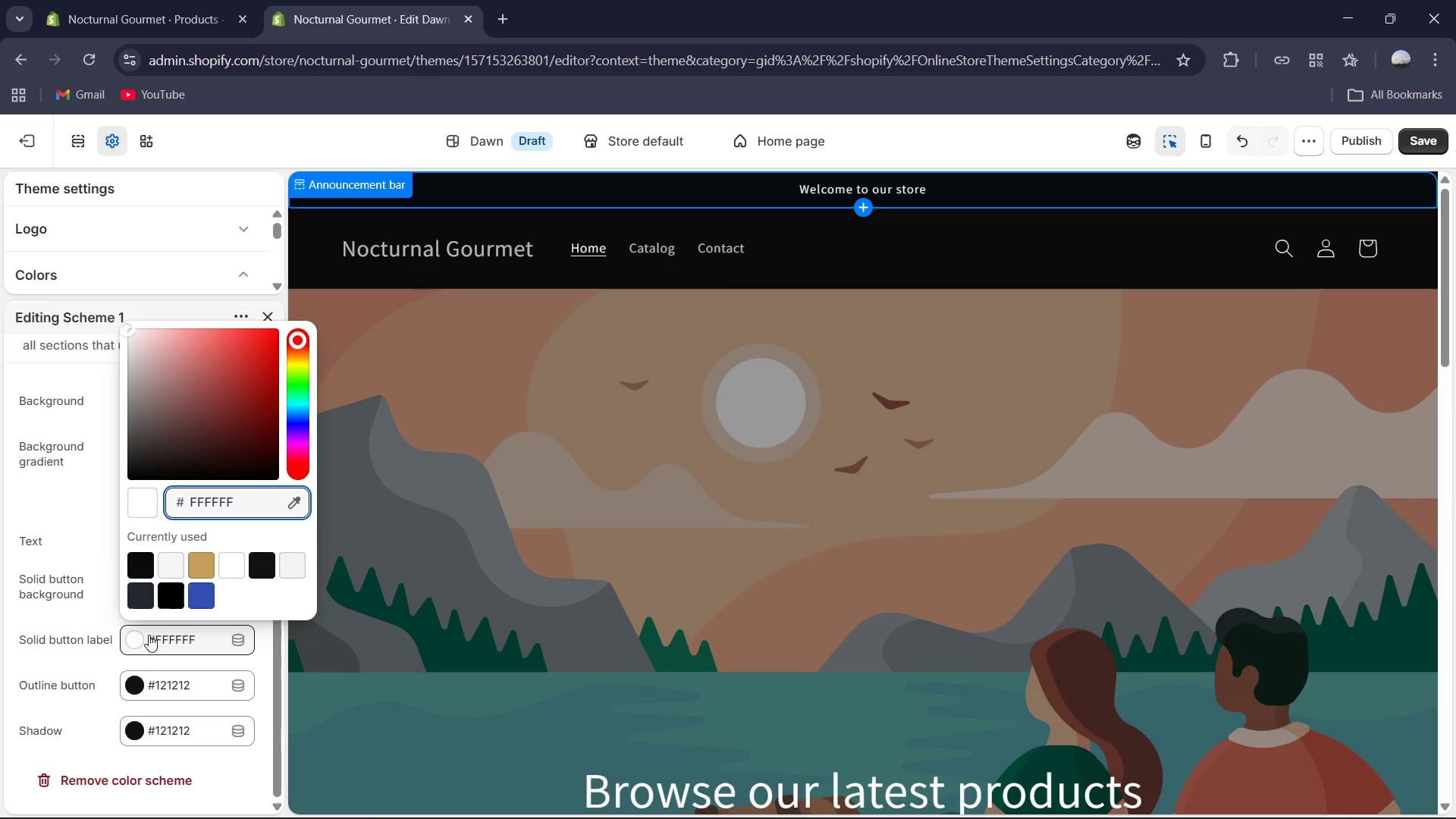 
key(Control+A)
 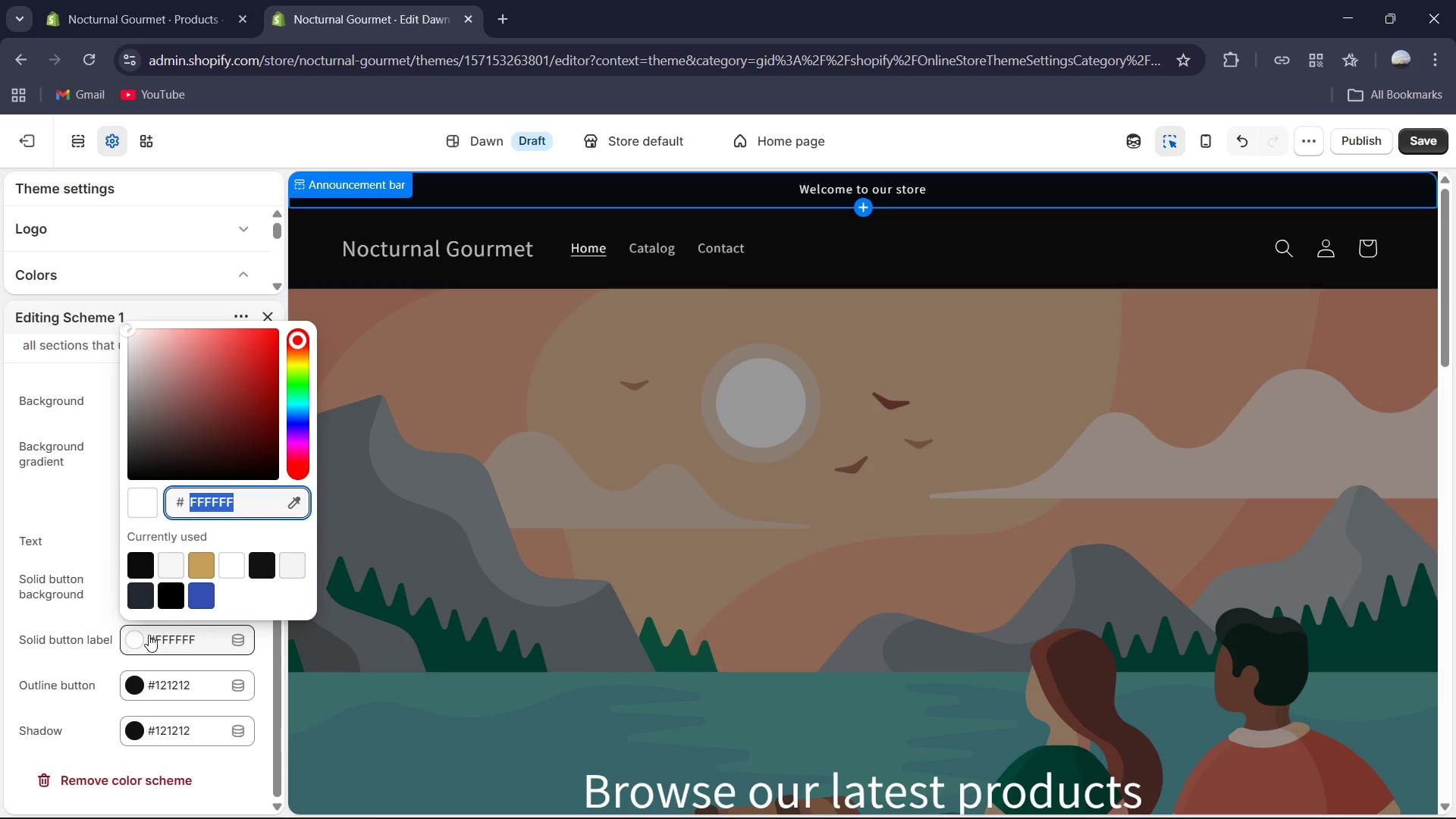 
key(Numpad0)
 